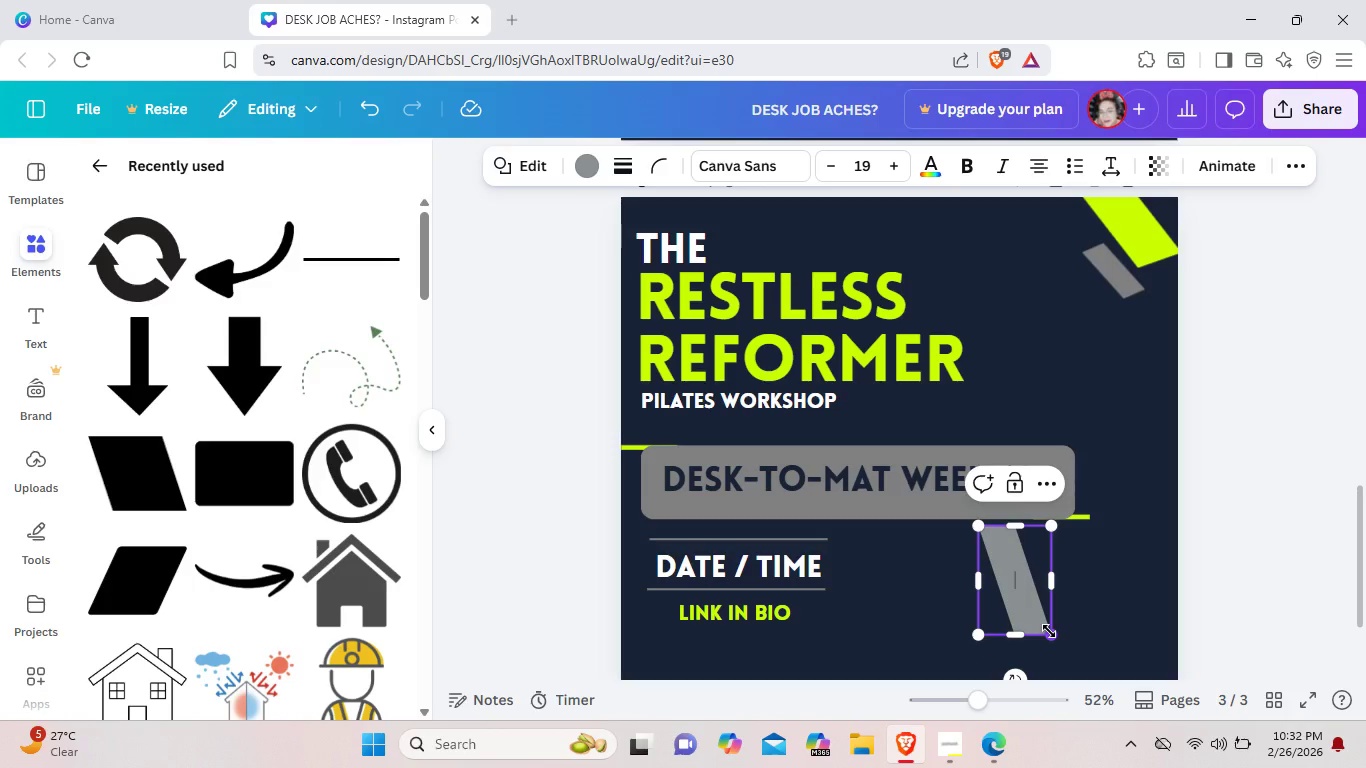 
left_click_drag(start_coordinate=[1049, 631], to_coordinate=[1079, 676])
 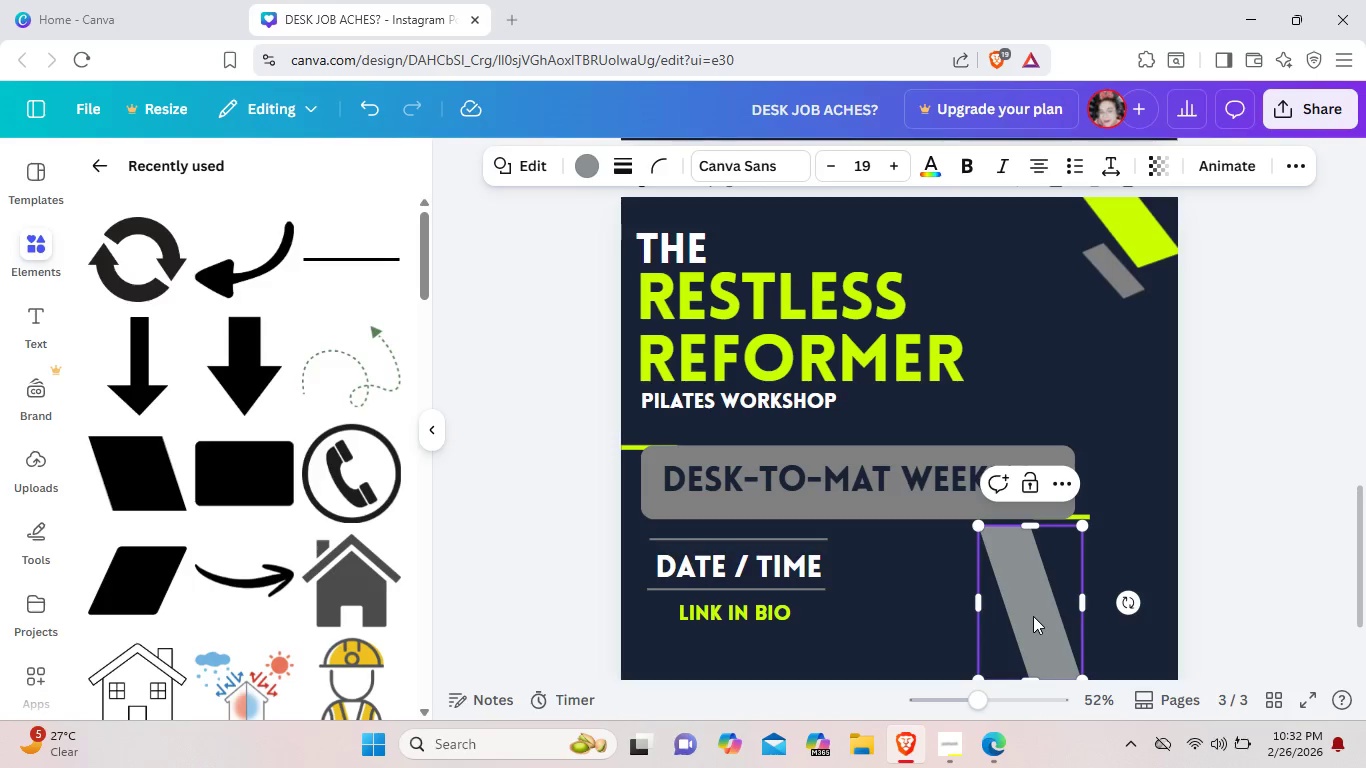 
left_click([1033, 616])
 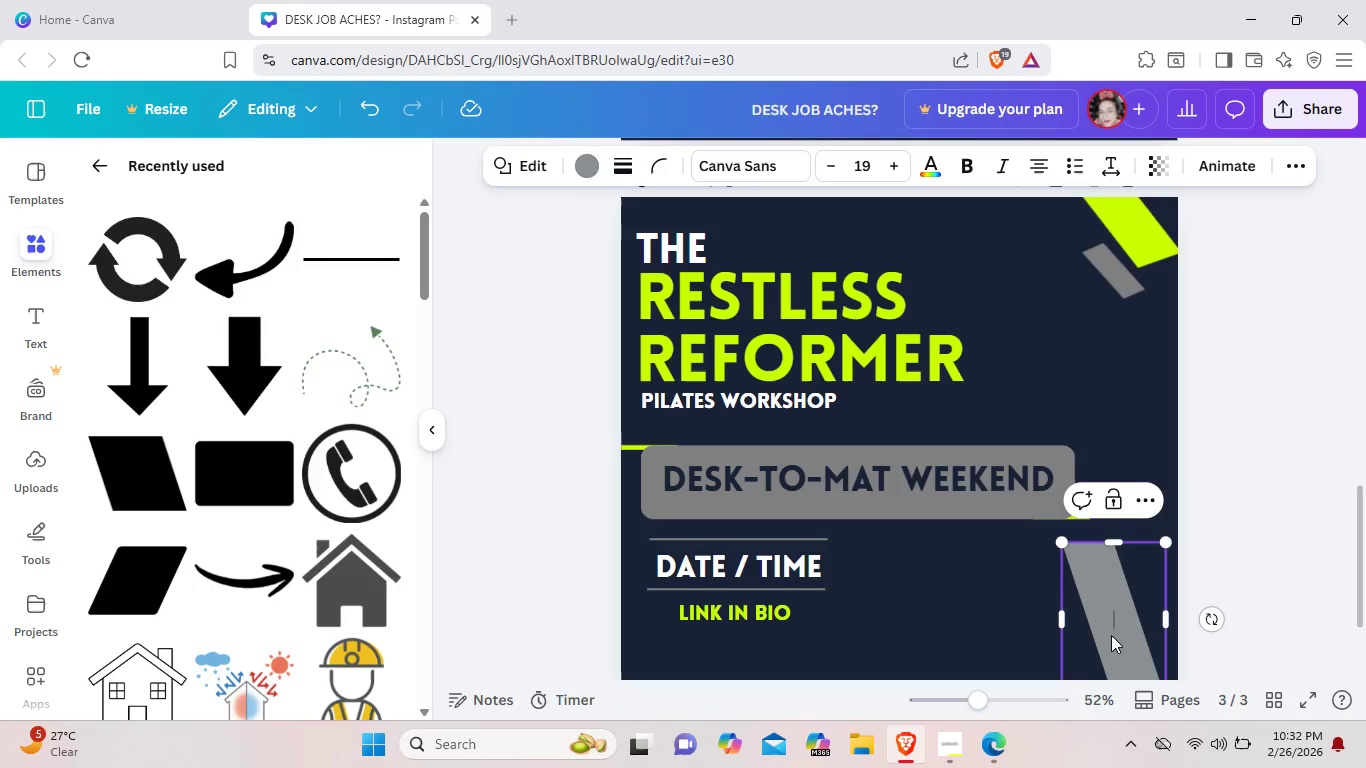 
left_click_drag(start_coordinate=[1111, 635], to_coordinate=[1072, 470])
 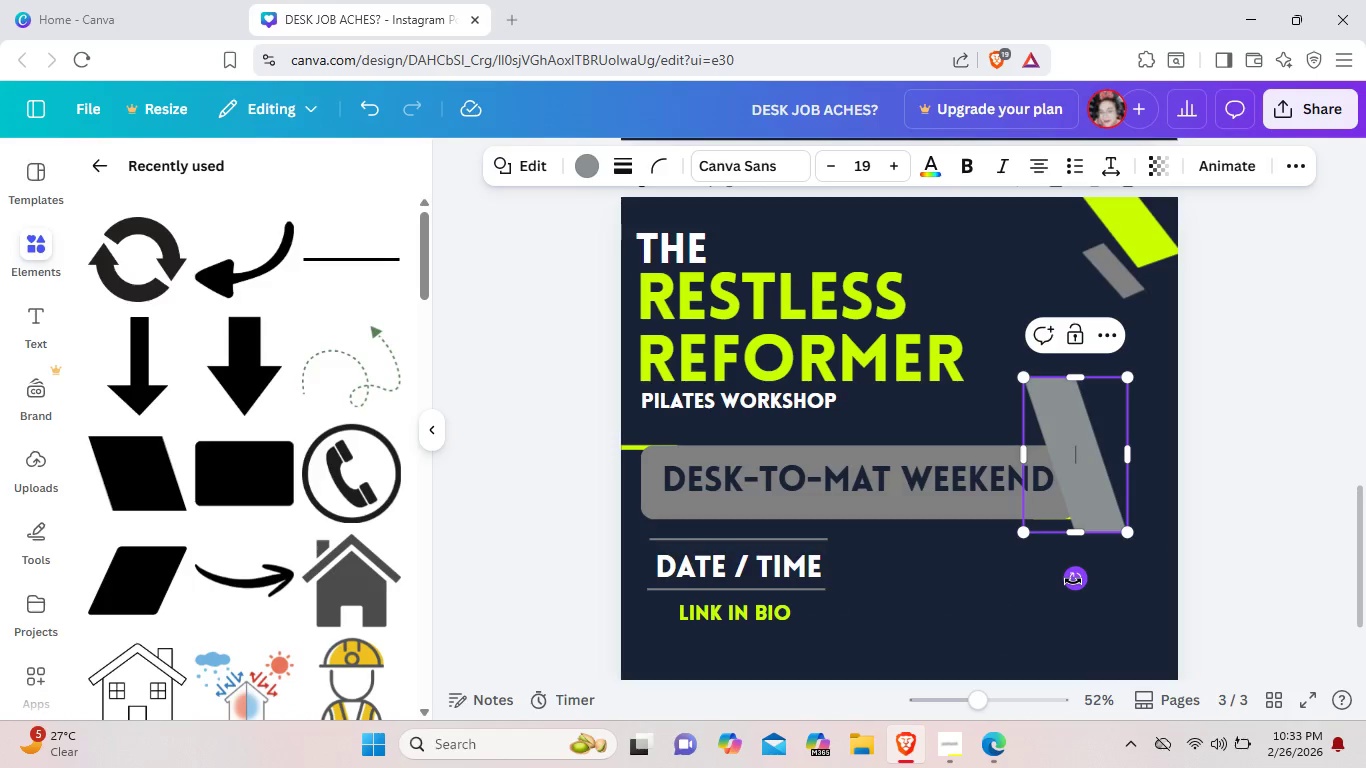 
left_click_drag(start_coordinate=[1073, 581], to_coordinate=[979, 514])
 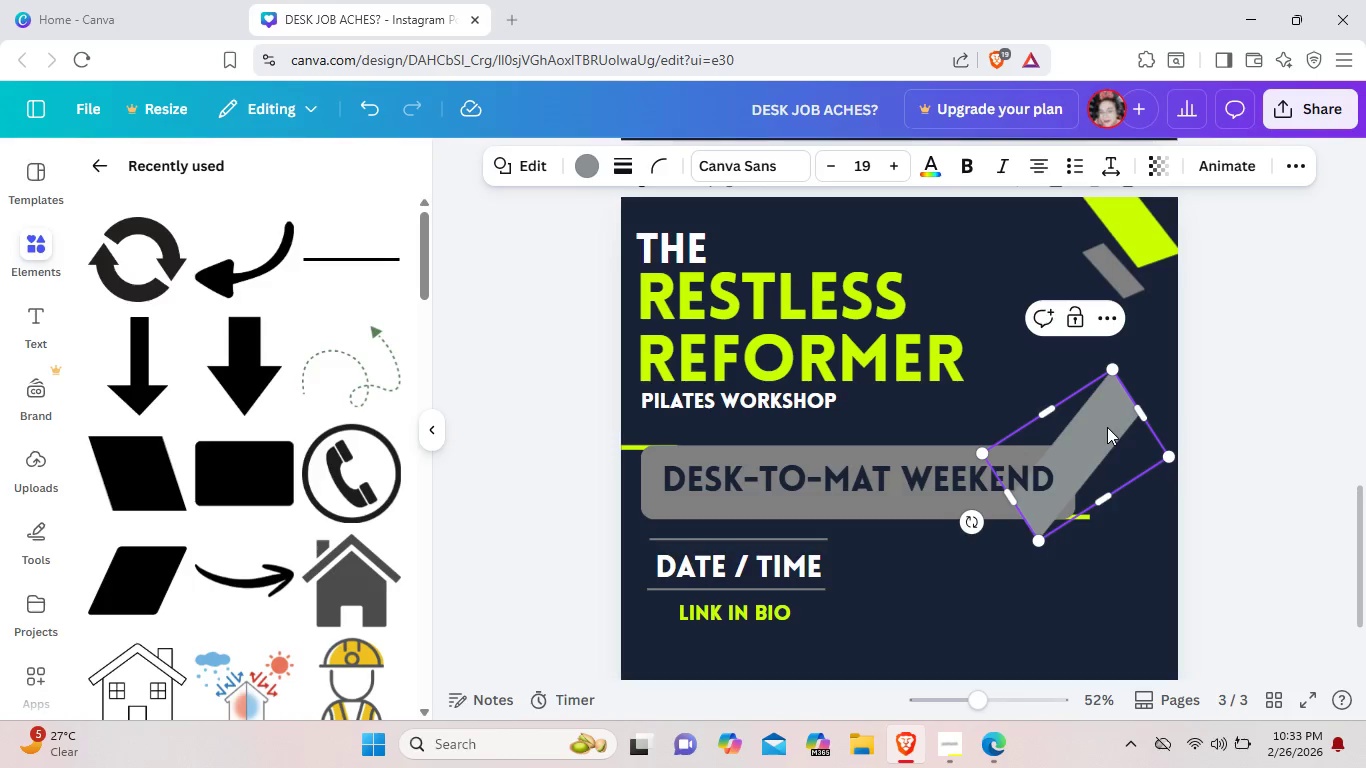 
left_click_drag(start_coordinate=[1107, 427], to_coordinate=[1162, 602])
 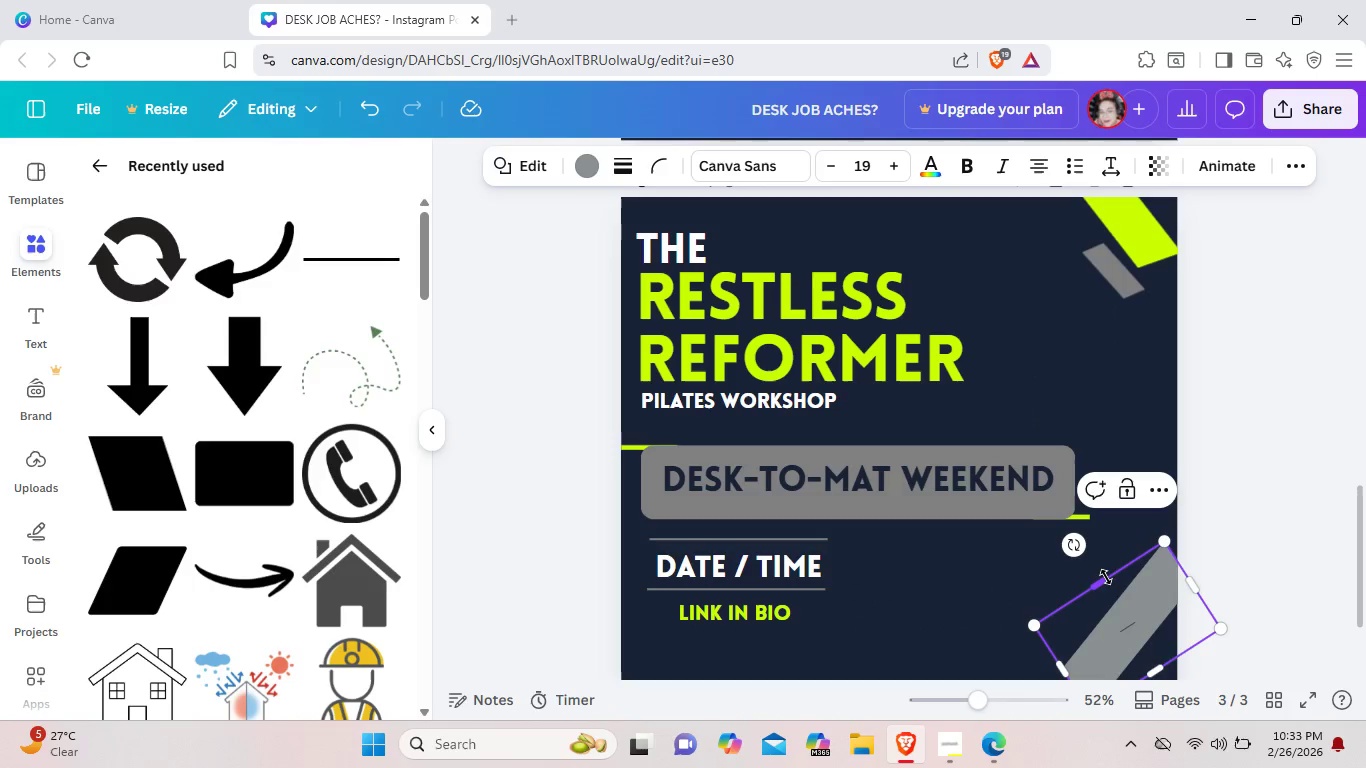 
left_click_drag(start_coordinate=[1106, 577], to_coordinate=[1144, 611])
 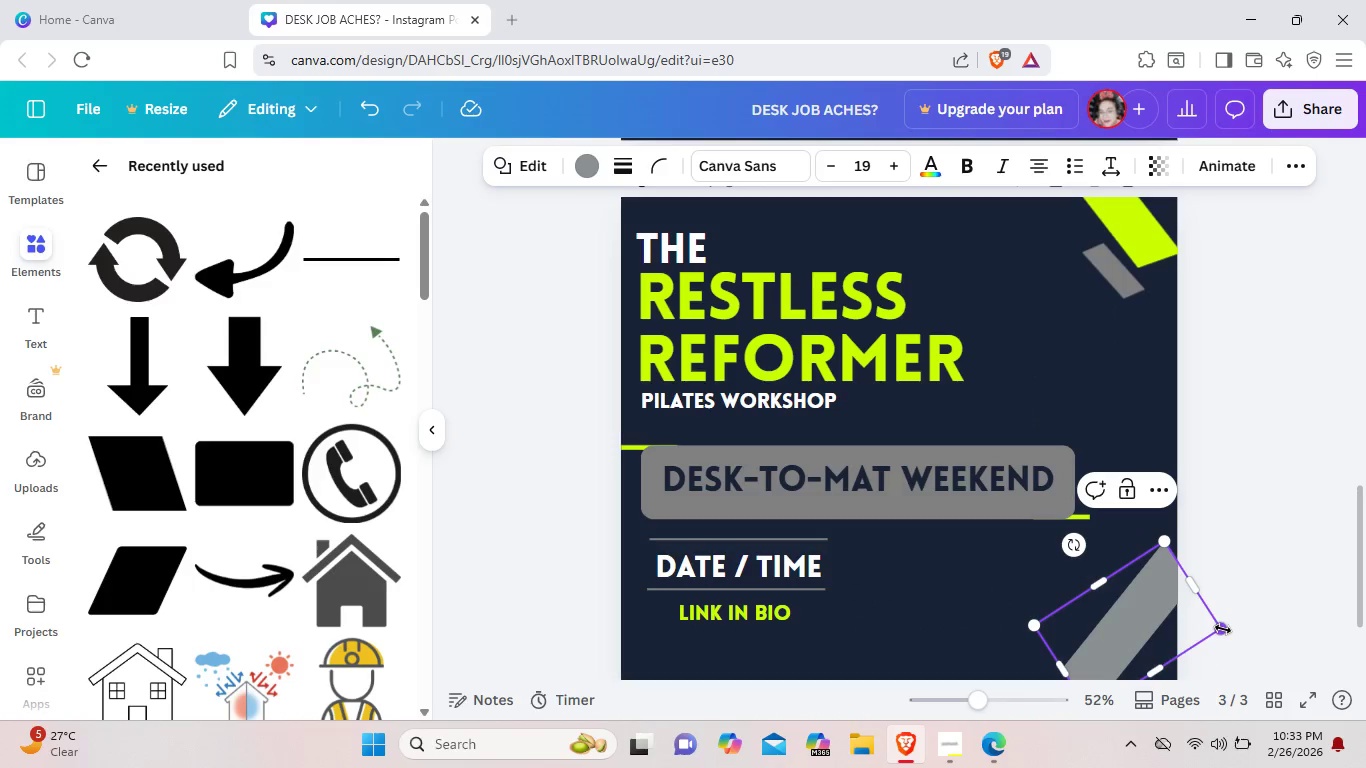 
left_click_drag(start_coordinate=[1223, 629], to_coordinate=[1176, 607])
 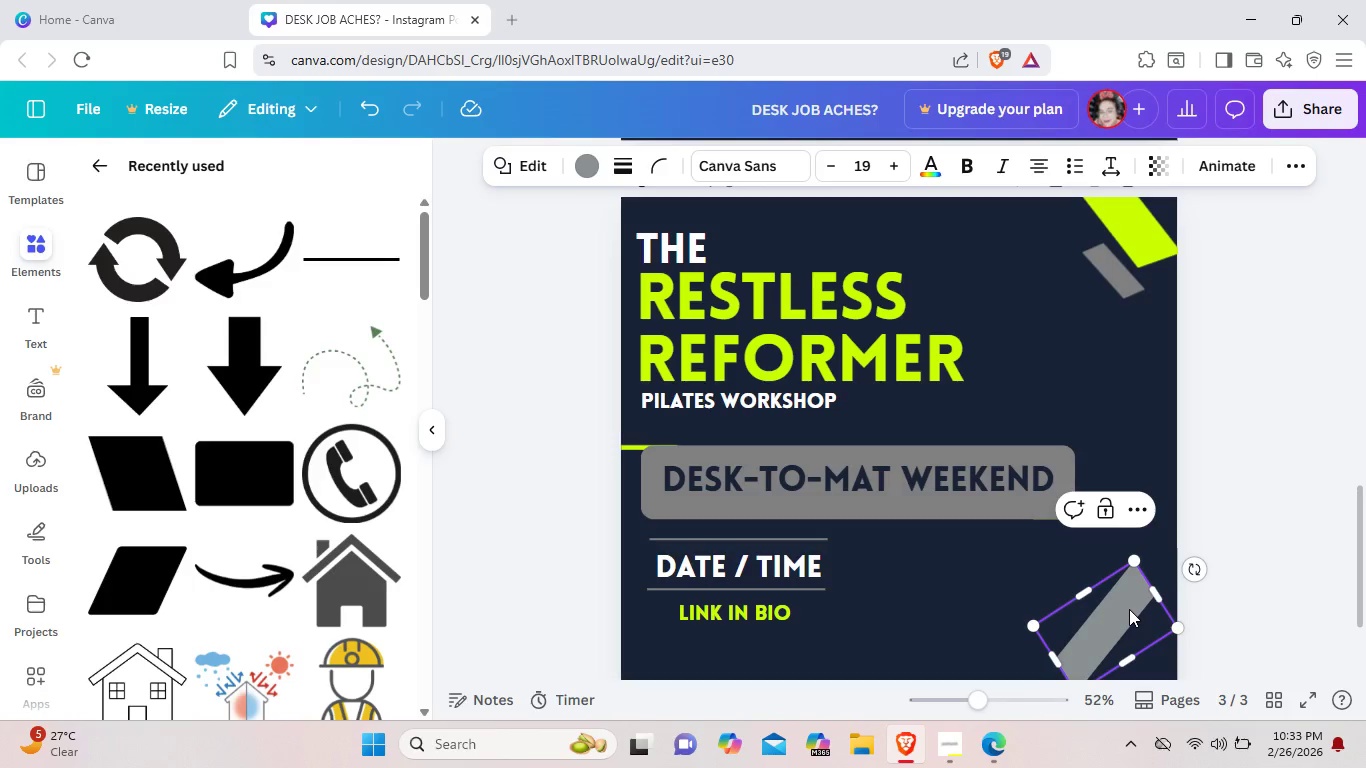 
left_click_drag(start_coordinate=[1129, 609], to_coordinate=[1175, 629])
 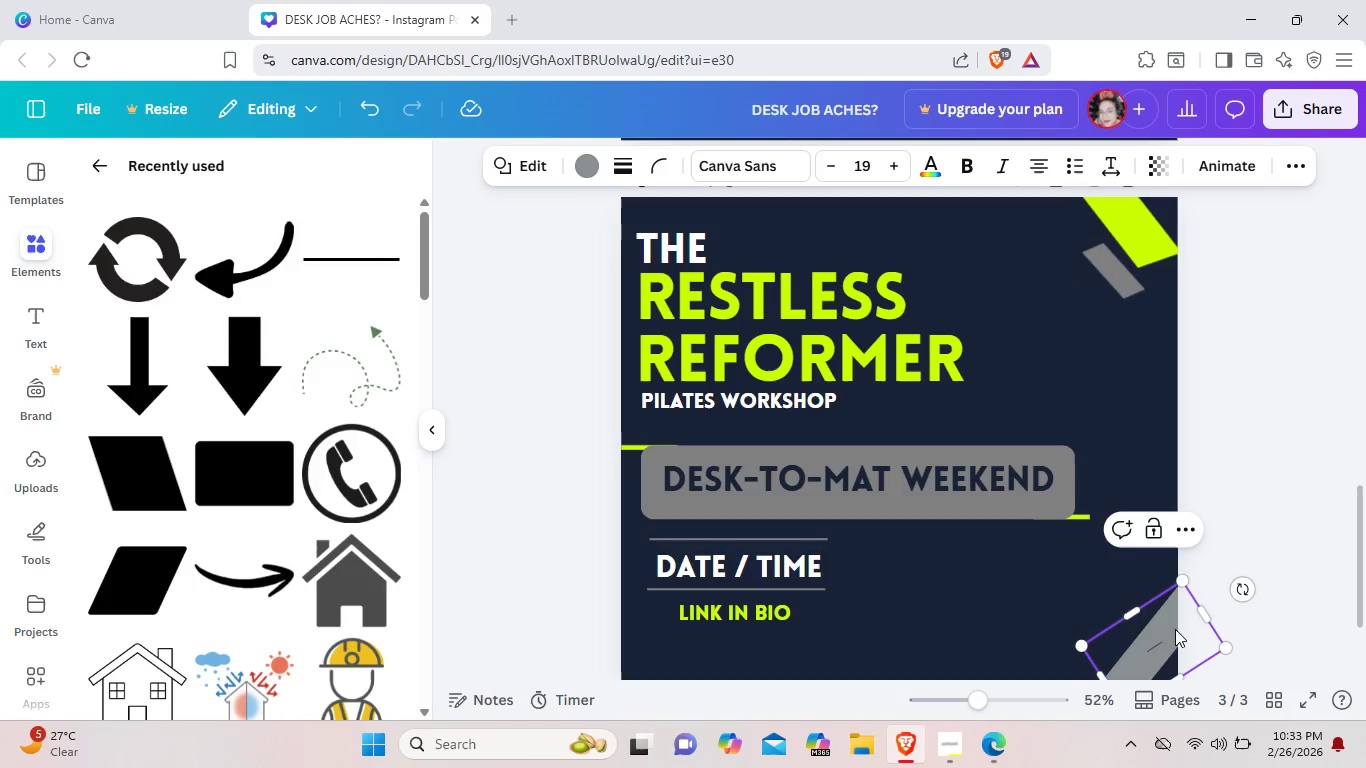 
key(Backspace)
 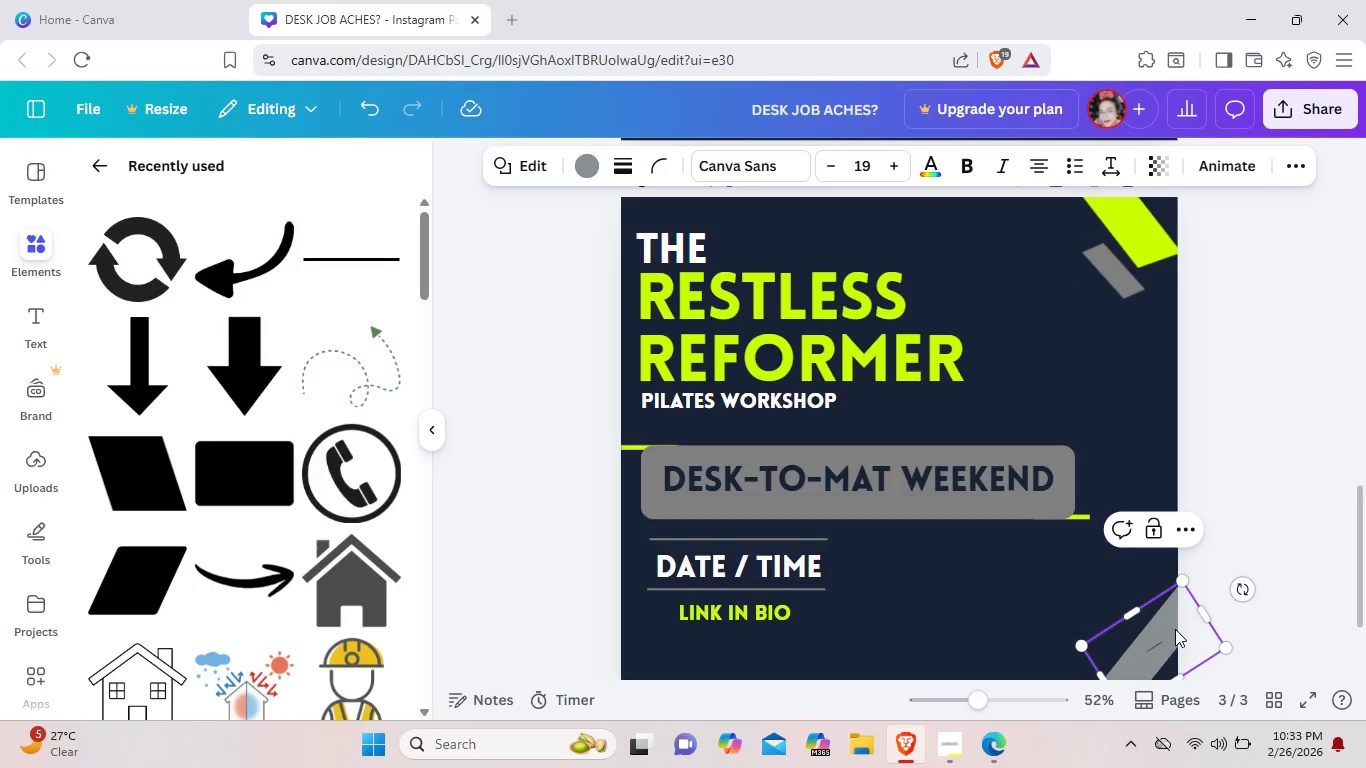 
key(Backspace)
 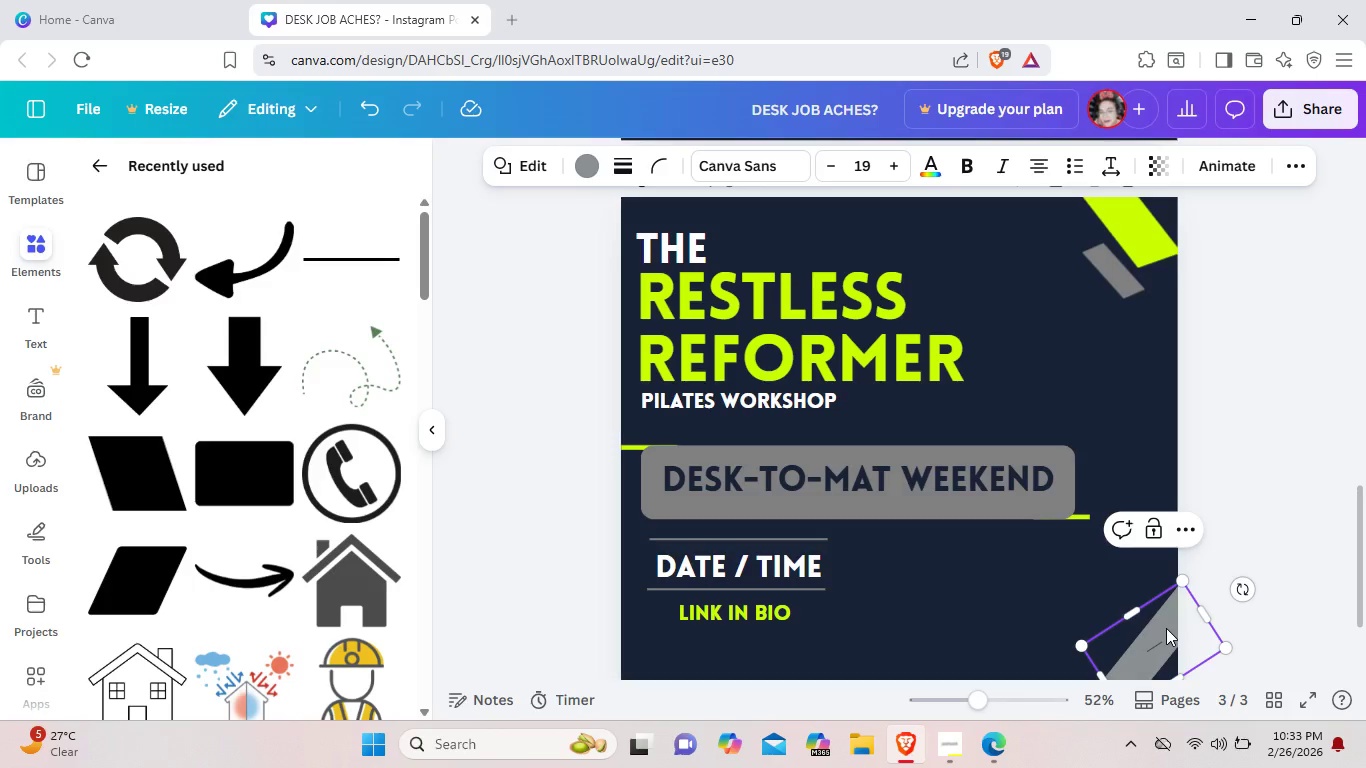 
left_click_drag(start_coordinate=[1166, 628], to_coordinate=[1150, 623])
 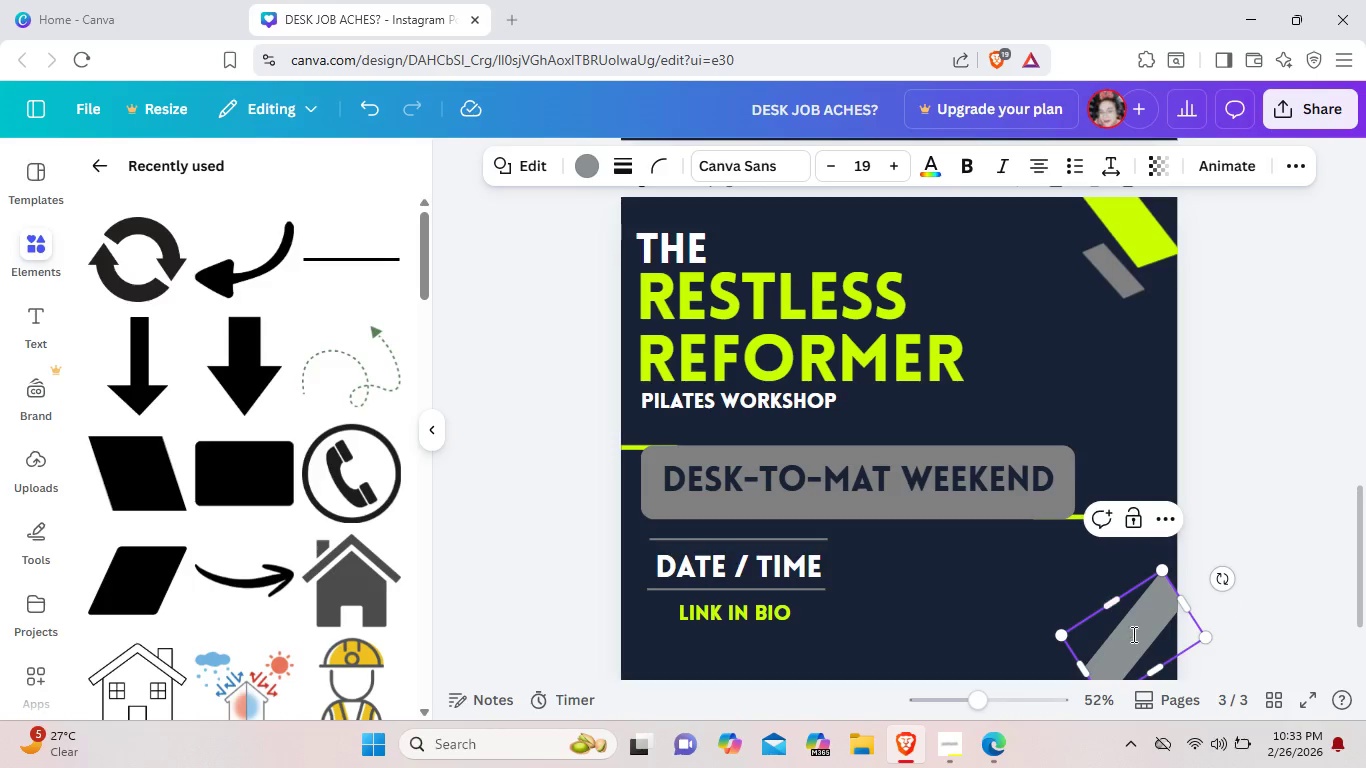 
left_click_drag(start_coordinate=[1132, 636], to_coordinate=[1098, 538])
 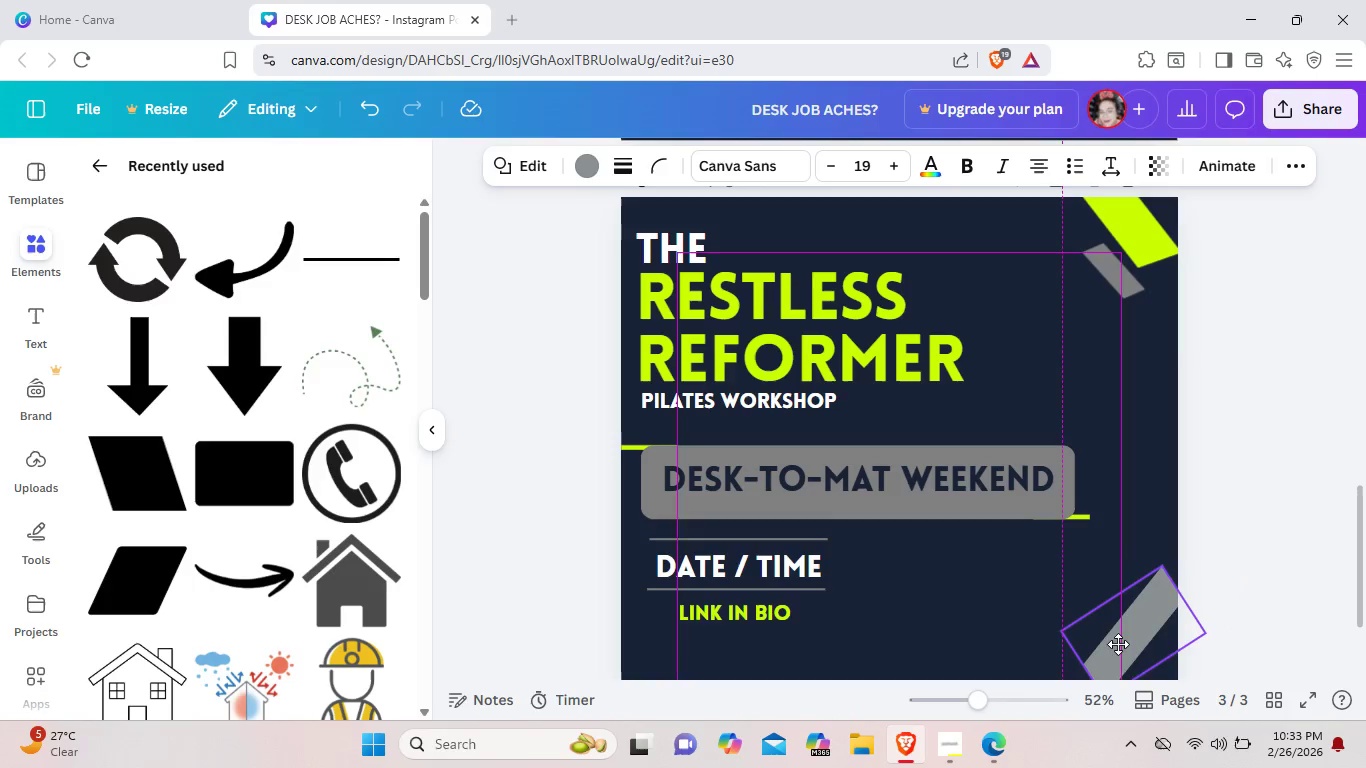 
left_click_drag(start_coordinate=[1117, 662], to_coordinate=[1119, 630])
 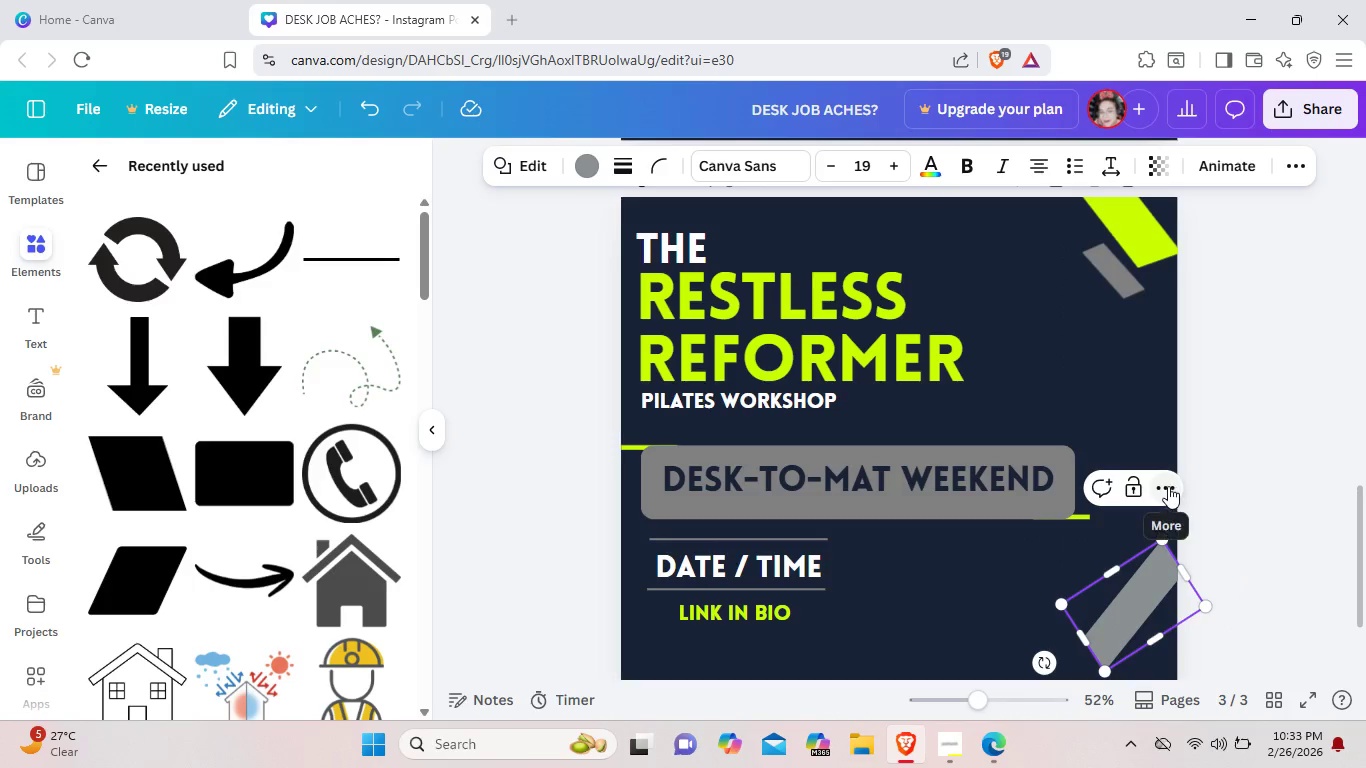 
left_click([1168, 486])
 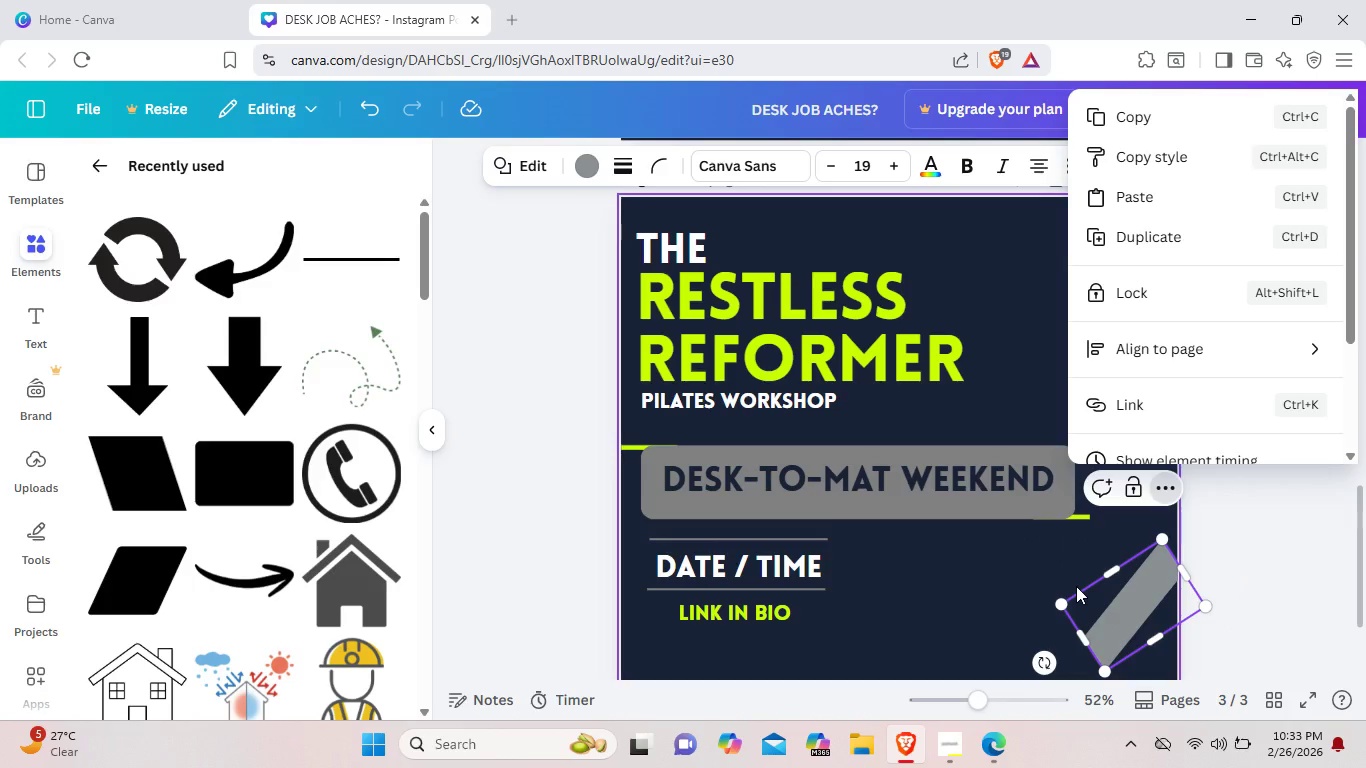 
left_click([1091, 623])
 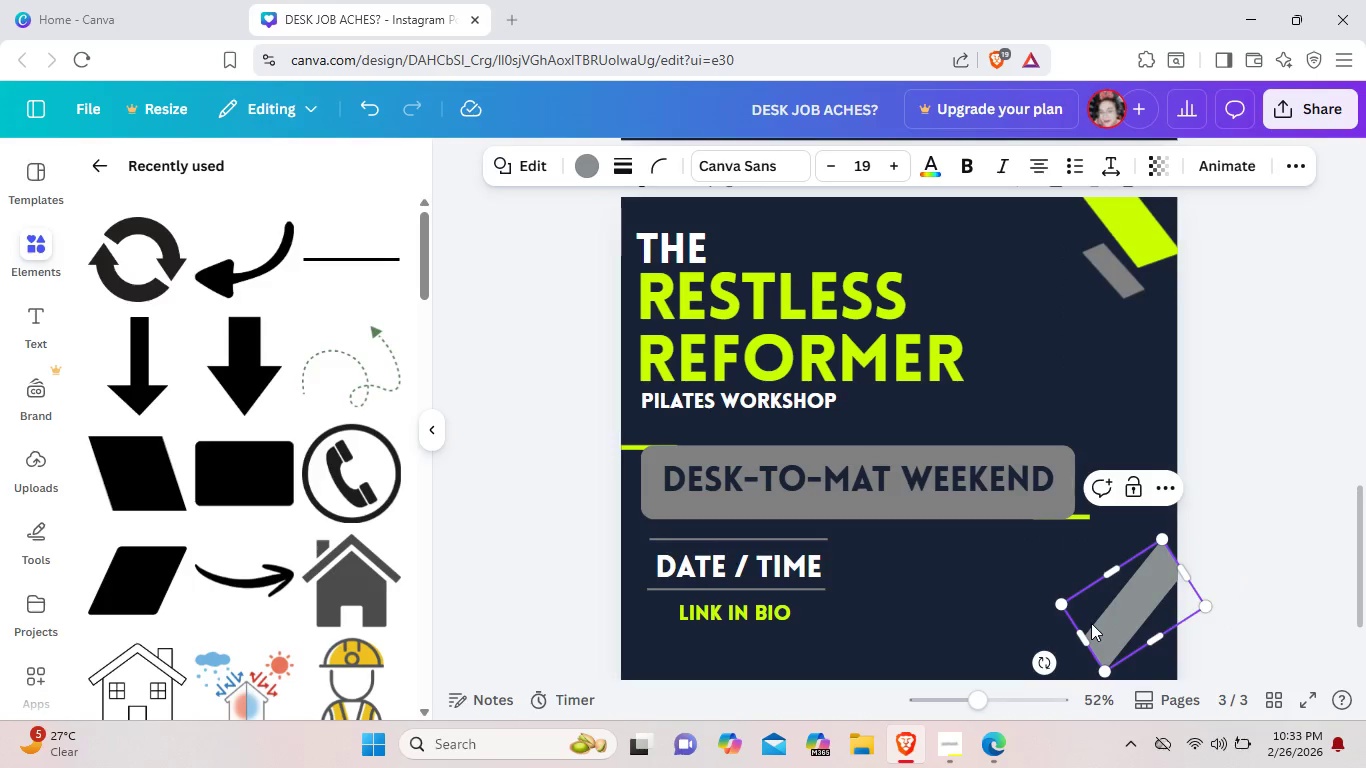 
key(Backspace)
 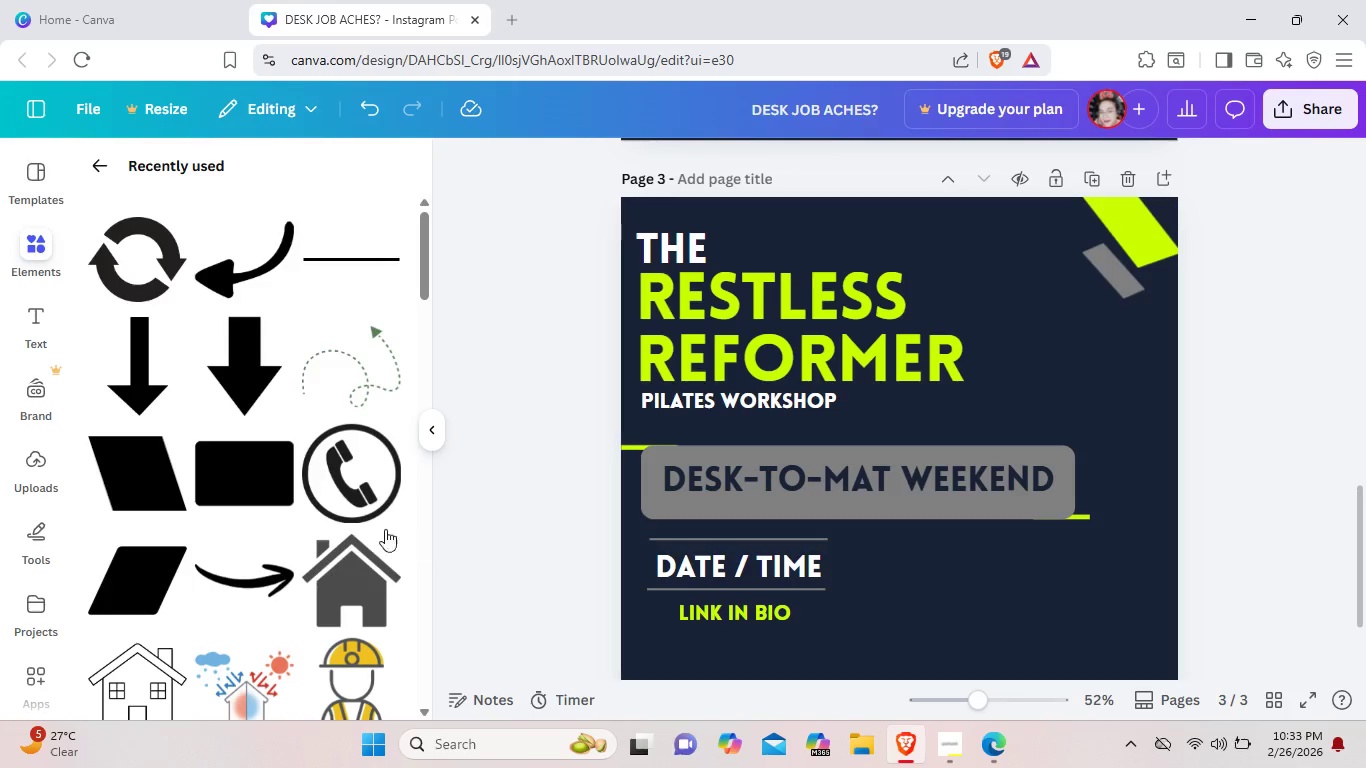 
left_click([273, 485])
 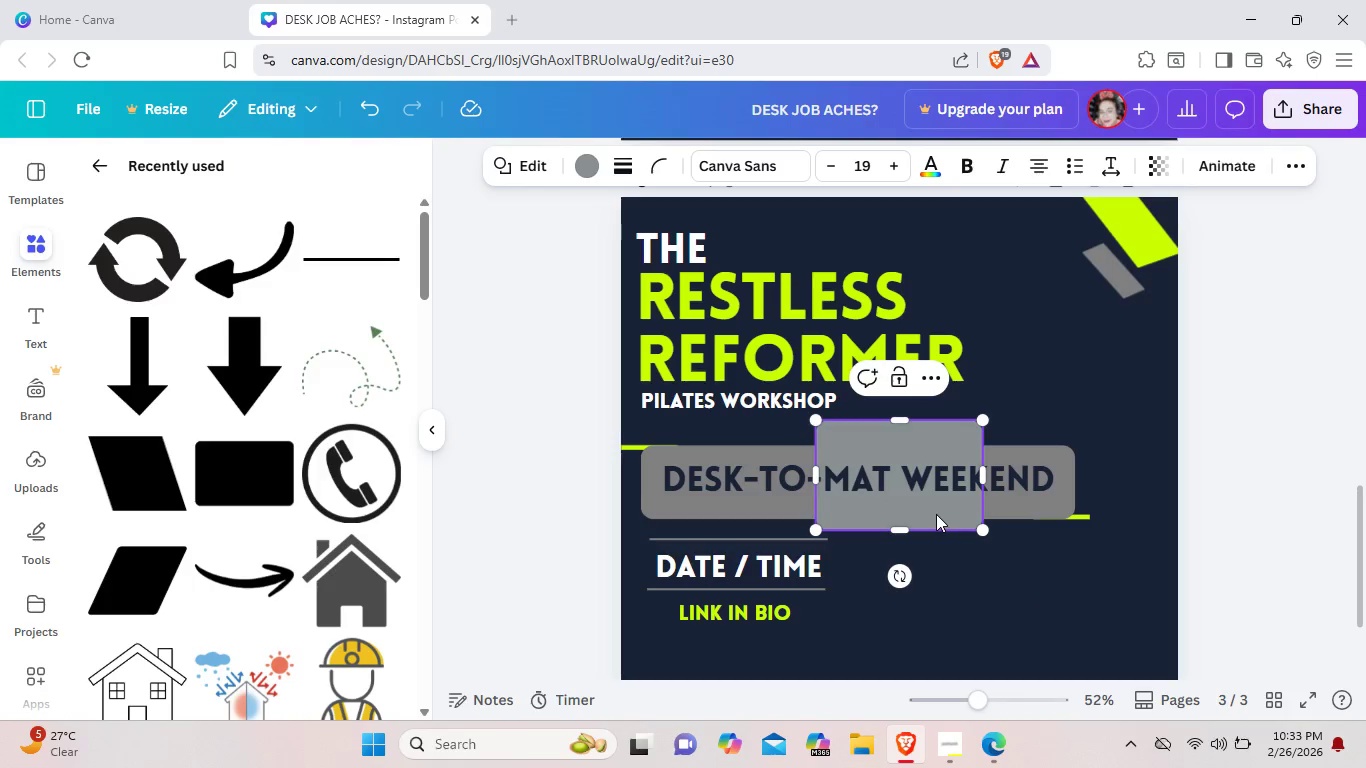 
left_click_drag(start_coordinate=[936, 514], to_coordinate=[1071, 639])
 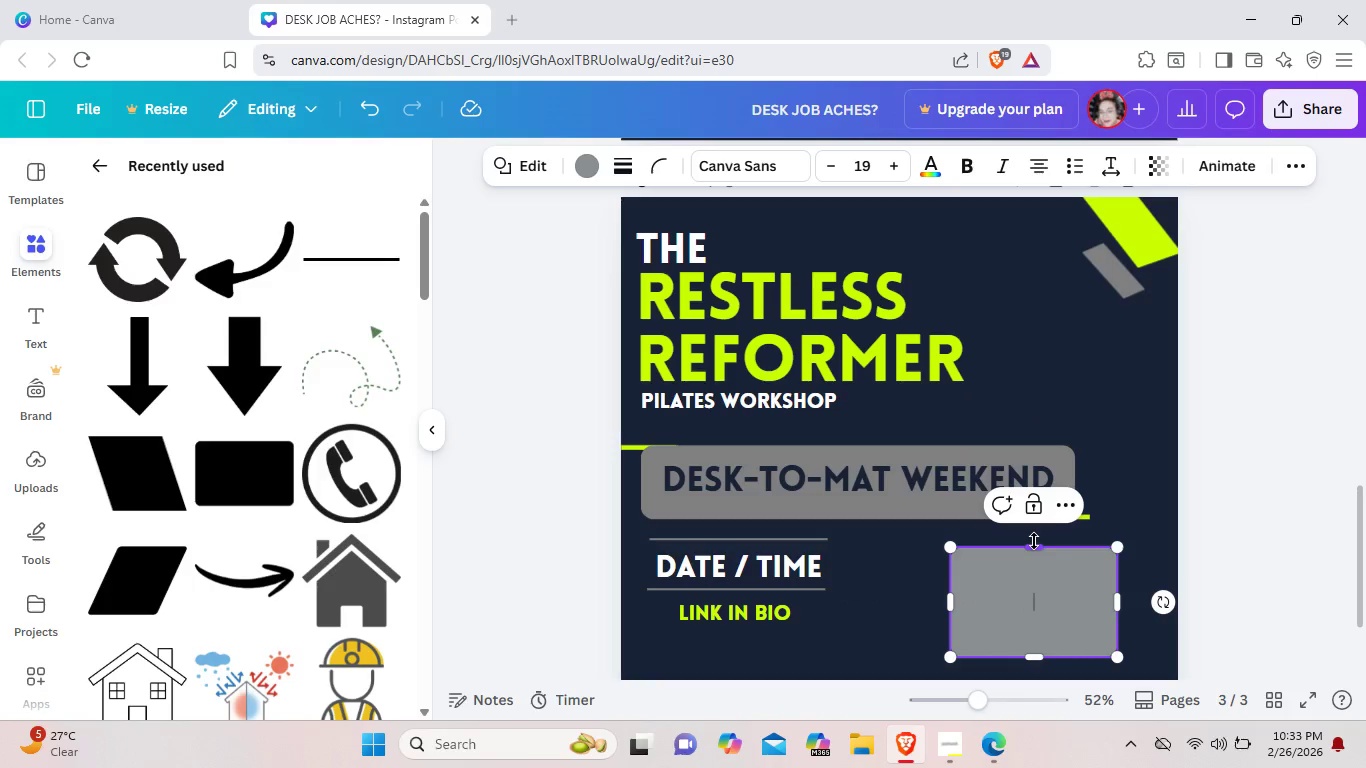 
left_click_drag(start_coordinate=[1034, 541], to_coordinate=[1045, 608])
 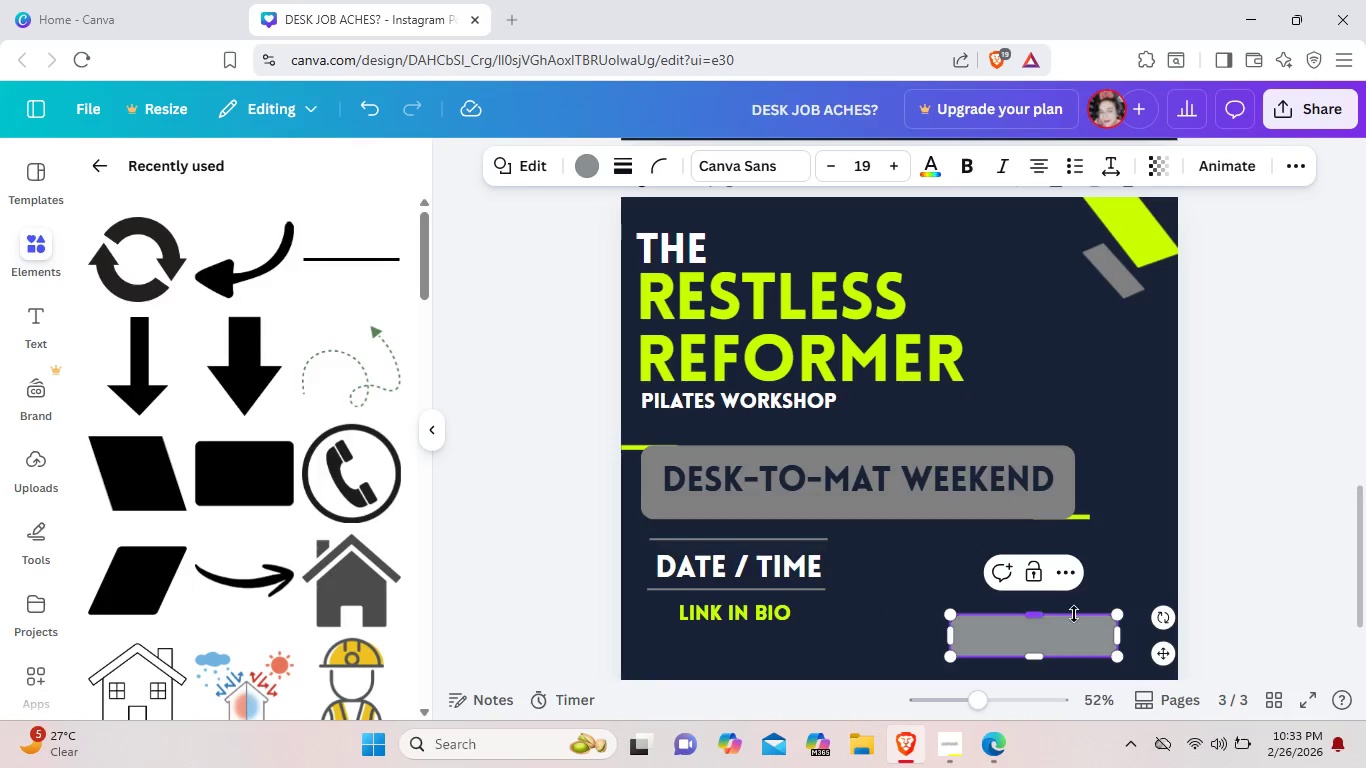 
left_click_drag(start_coordinate=[1072, 614], to_coordinate=[1075, 622])
 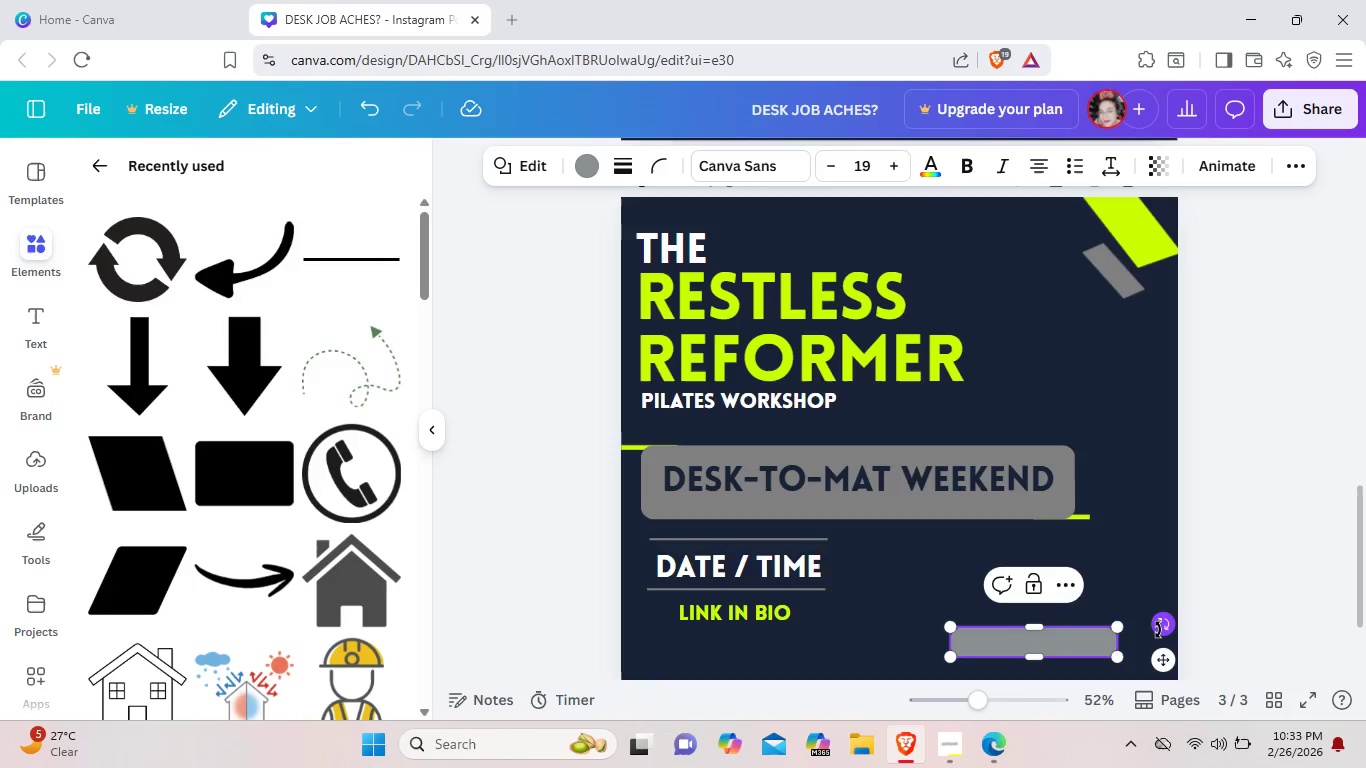 
left_click_drag(start_coordinate=[1158, 630], to_coordinate=[1149, 564])
 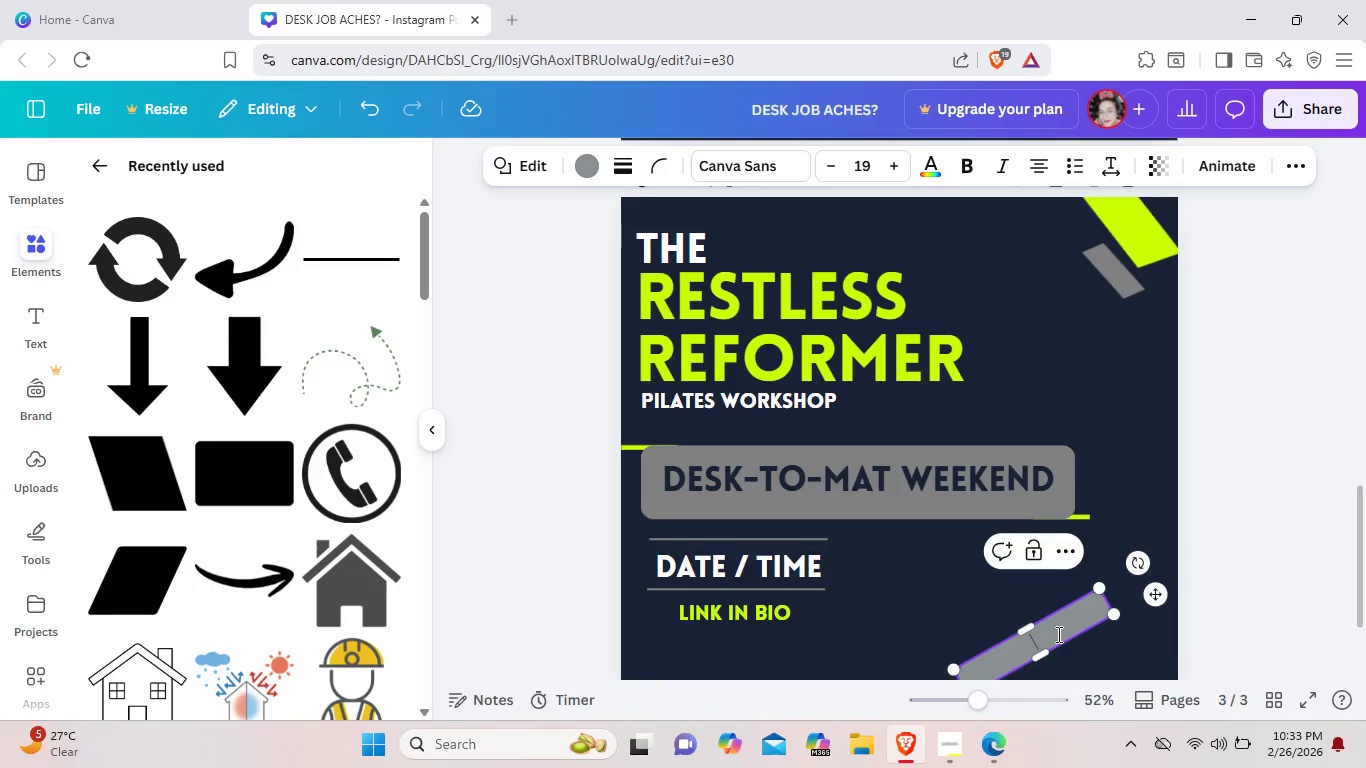 
left_click([1057, 634])
 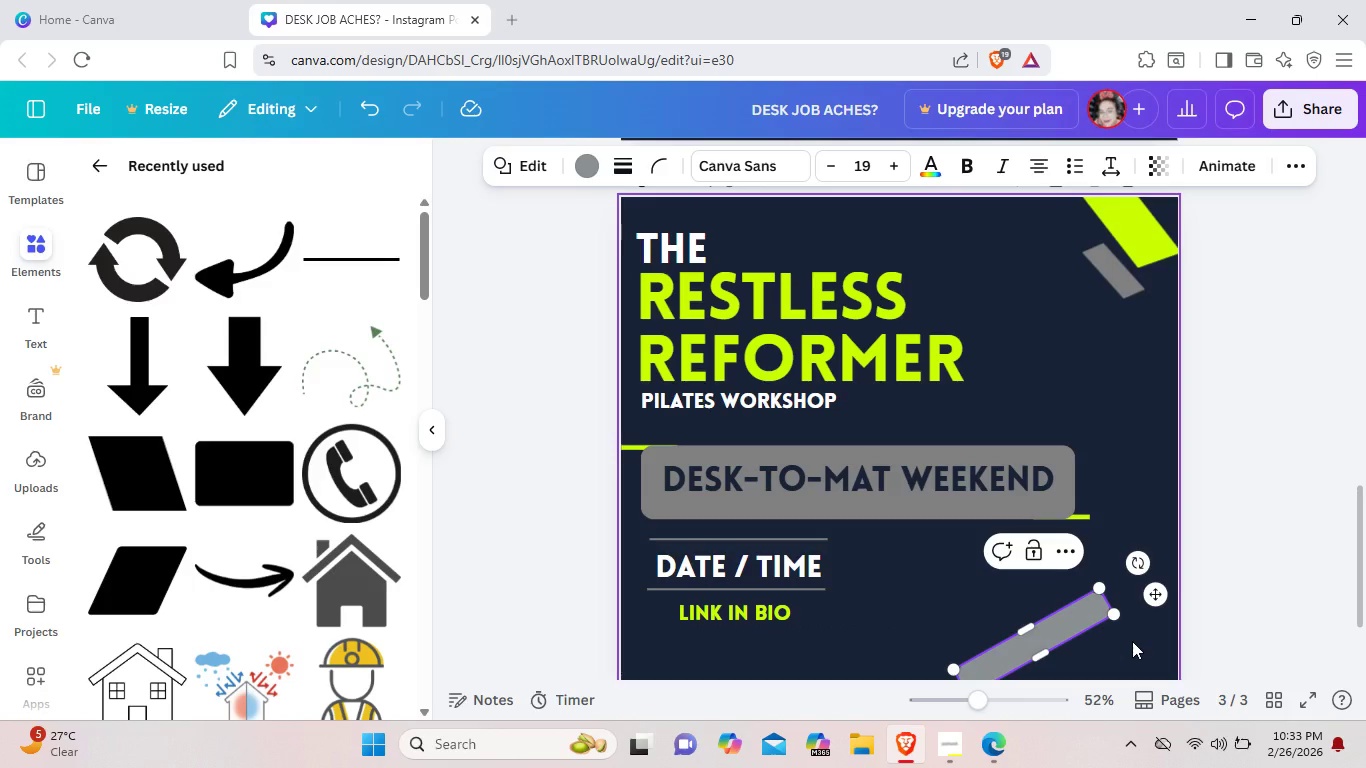 
left_click([1132, 641])
 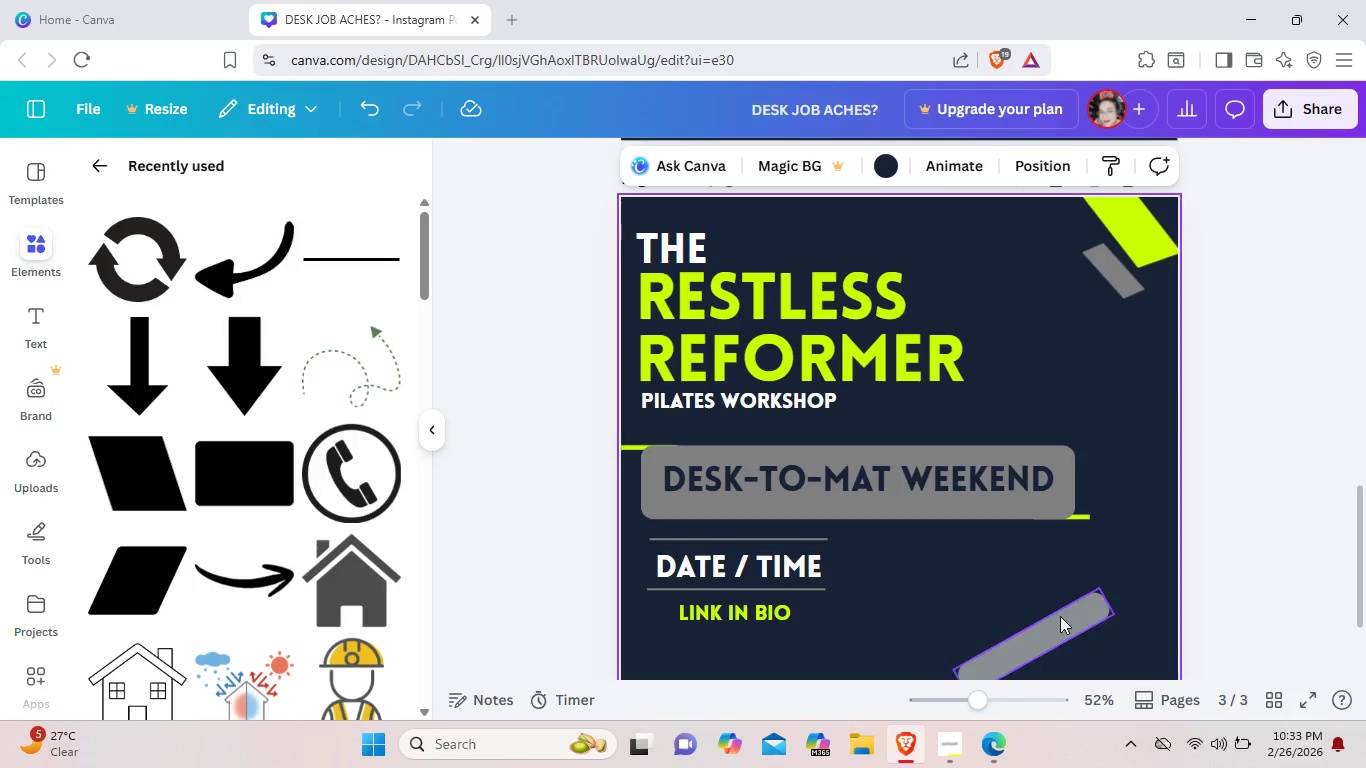 
left_click_drag(start_coordinate=[1059, 616], to_coordinate=[1149, 617])
 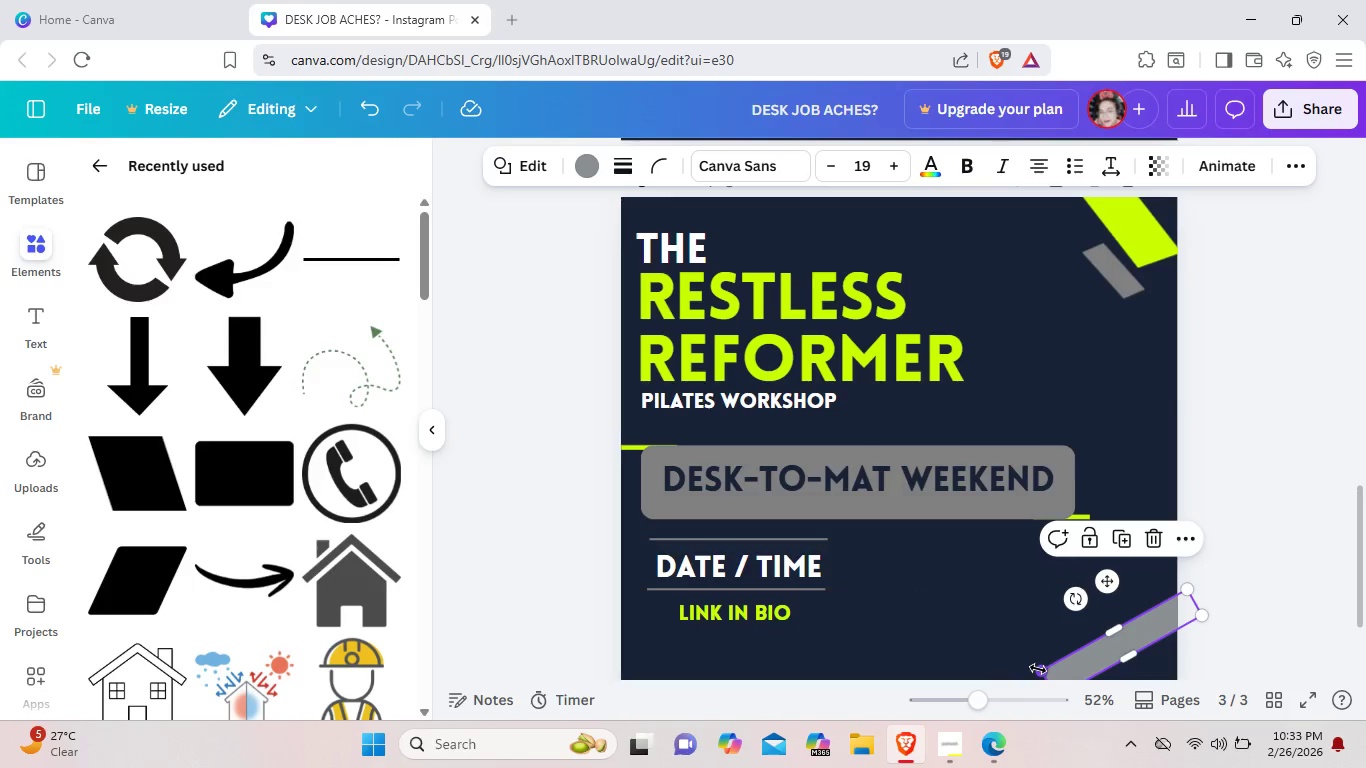 
left_click_drag(start_coordinate=[1038, 669], to_coordinate=[1015, 687])
 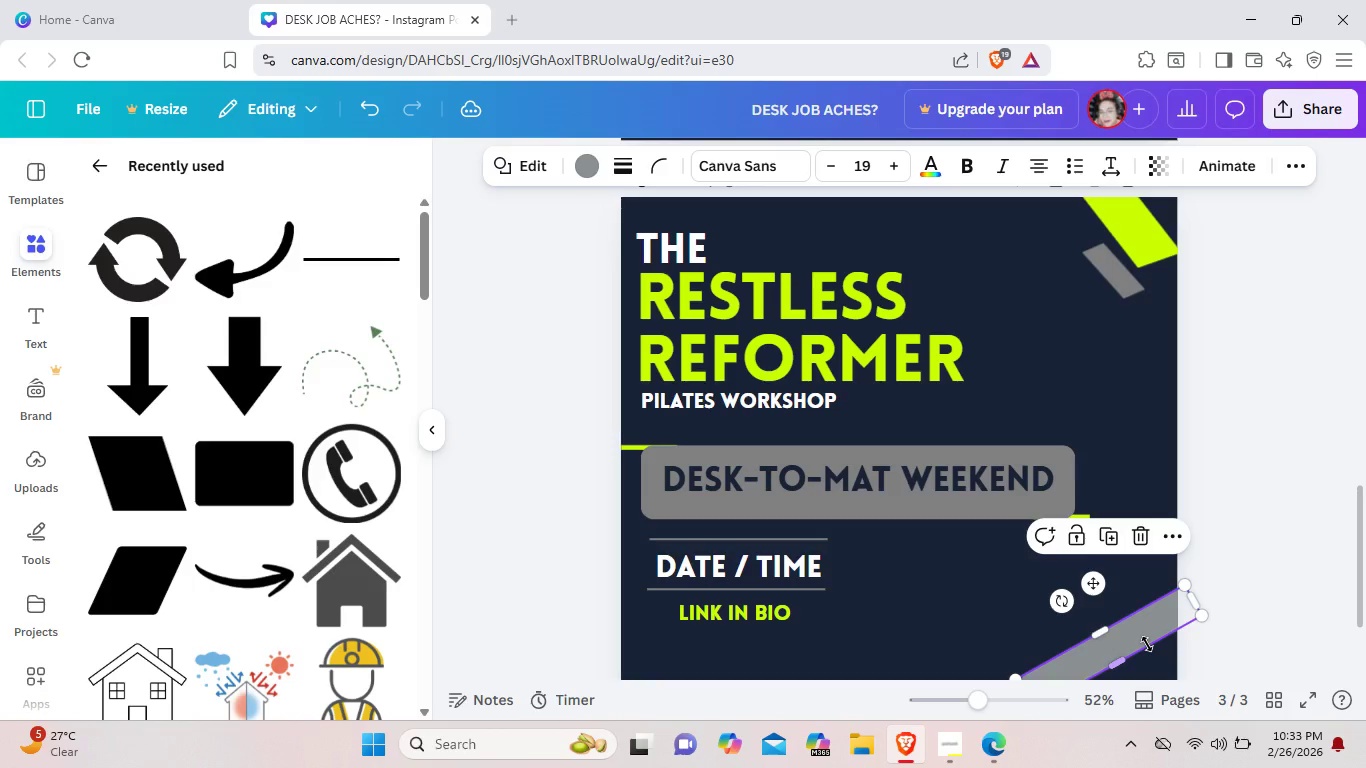 
left_click_drag(start_coordinate=[1134, 652], to_coordinate=[1127, 650])
 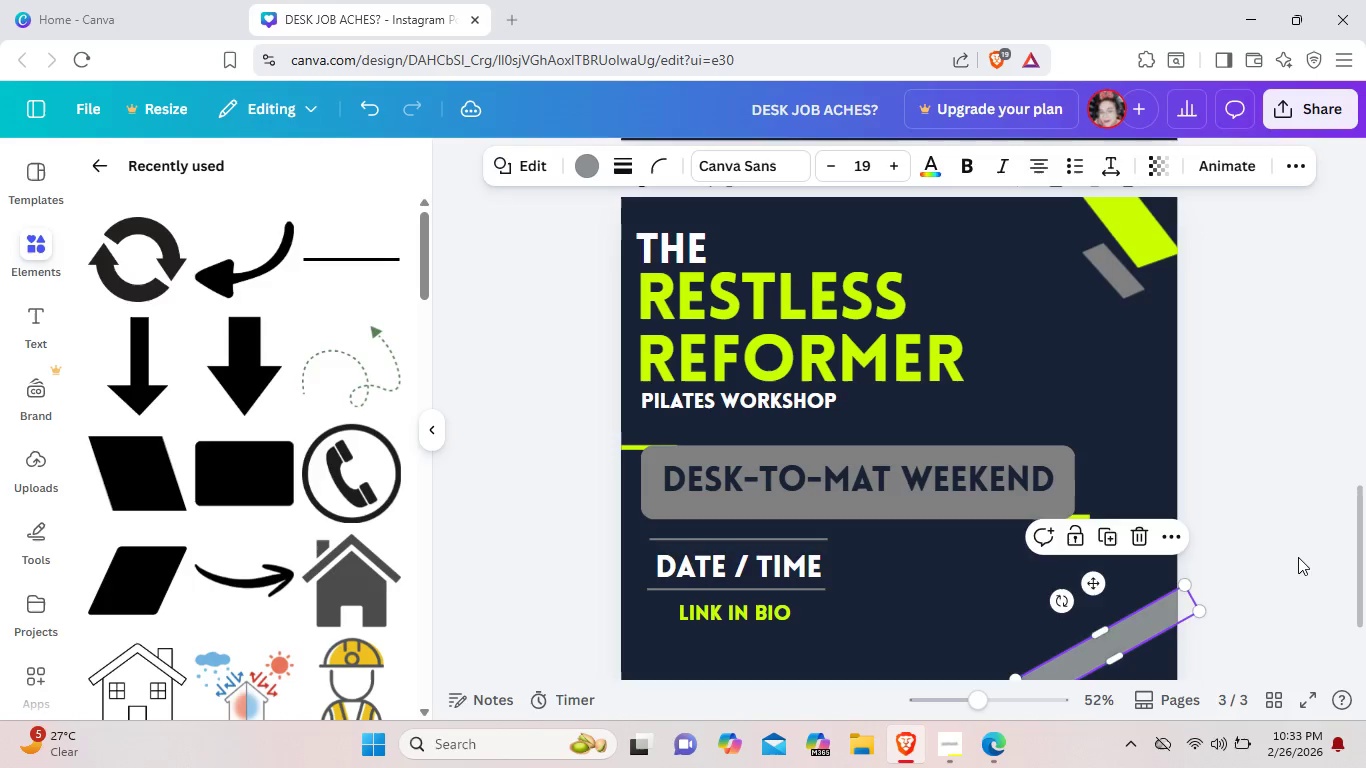 
left_click([1298, 557])
 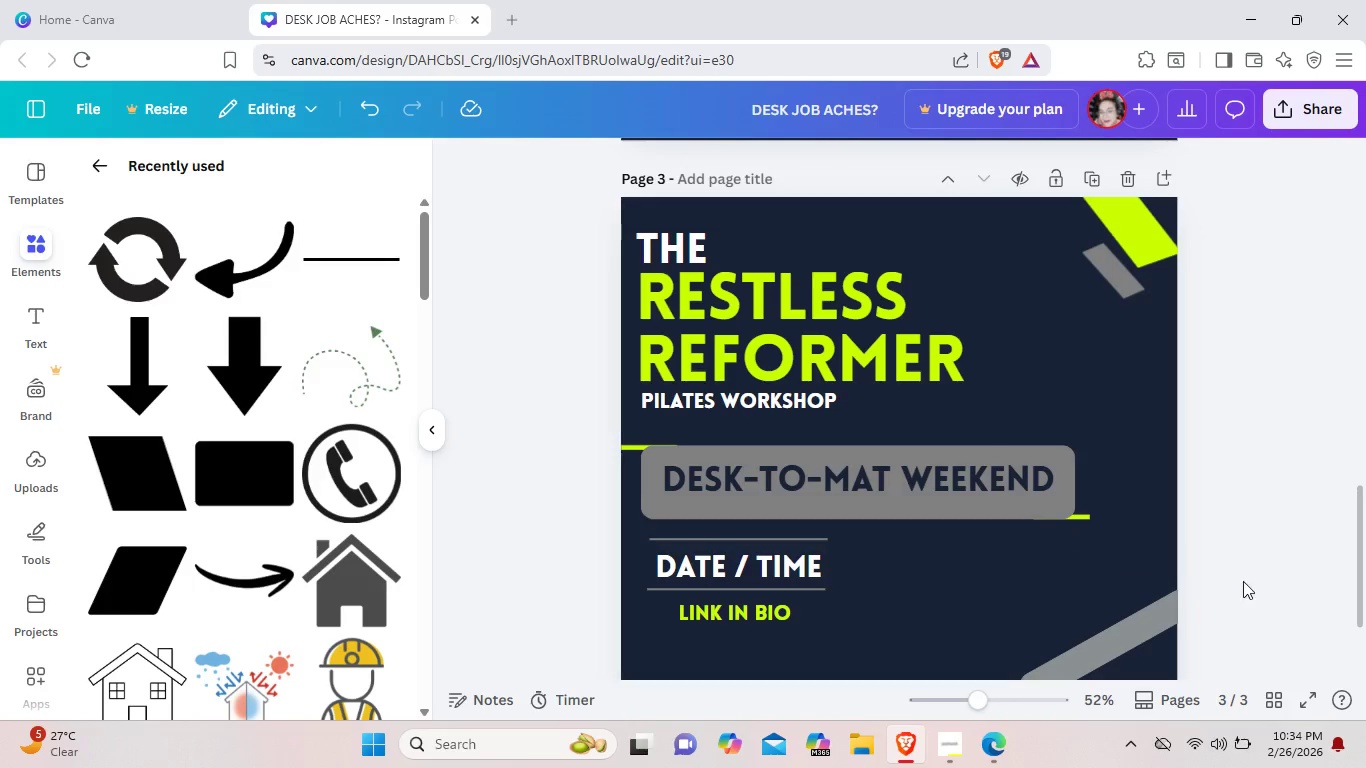 
wait(5.06)
 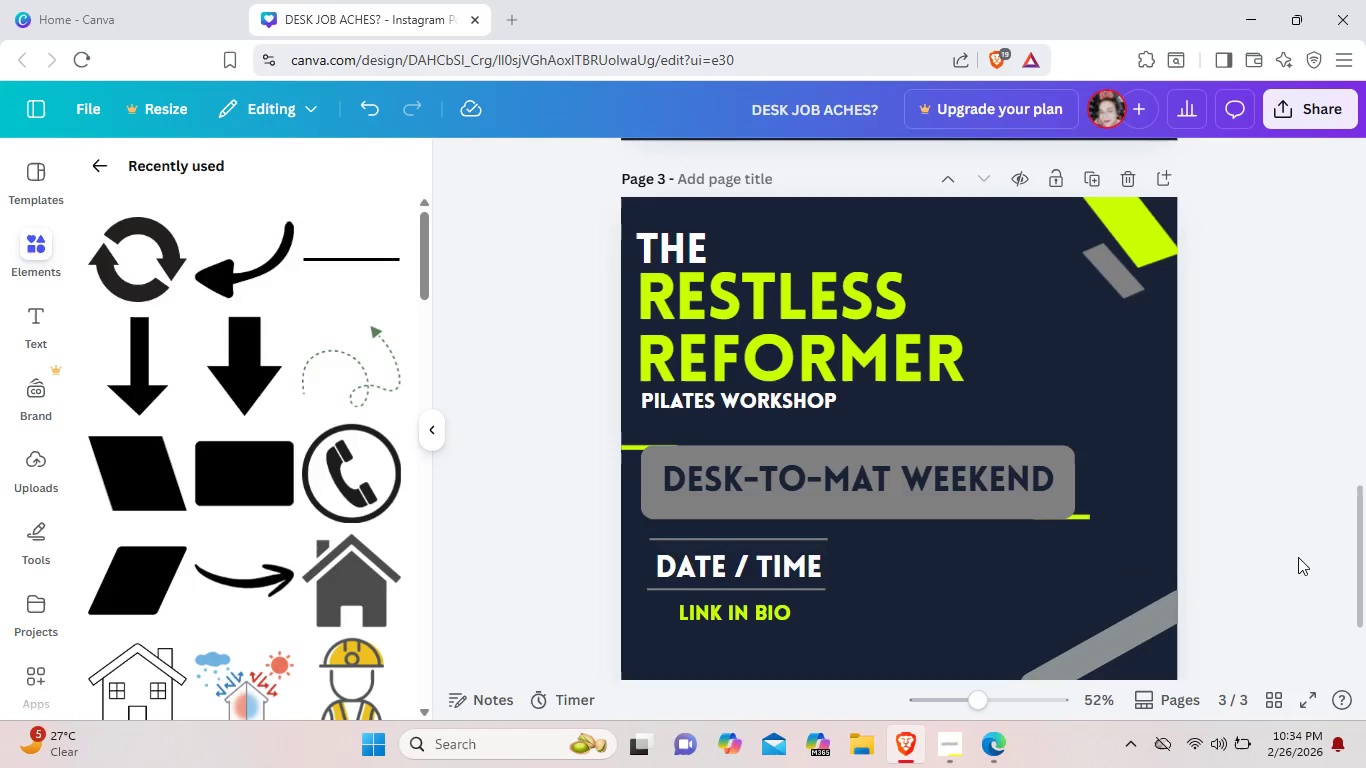 
left_click_drag(start_coordinate=[1137, 643], to_coordinate=[1150, 651])
 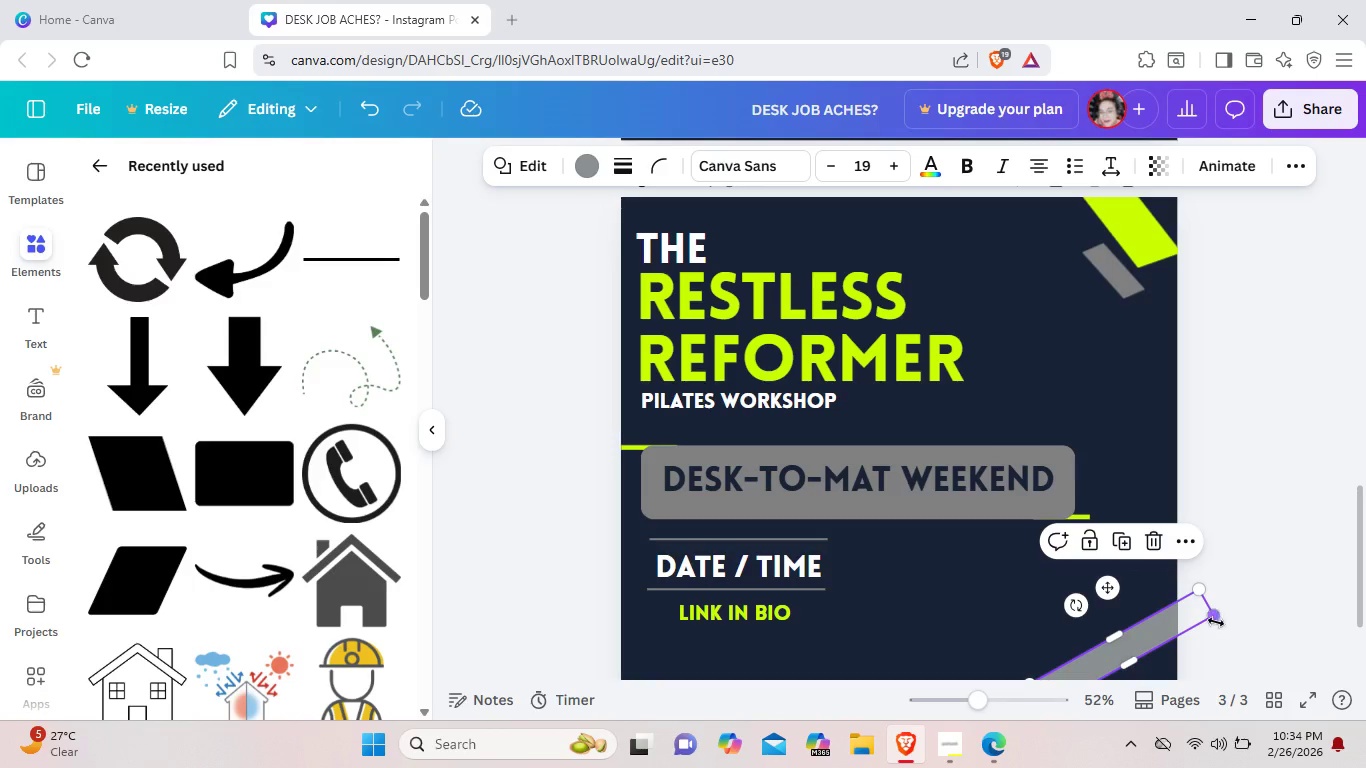 
left_click_drag(start_coordinate=[1216, 622], to_coordinate=[1202, 623])
 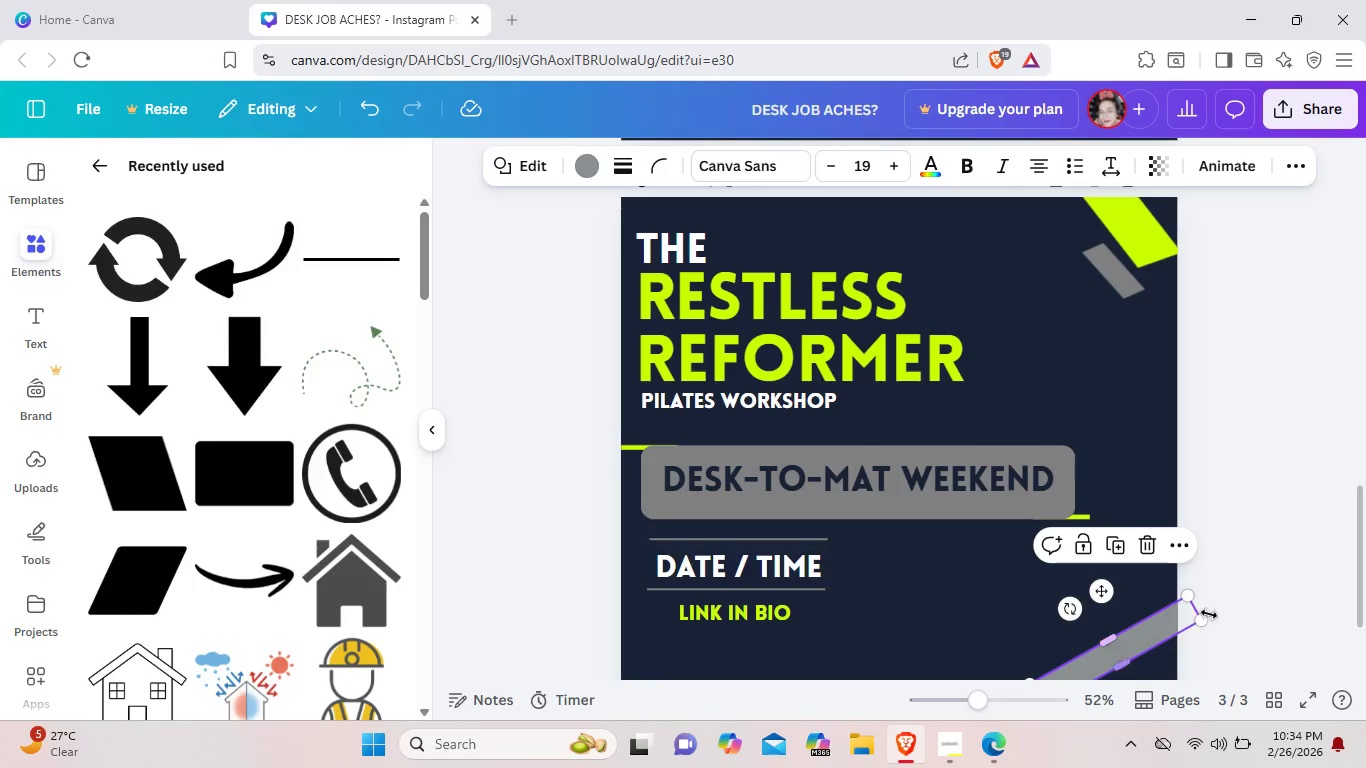 
left_click([1293, 558])
 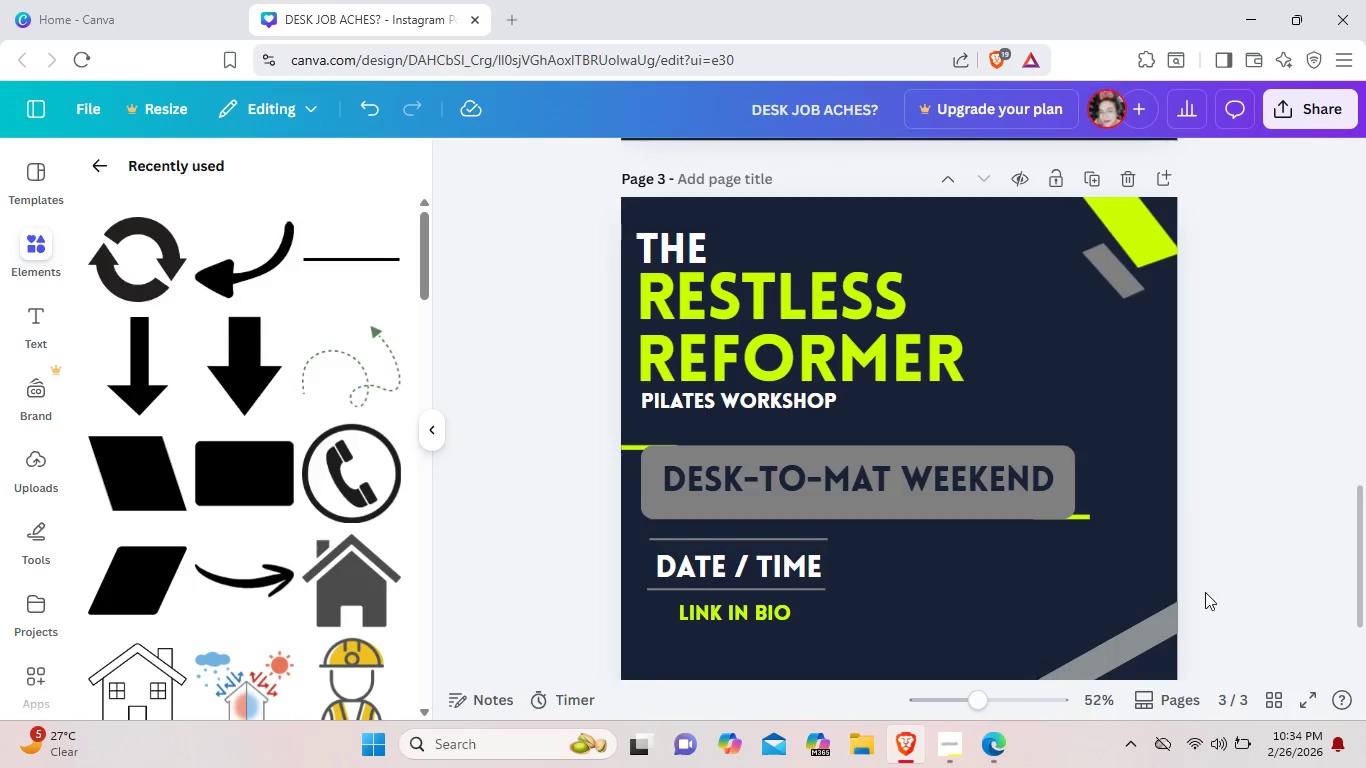 
left_click([1152, 639])
 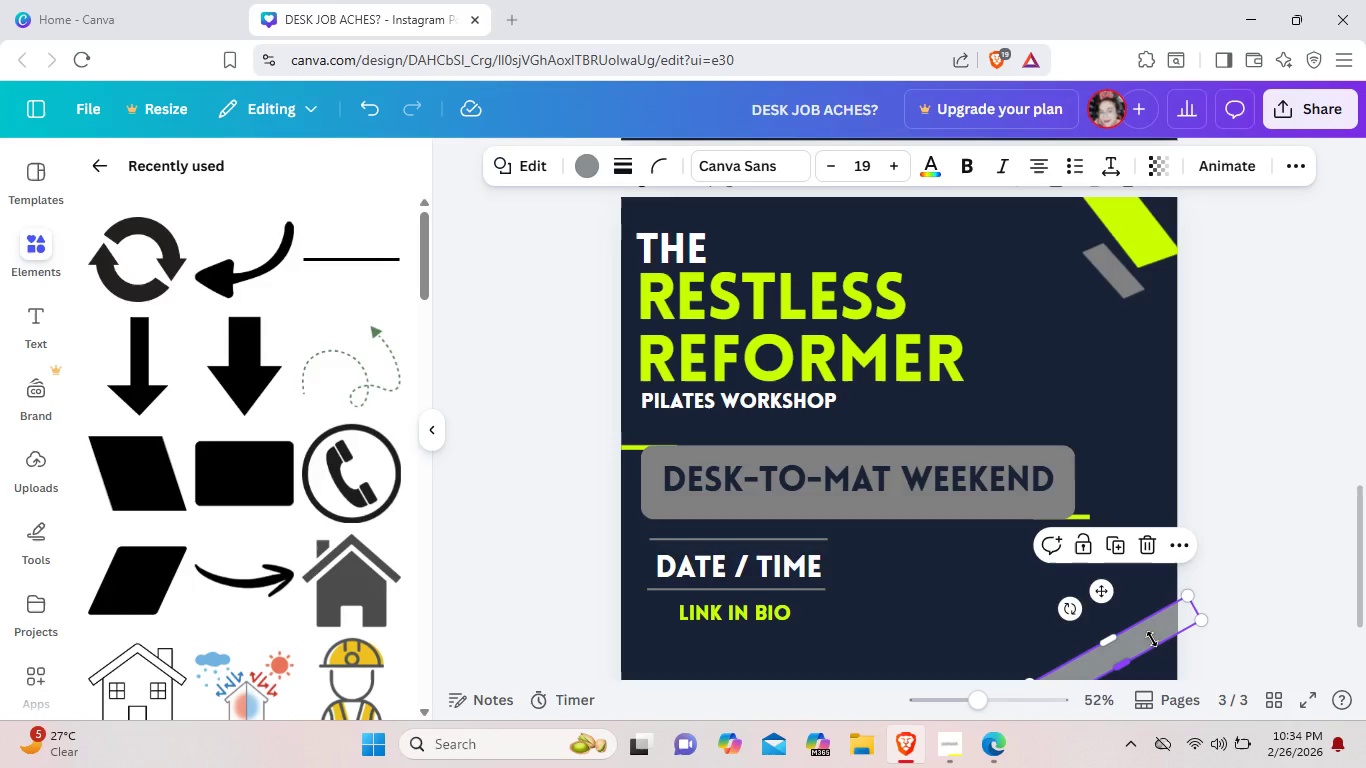 
key(Control+C)
 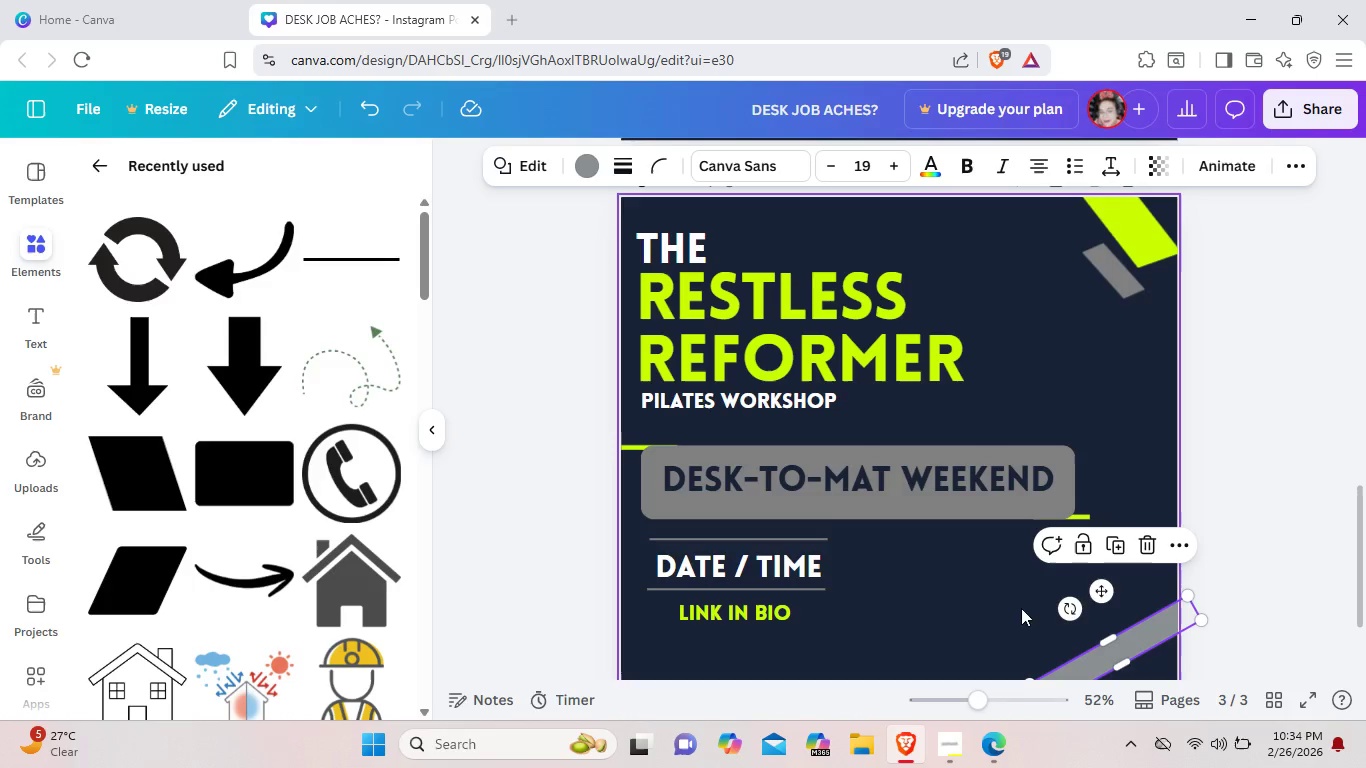 
left_click([1011, 605])
 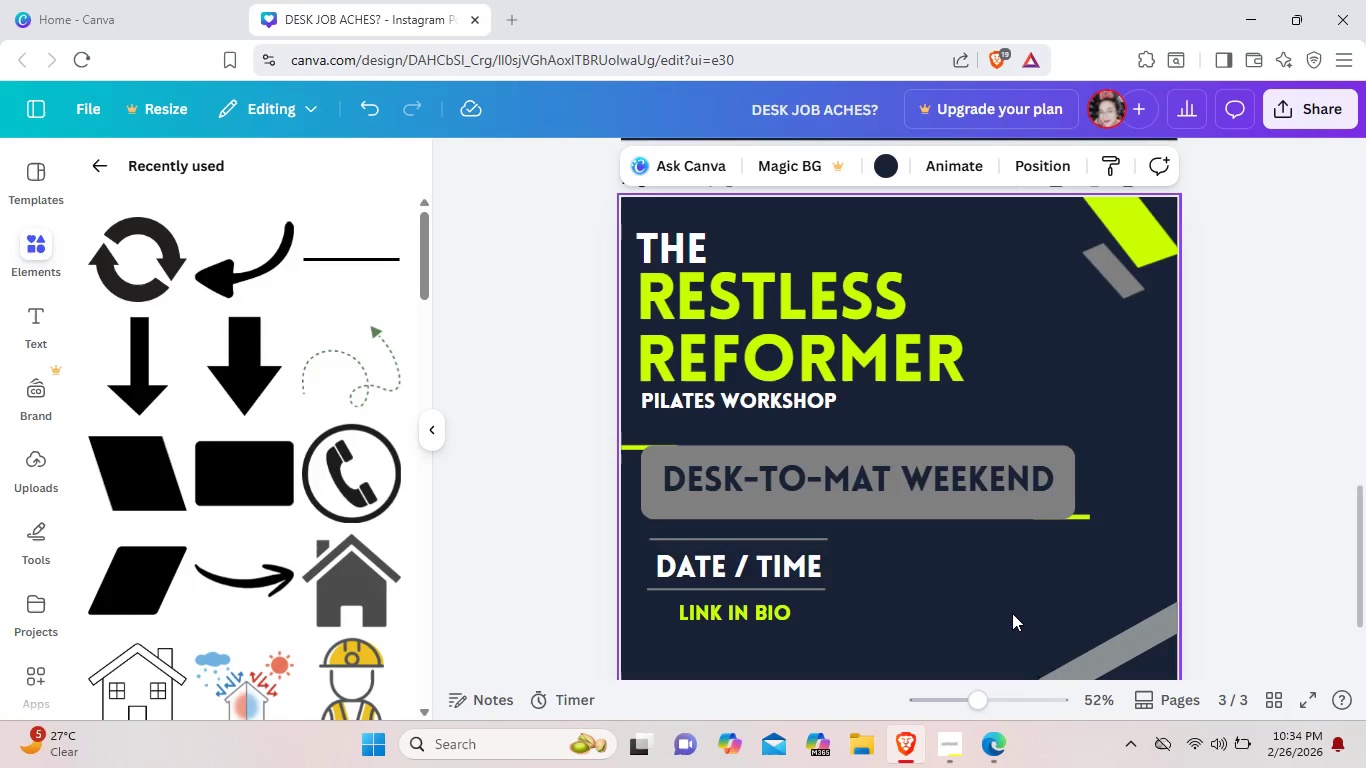 
key(Control+V)
 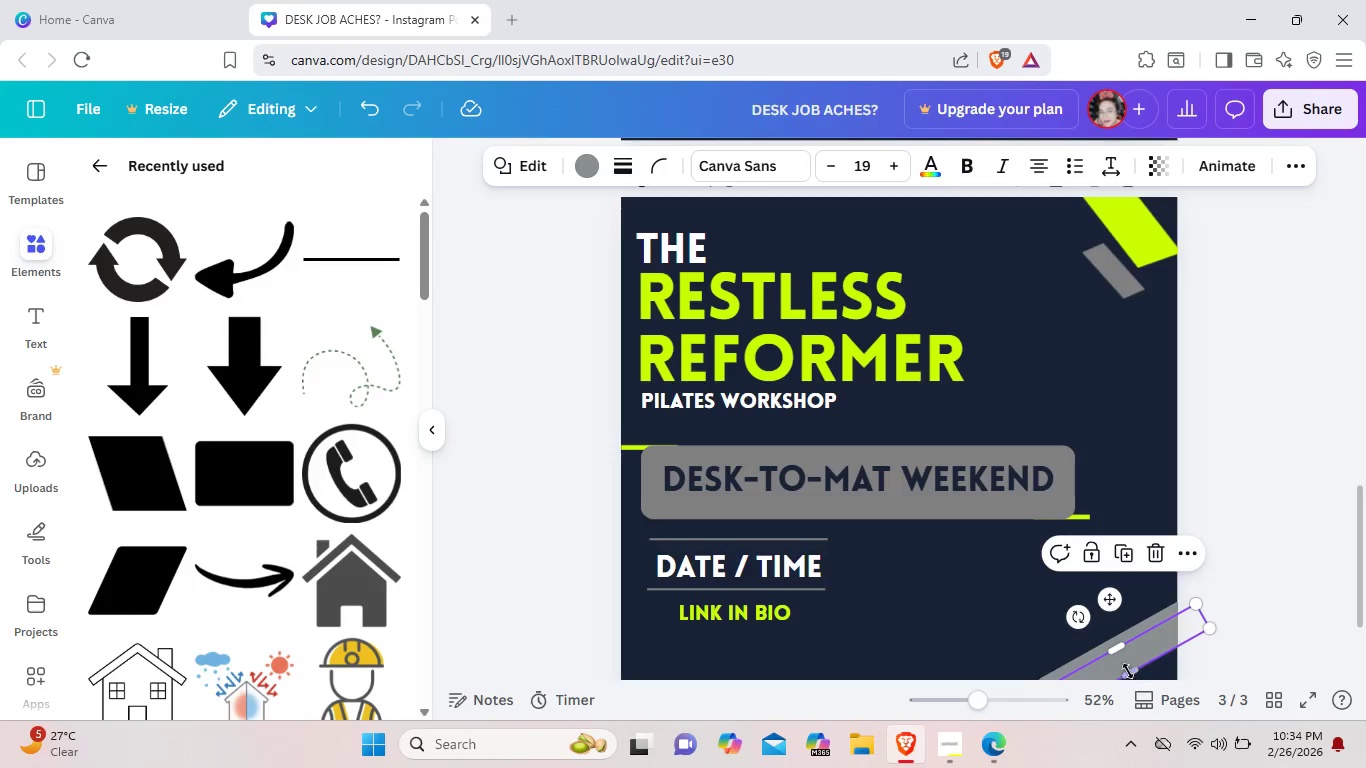 
left_click_drag(start_coordinate=[1130, 674], to_coordinate=[1097, 620])
 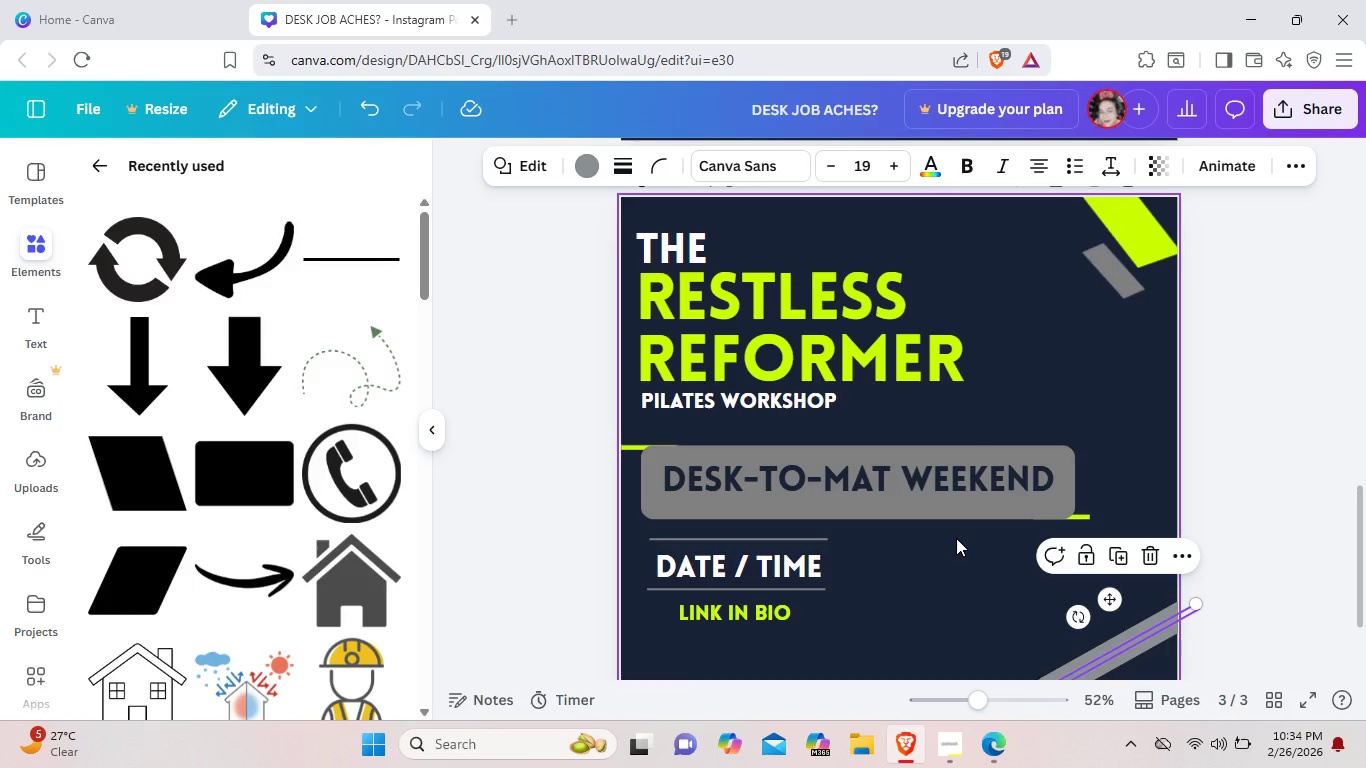 
key(Control+Z)
 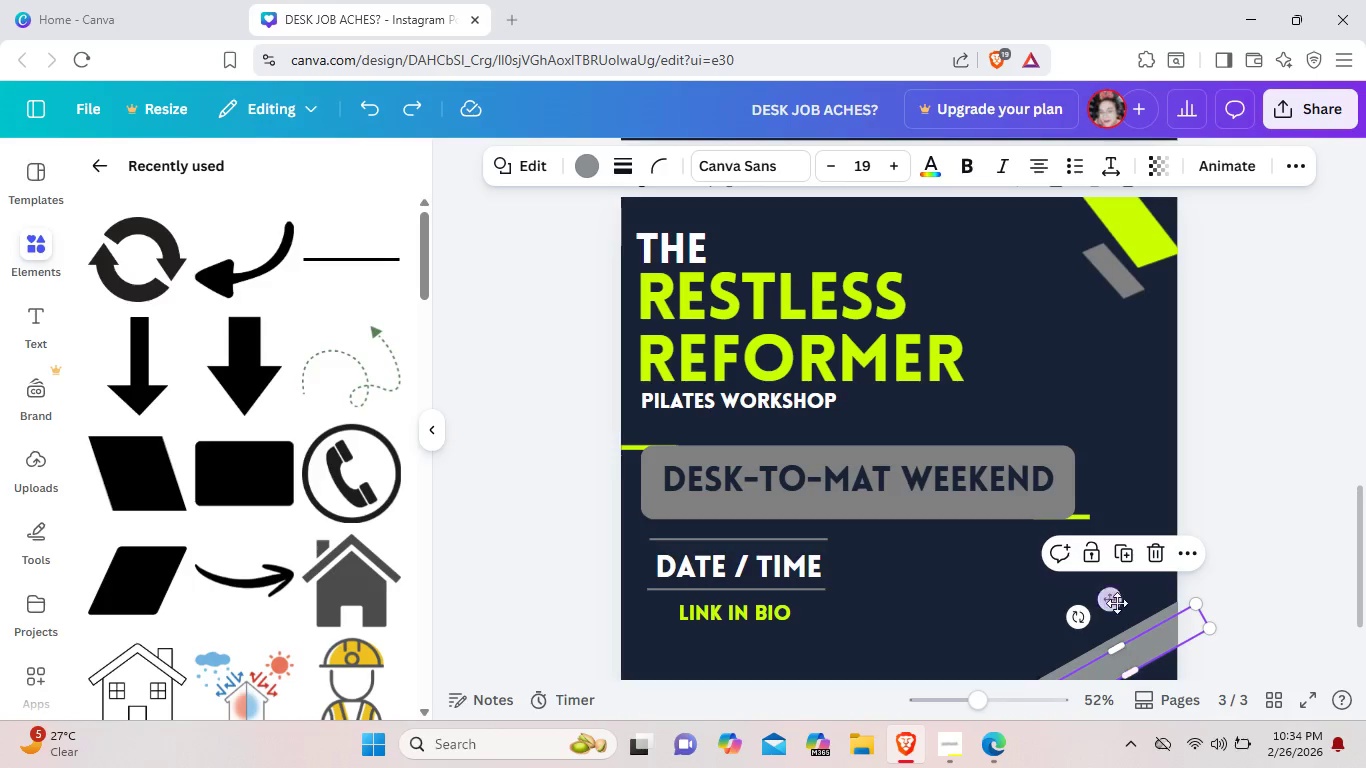 
left_click_drag(start_coordinate=[1115, 601], to_coordinate=[1085, 562])
 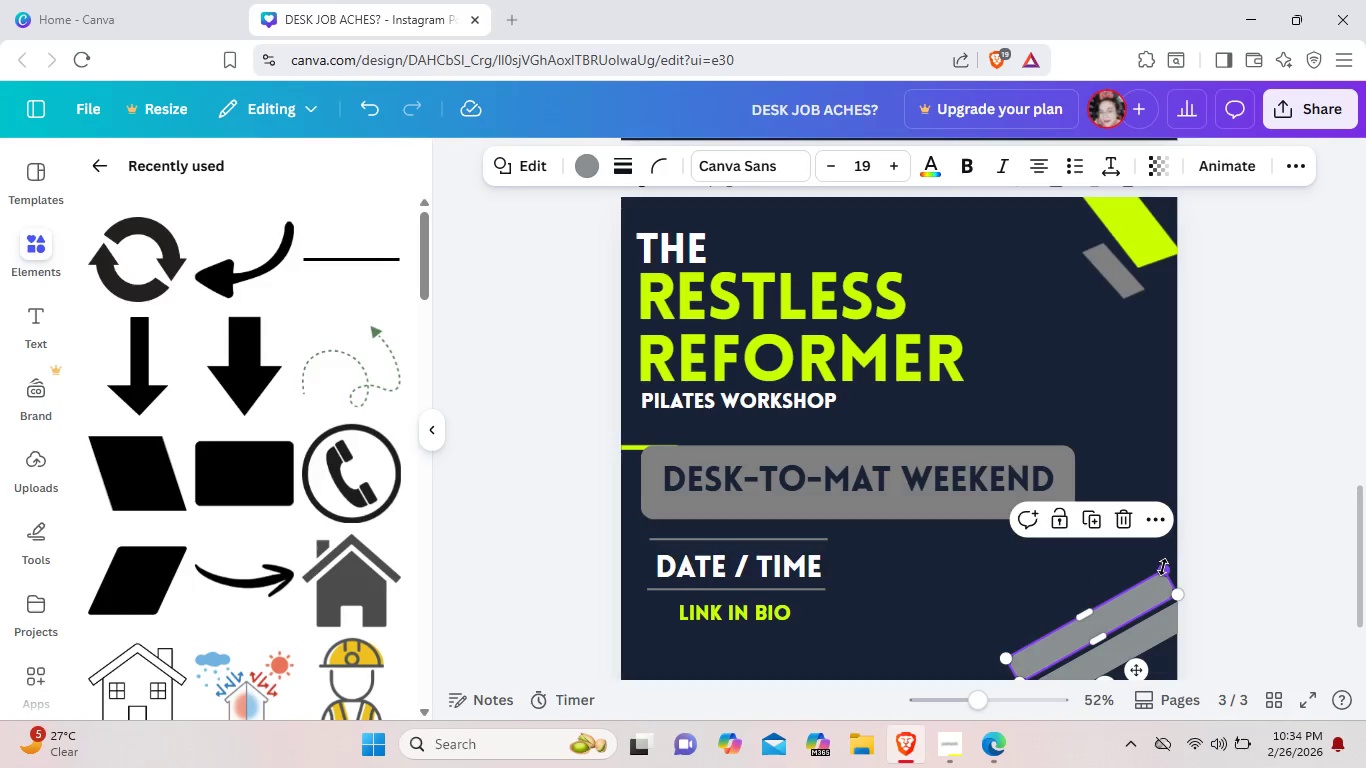 
left_click_drag(start_coordinate=[1163, 567], to_coordinate=[1238, 526])
 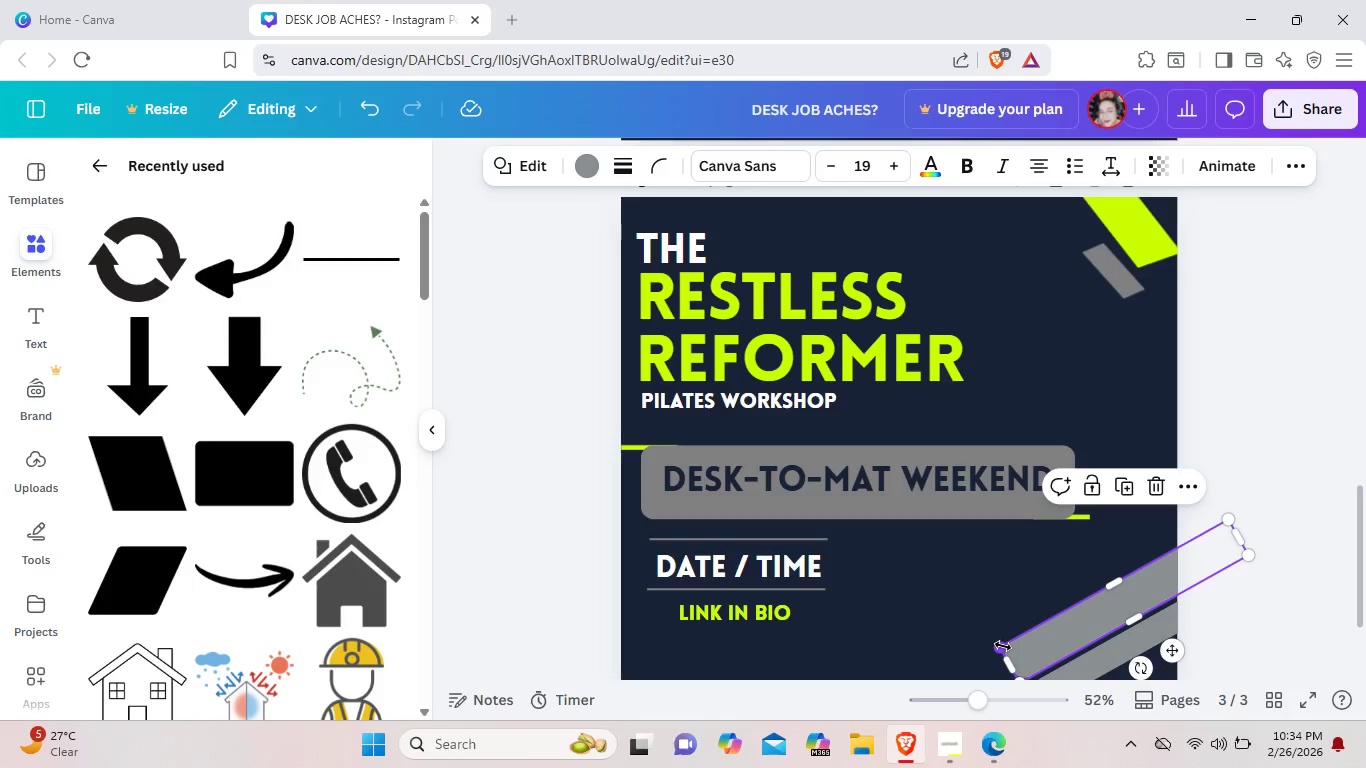 
left_click_drag(start_coordinate=[1003, 646], to_coordinate=[955, 675])
 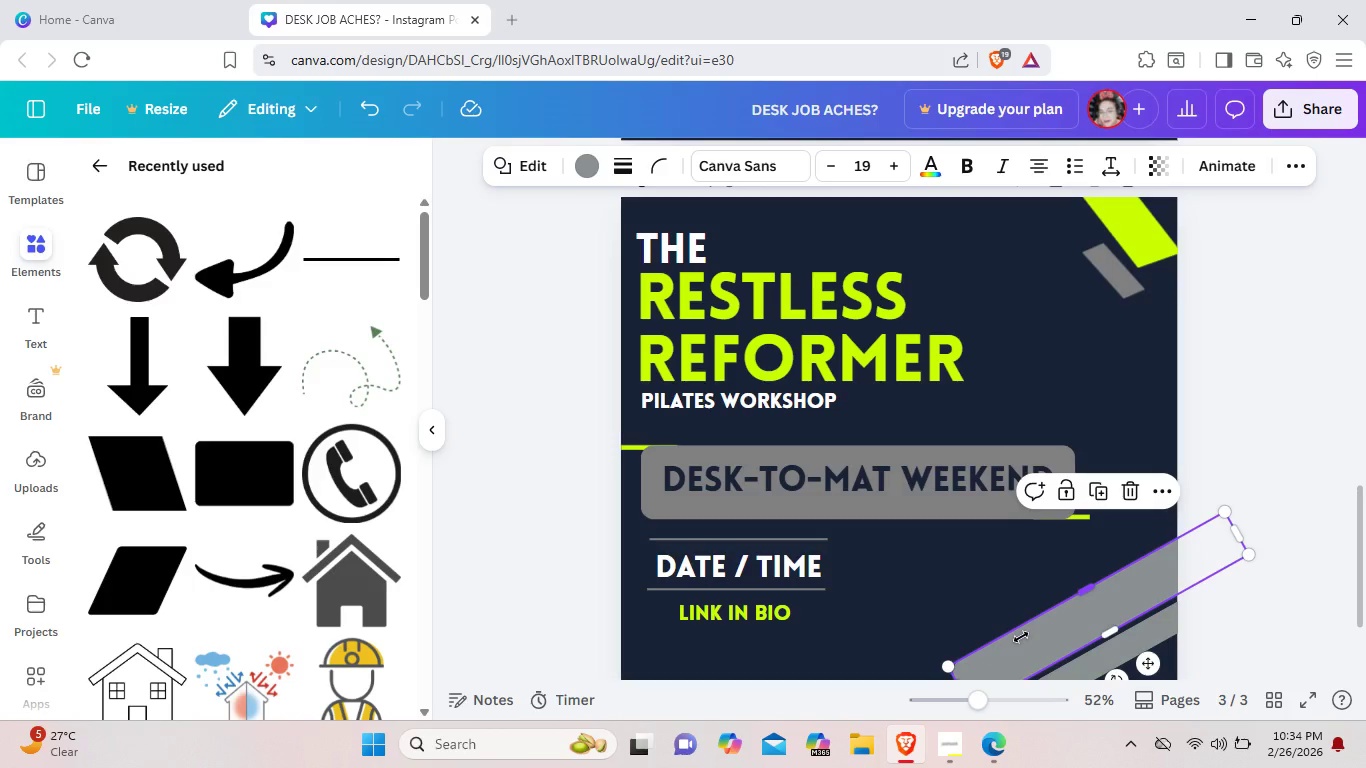 
left_click_drag(start_coordinate=[1082, 590], to_coordinate=[1100, 607])
 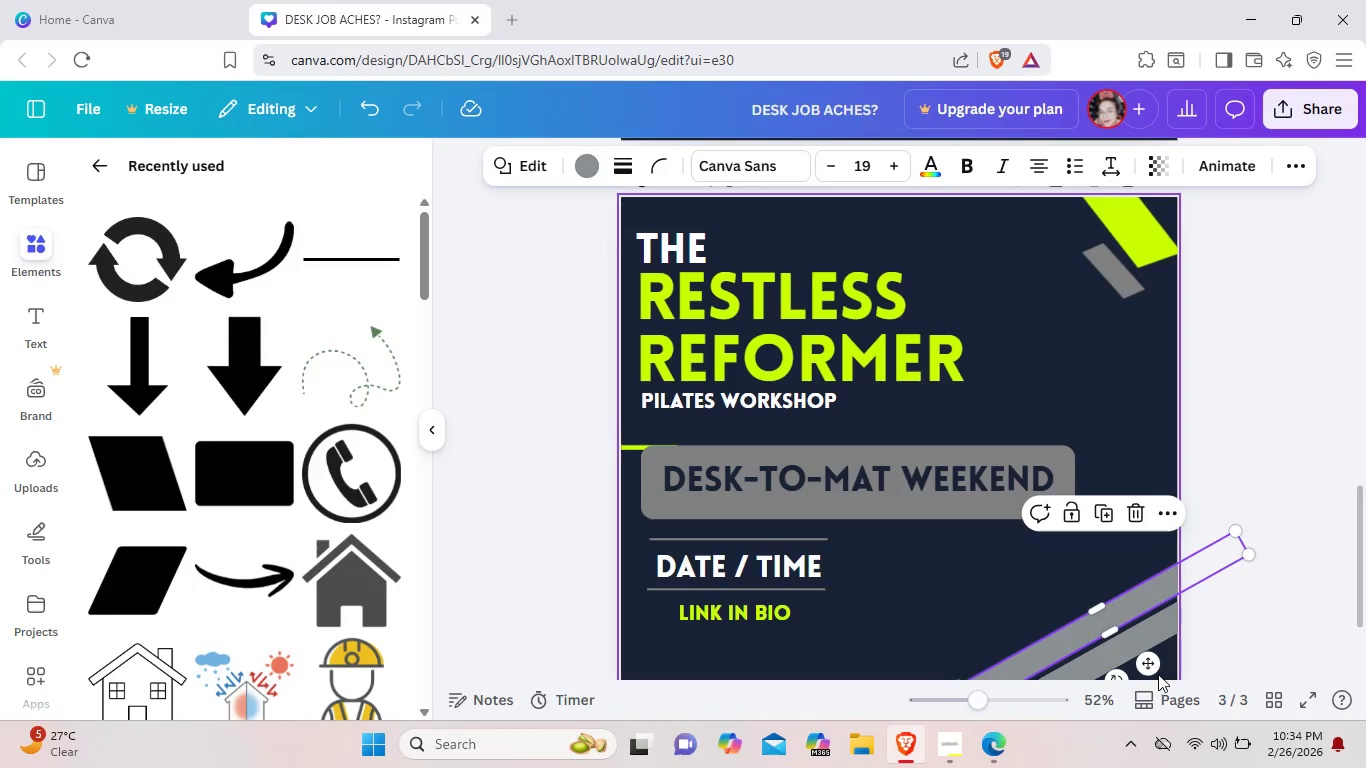 
left_click_drag(start_coordinate=[1150, 669], to_coordinate=[1144, 663])
 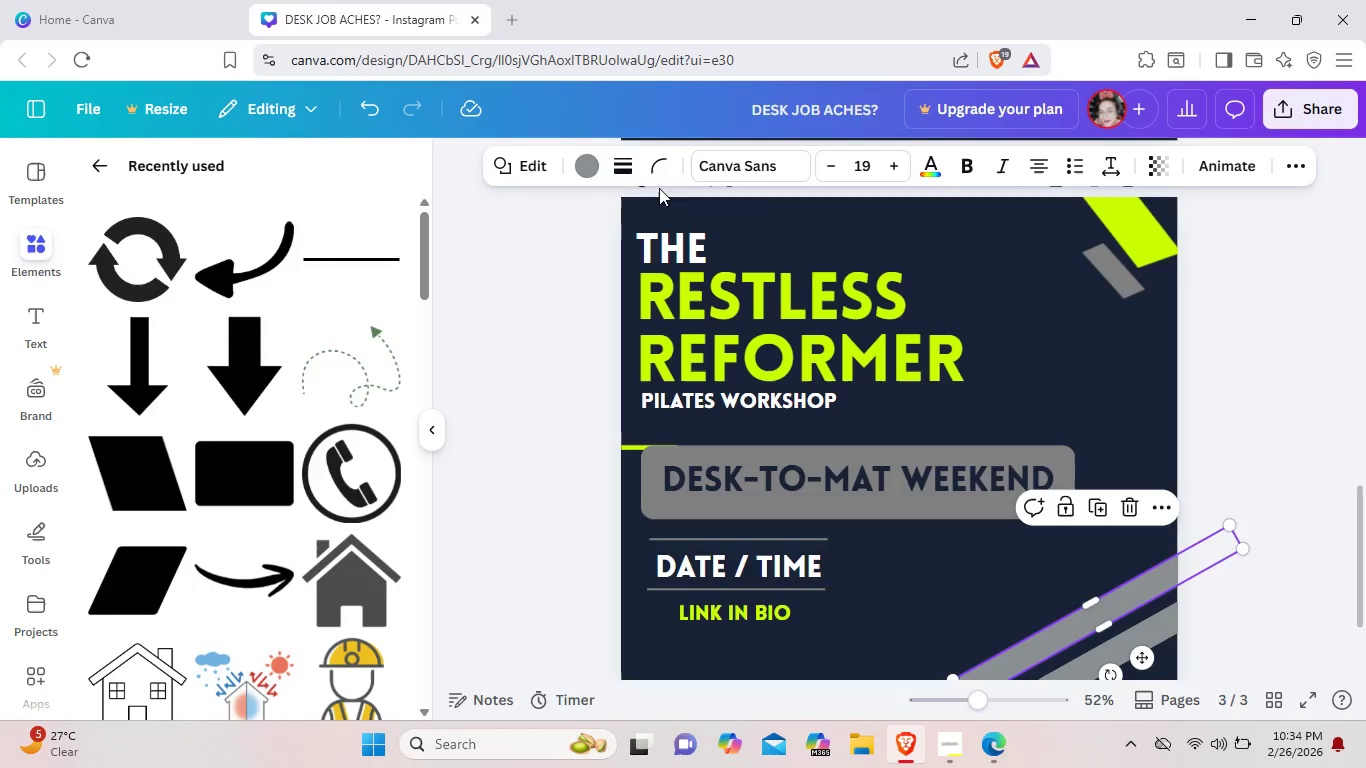 
left_click([589, 161])
 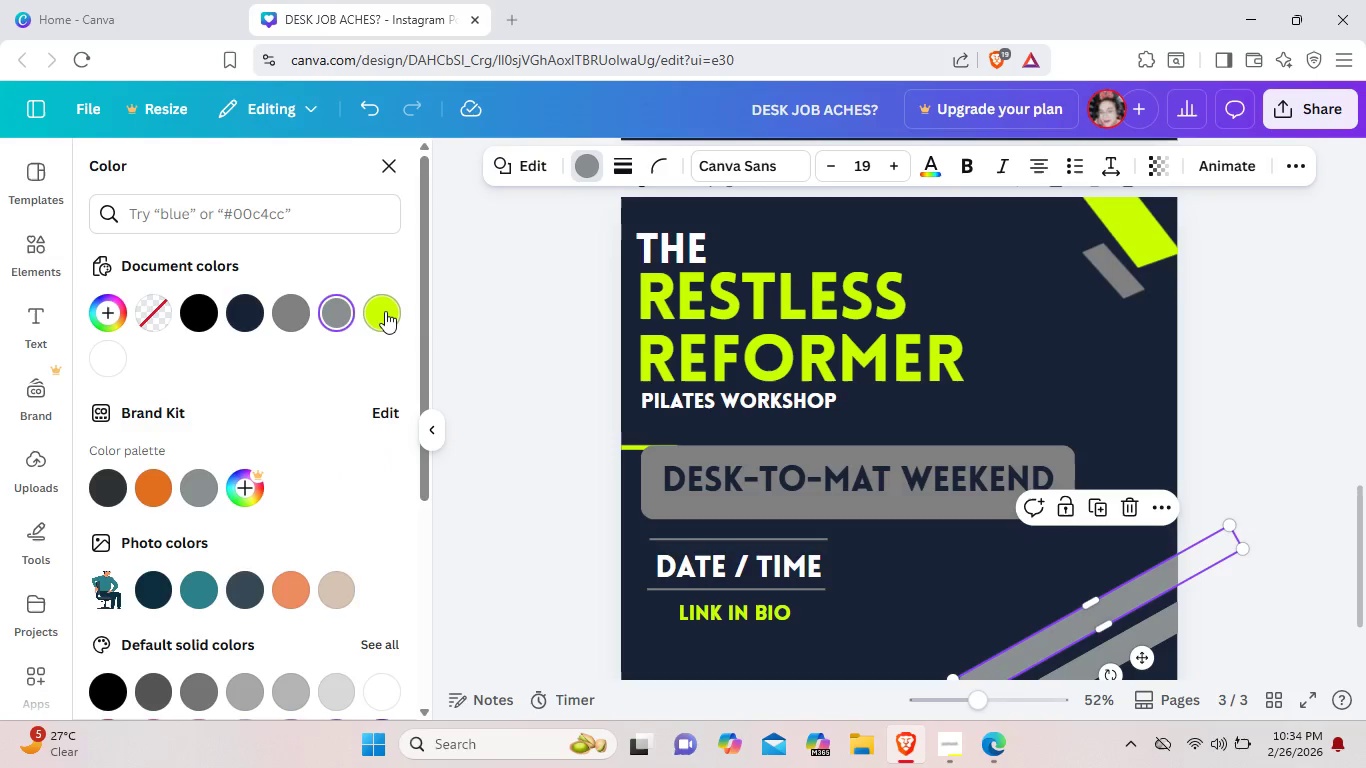 
left_click([385, 312])
 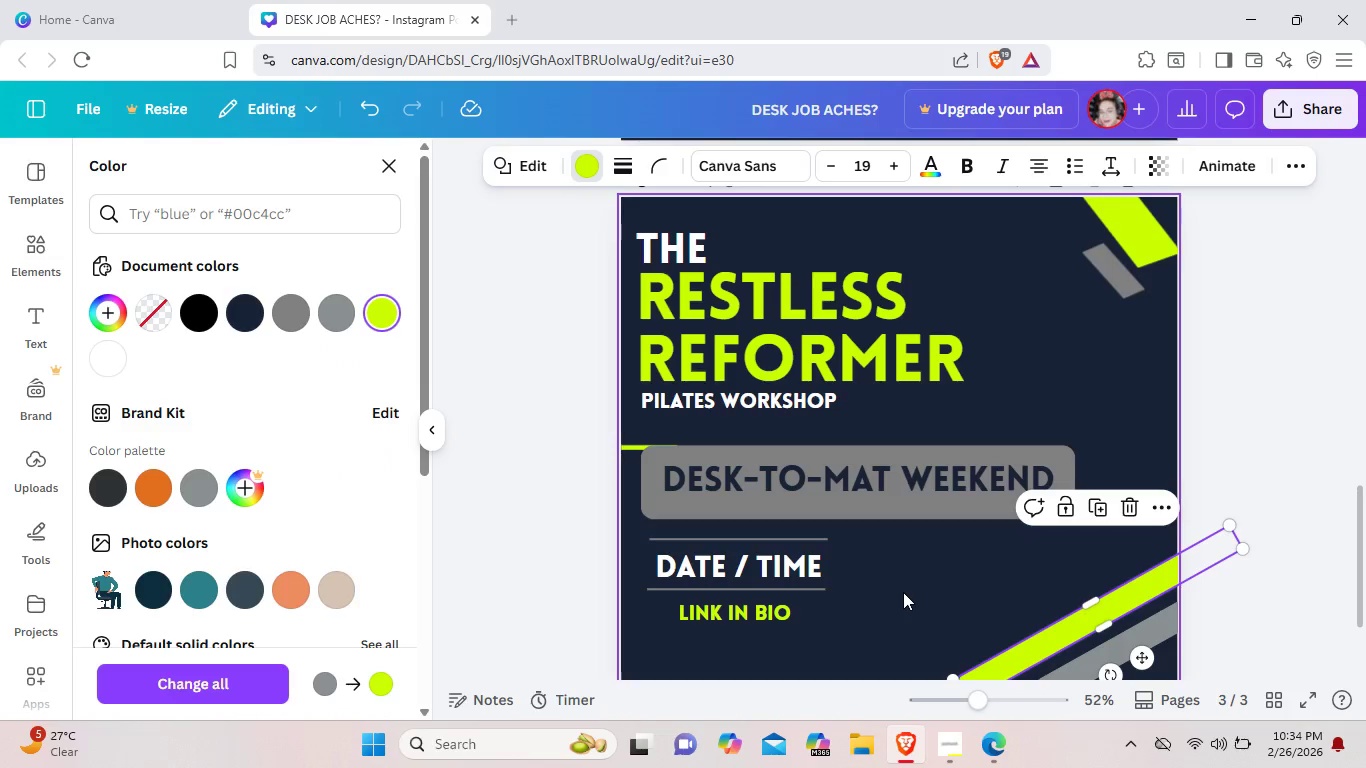 
left_click([903, 592])
 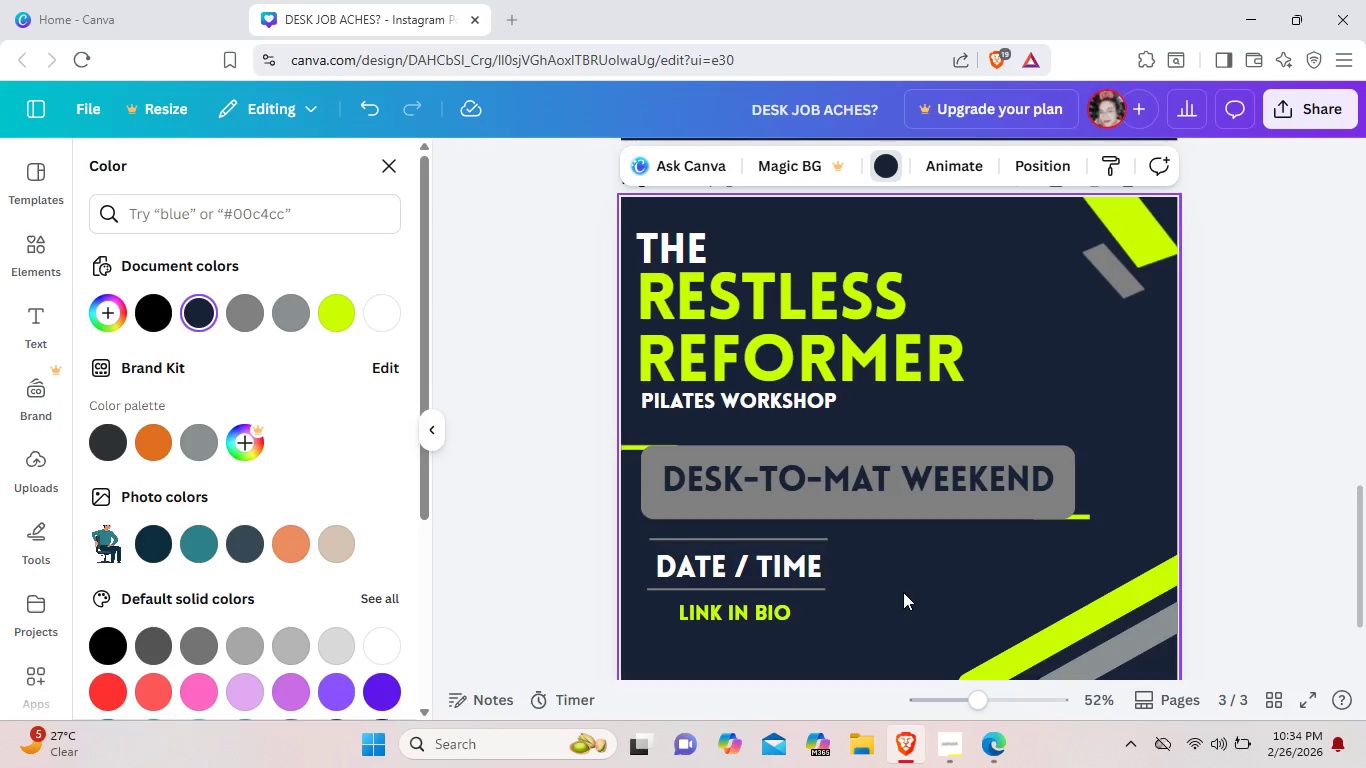 
wait(13.36)
 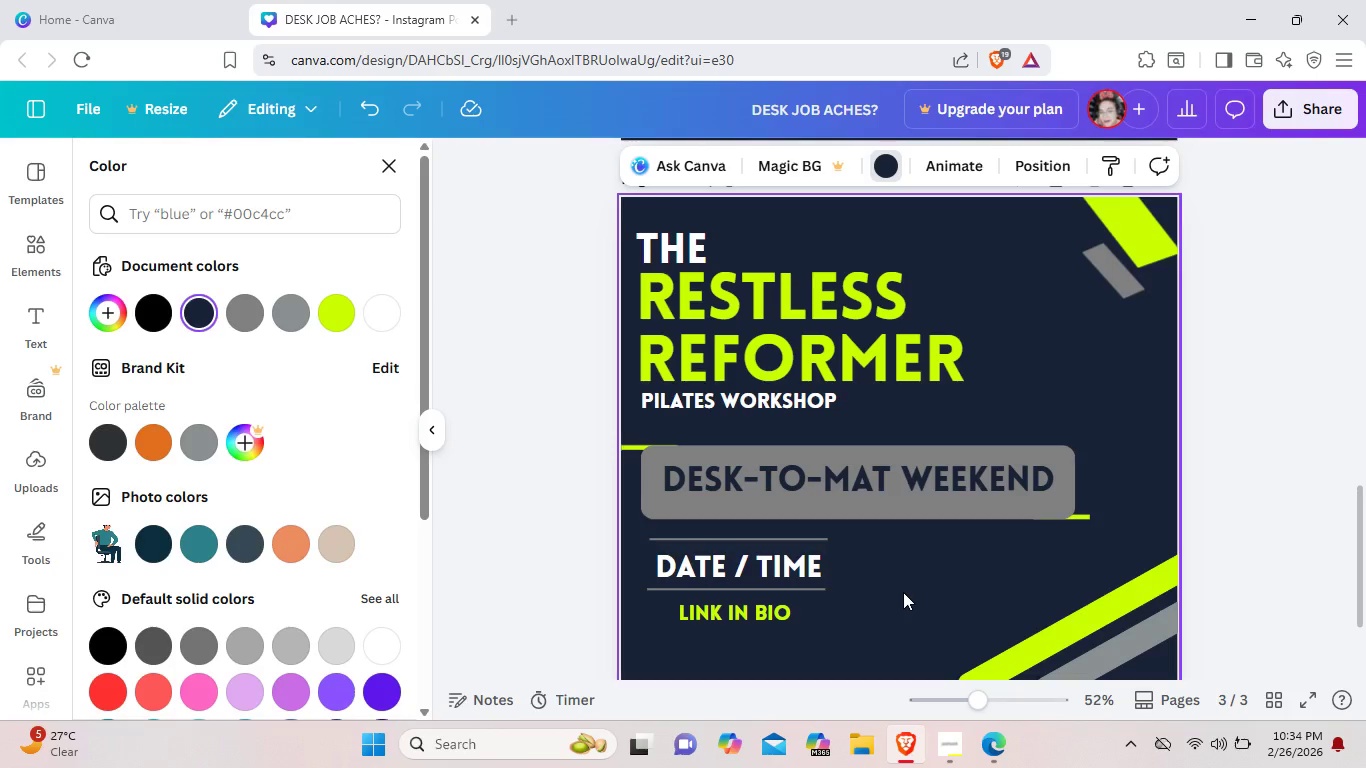 
scroll: coordinate [948, 615], scroll_direction: up, amount: 5.0
 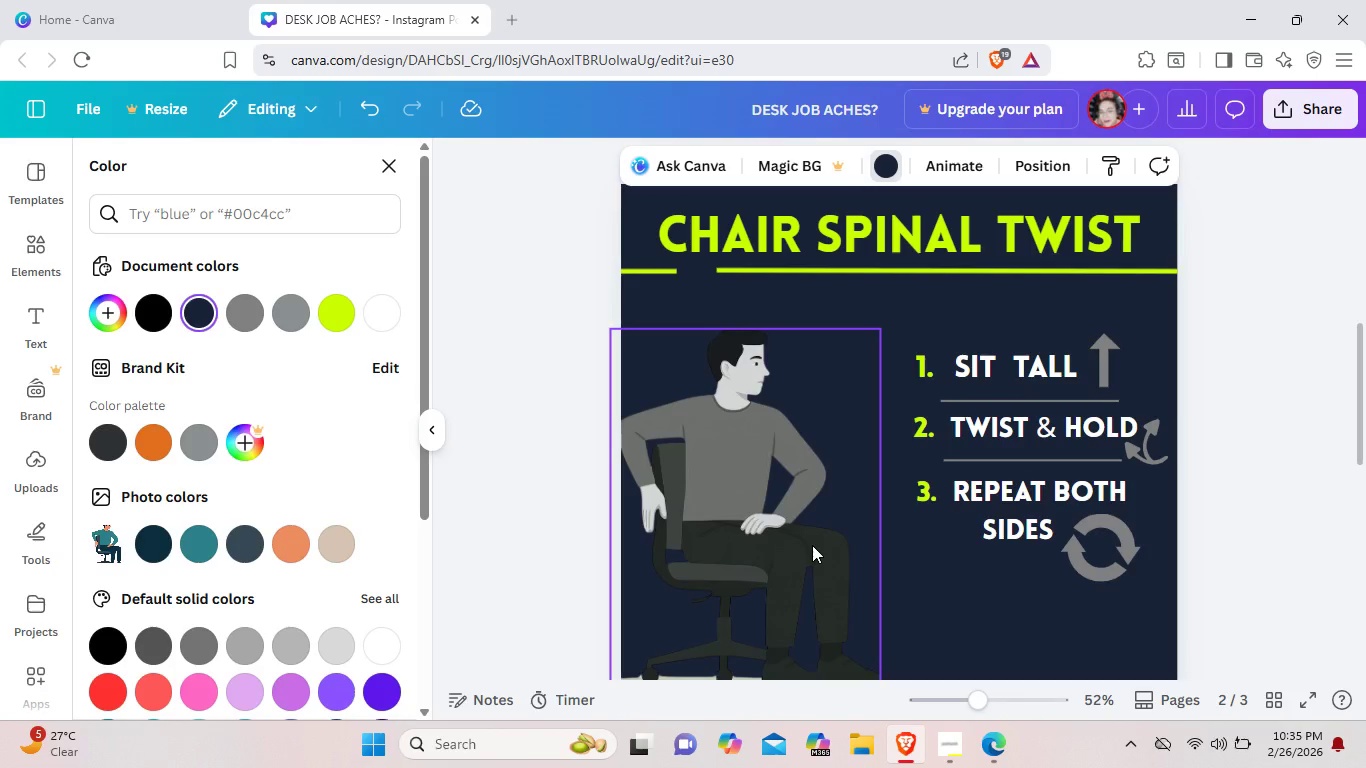 
wait(7.11)
 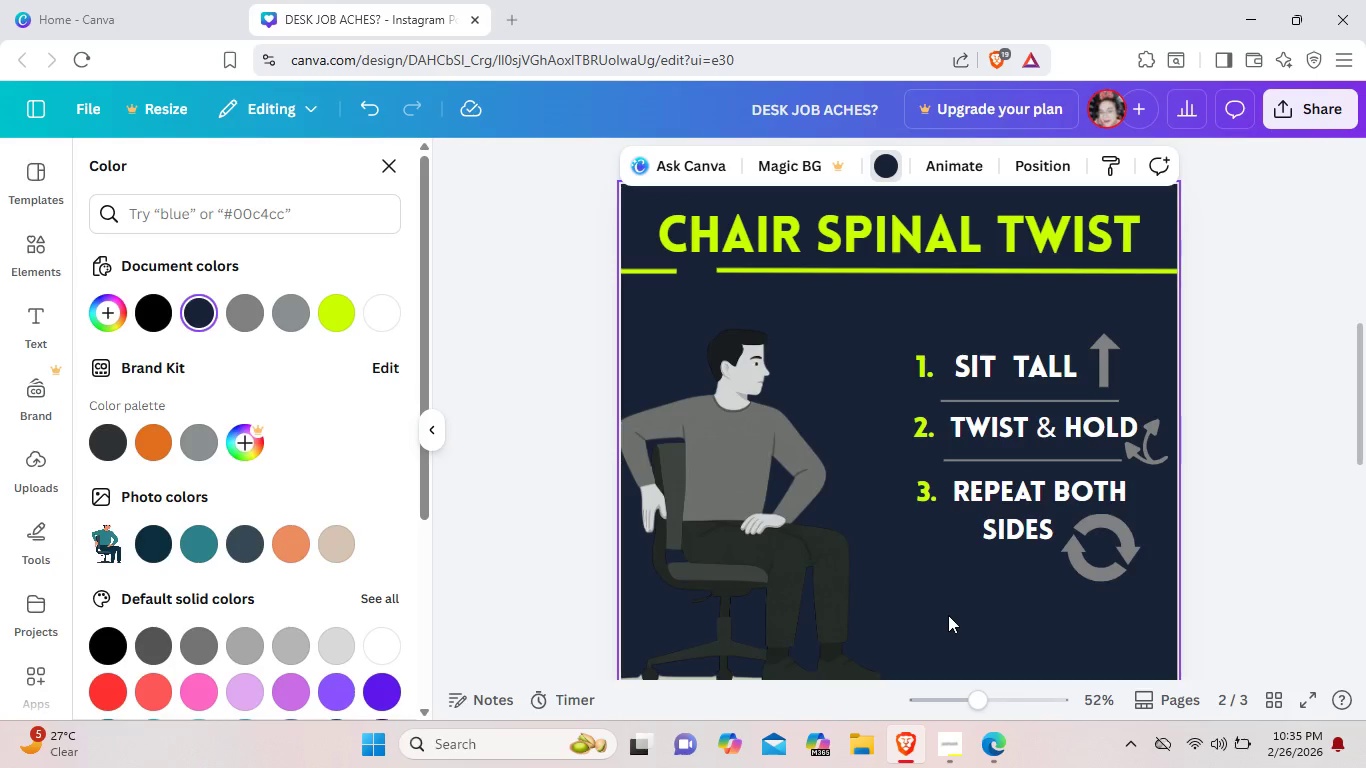 
hold_key(key=ControlLeft, duration=0.41)
scroll: coordinate [940, 584], scroll_direction: up, amount: 1.0
 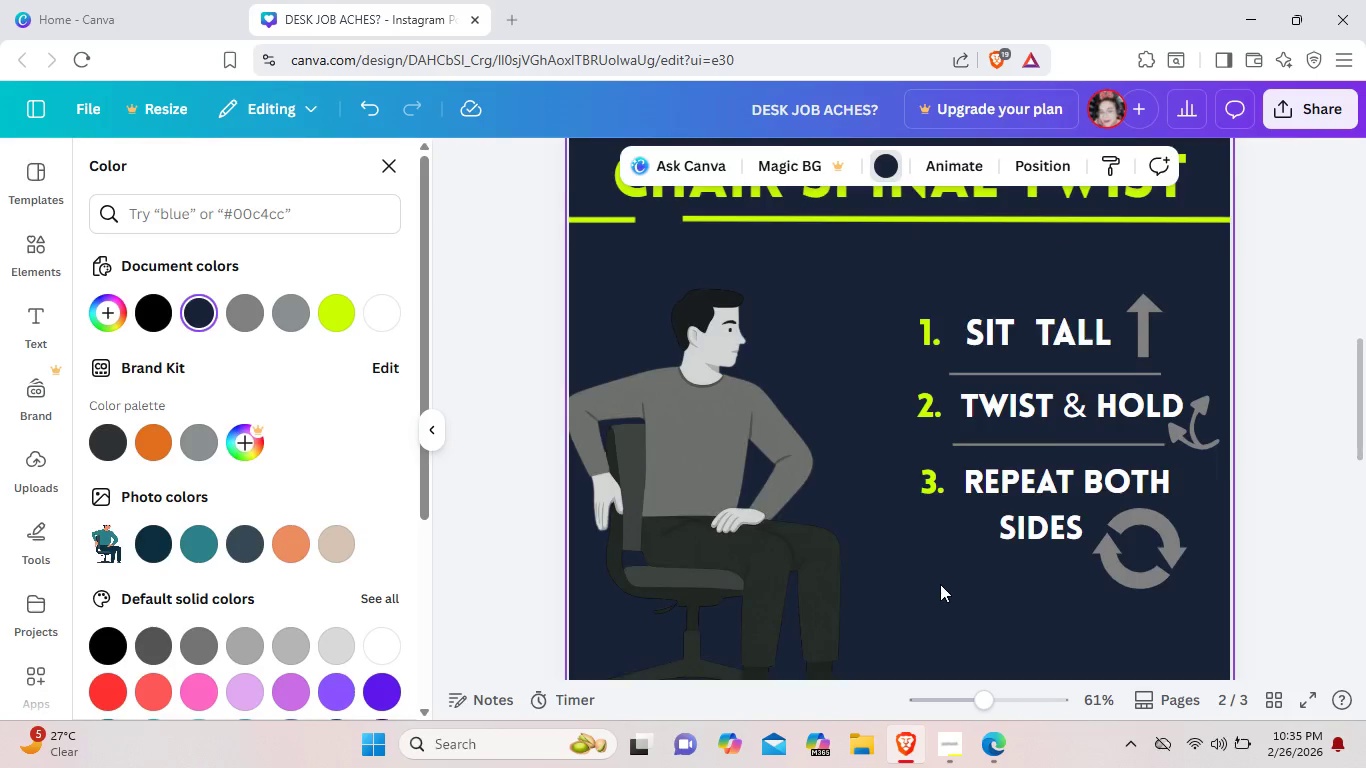 
key(Control+ControlLeft)
 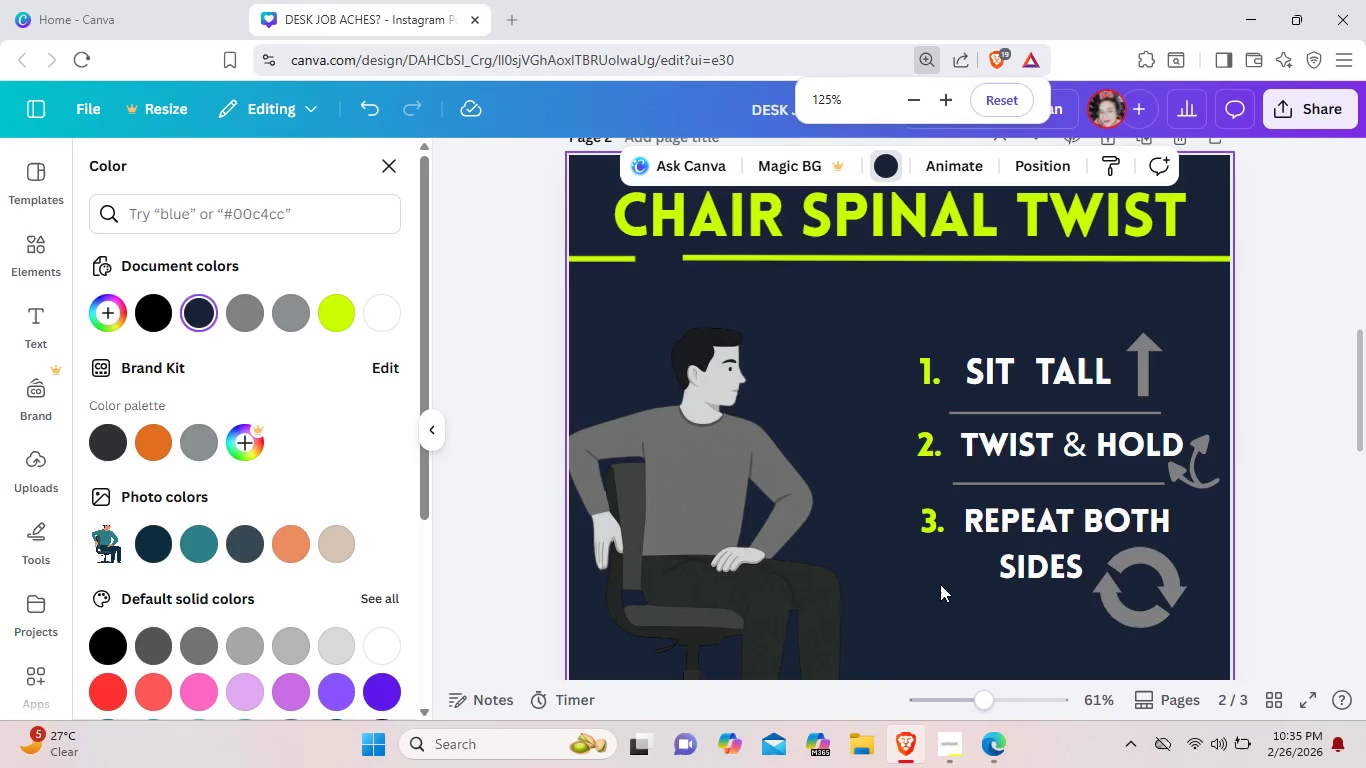 
hold_key(key=ControlLeft, duration=0.36)
 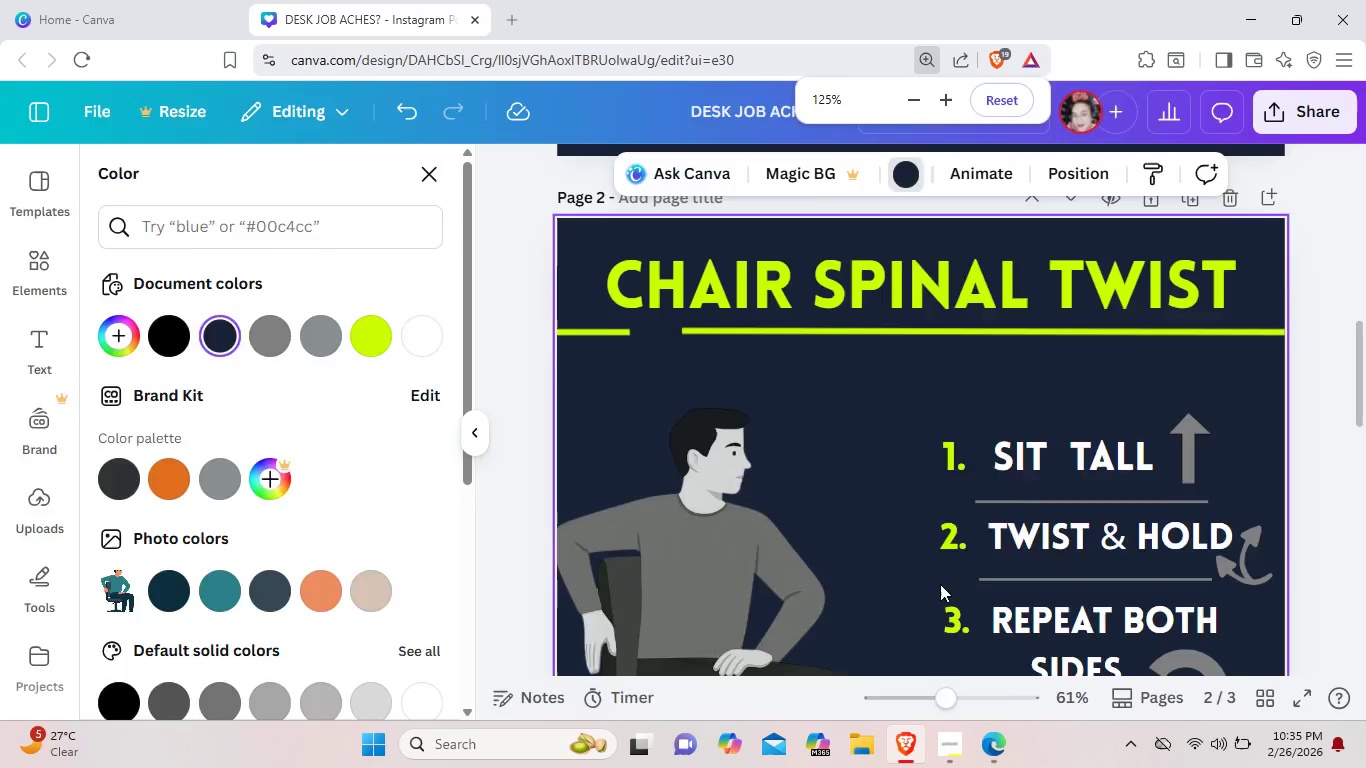 
hold_key(key=ControlLeft, duration=0.48)
scroll: coordinate [940, 584], scroll_direction: down, amount: 1.0
 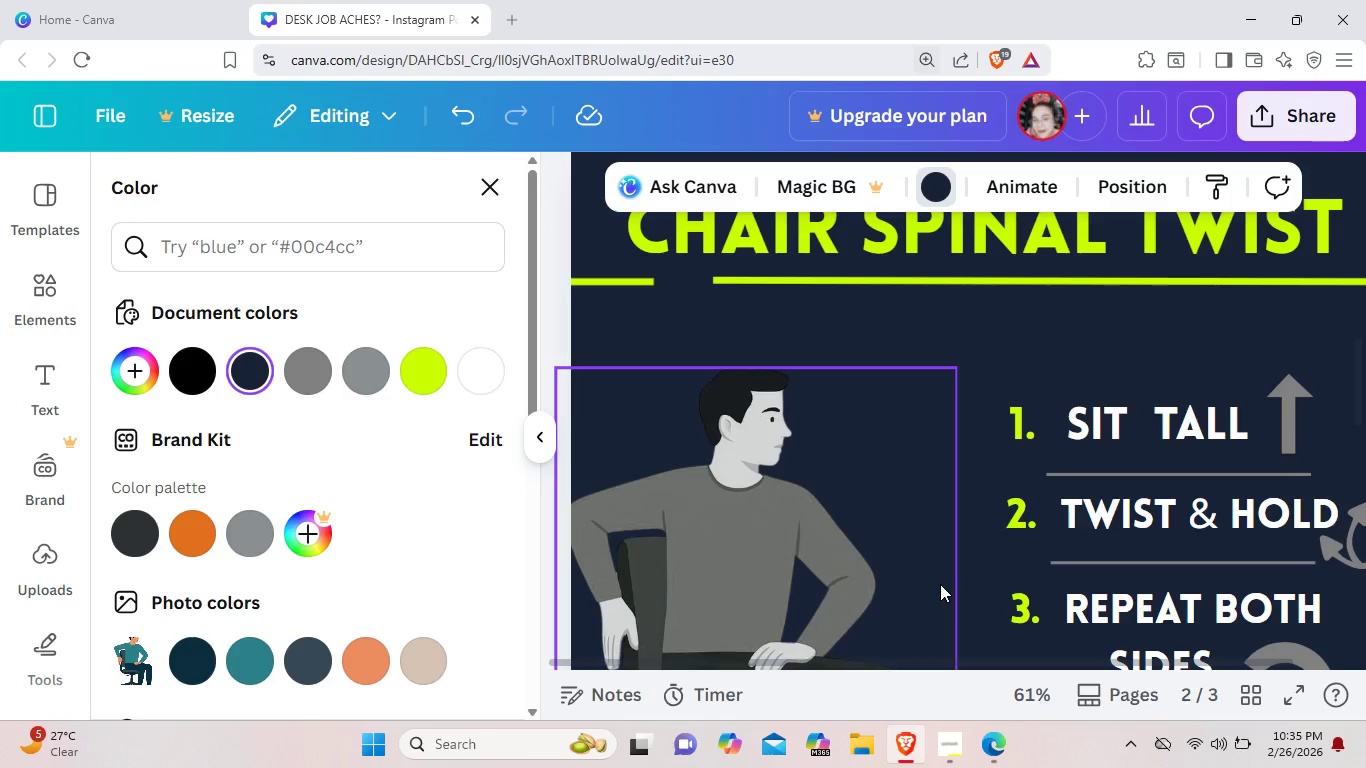 
key(Control+ControlLeft)
 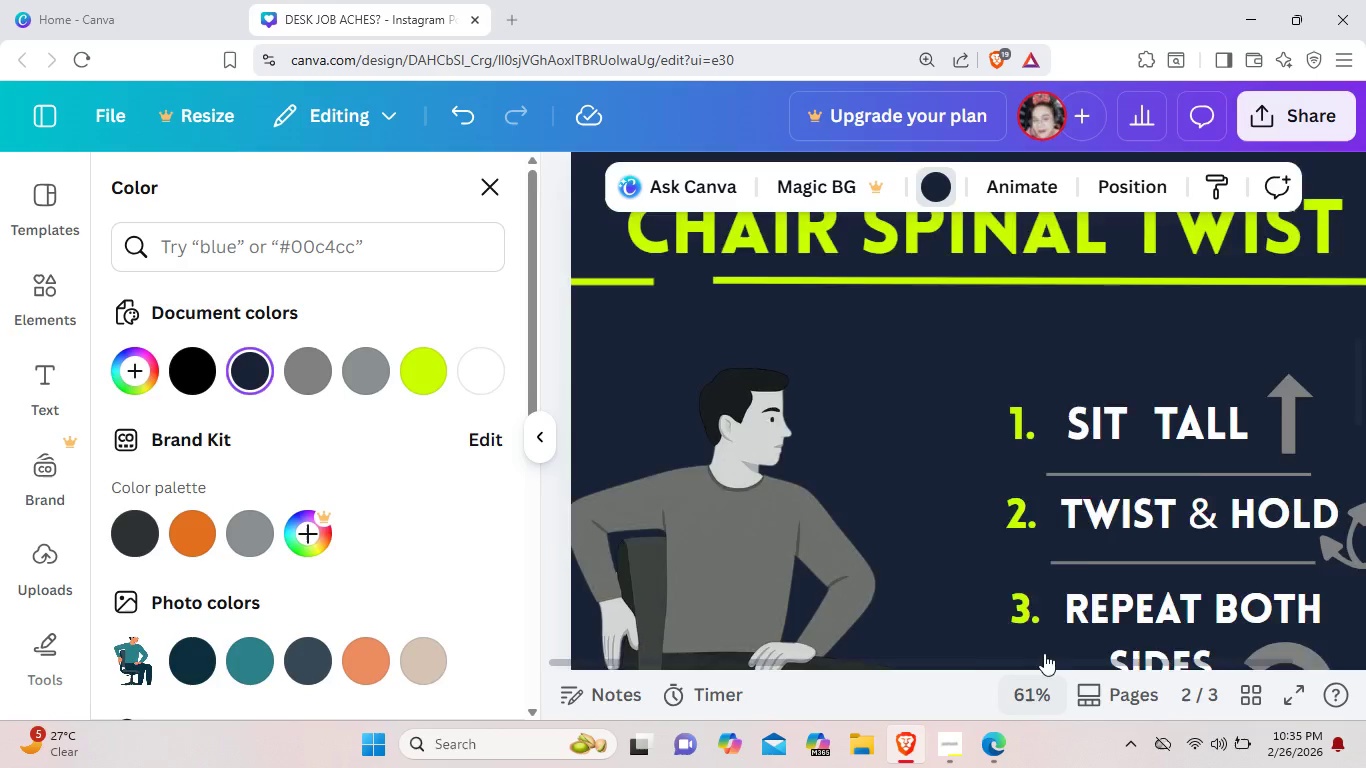 
scroll: coordinate [1035, 644], scroll_direction: down, amount: 3.0
 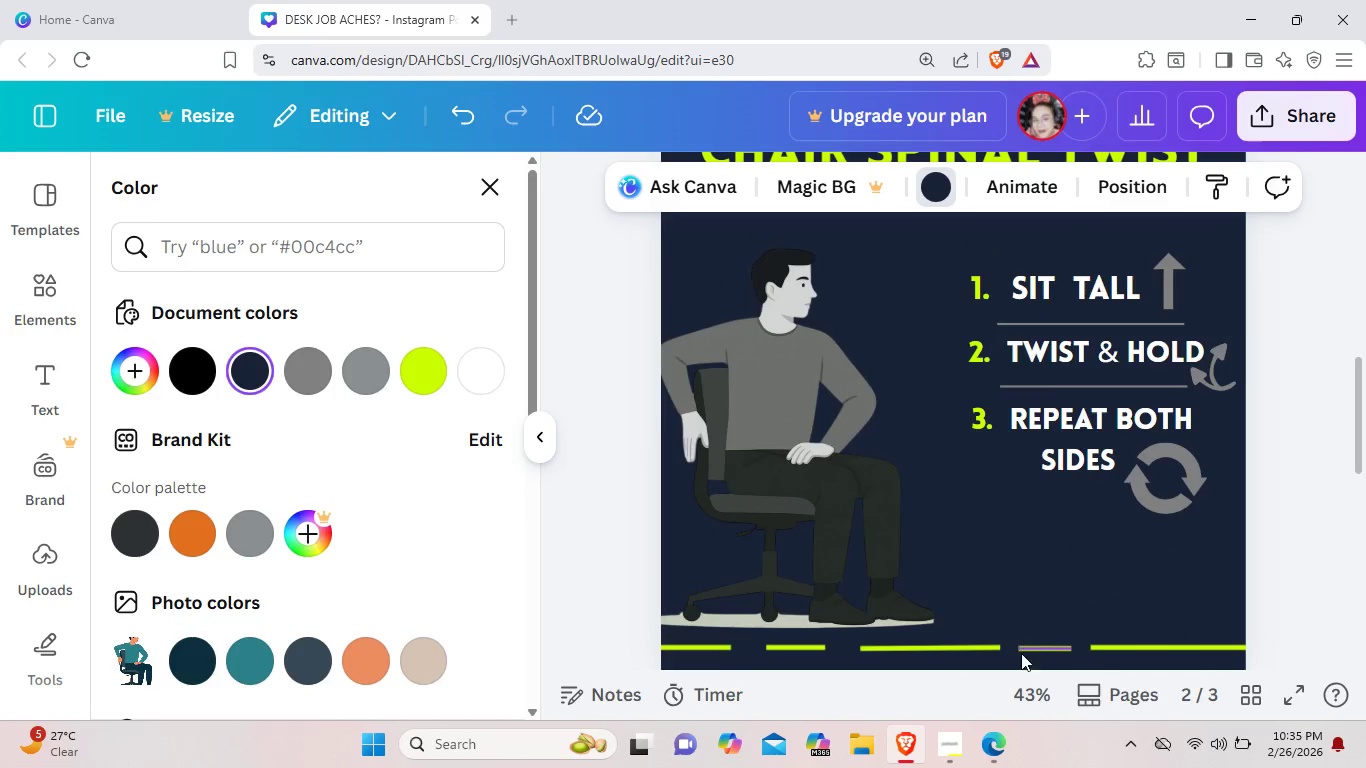 
left_click([1029, 690])
 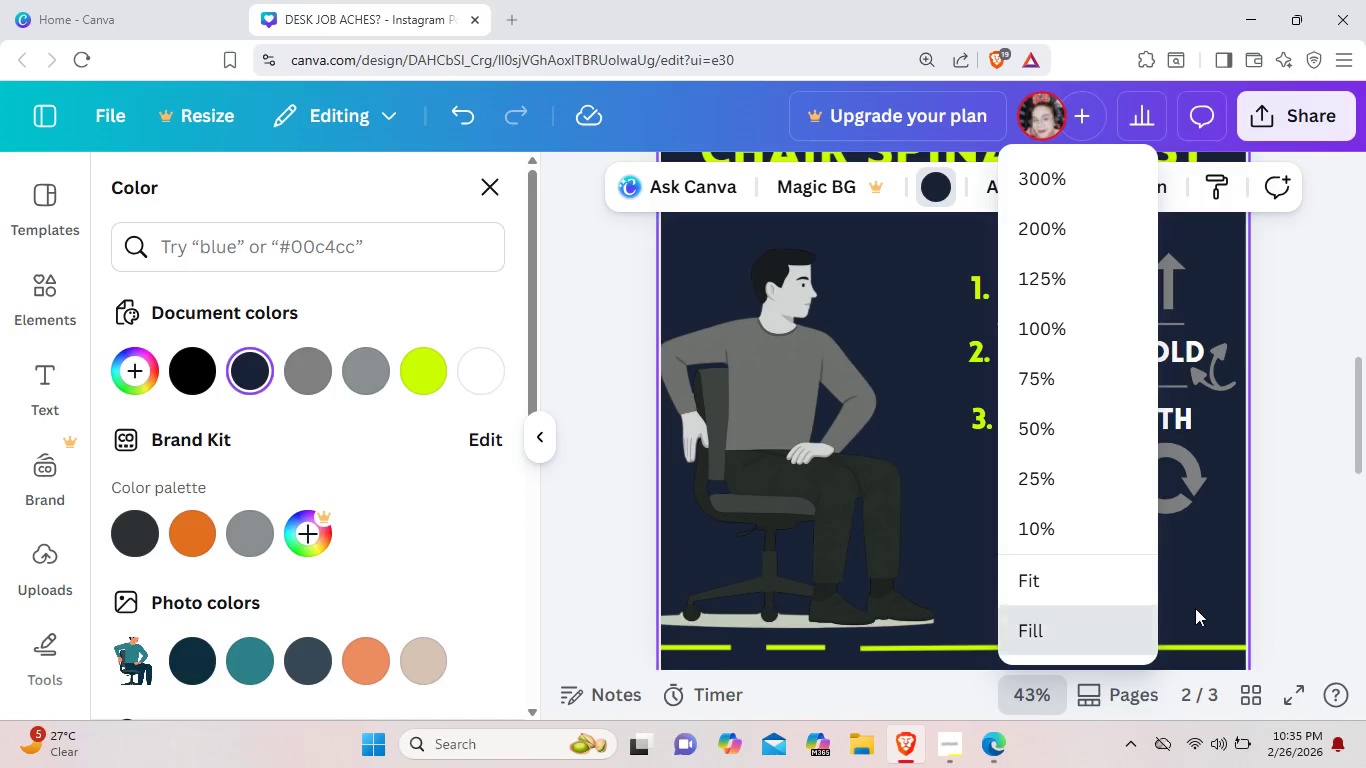 
left_click([1290, 585])
 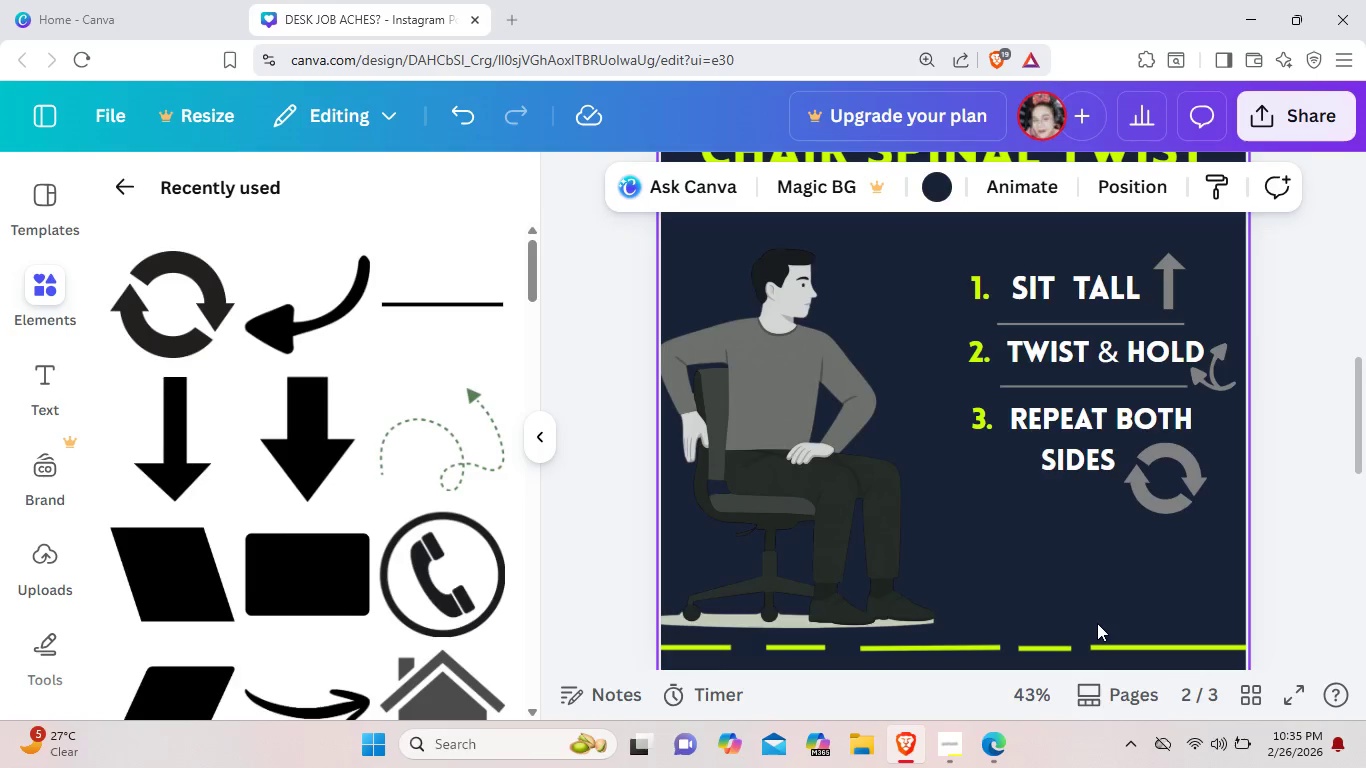 
left_click([1320, 538])
 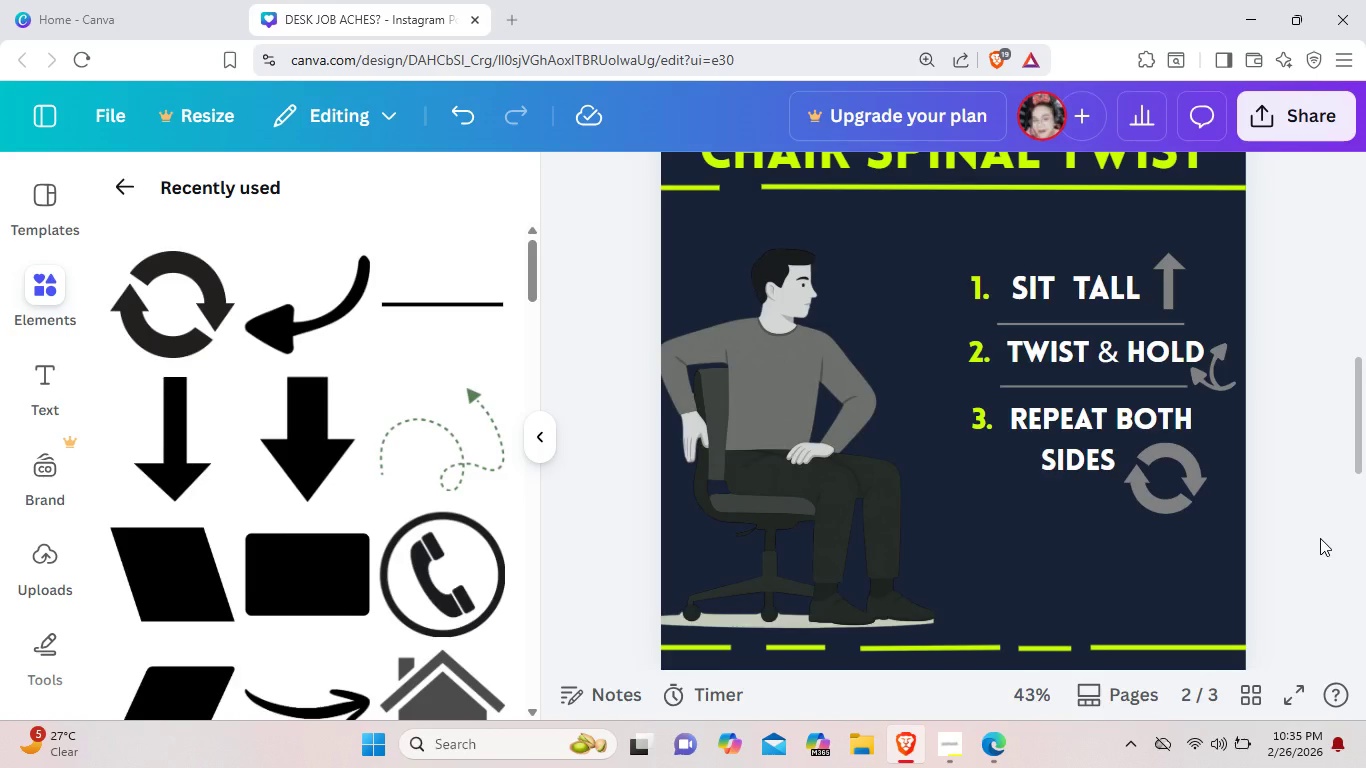 
scroll: coordinate [1321, 537], scroll_direction: down, amount: 3.0
 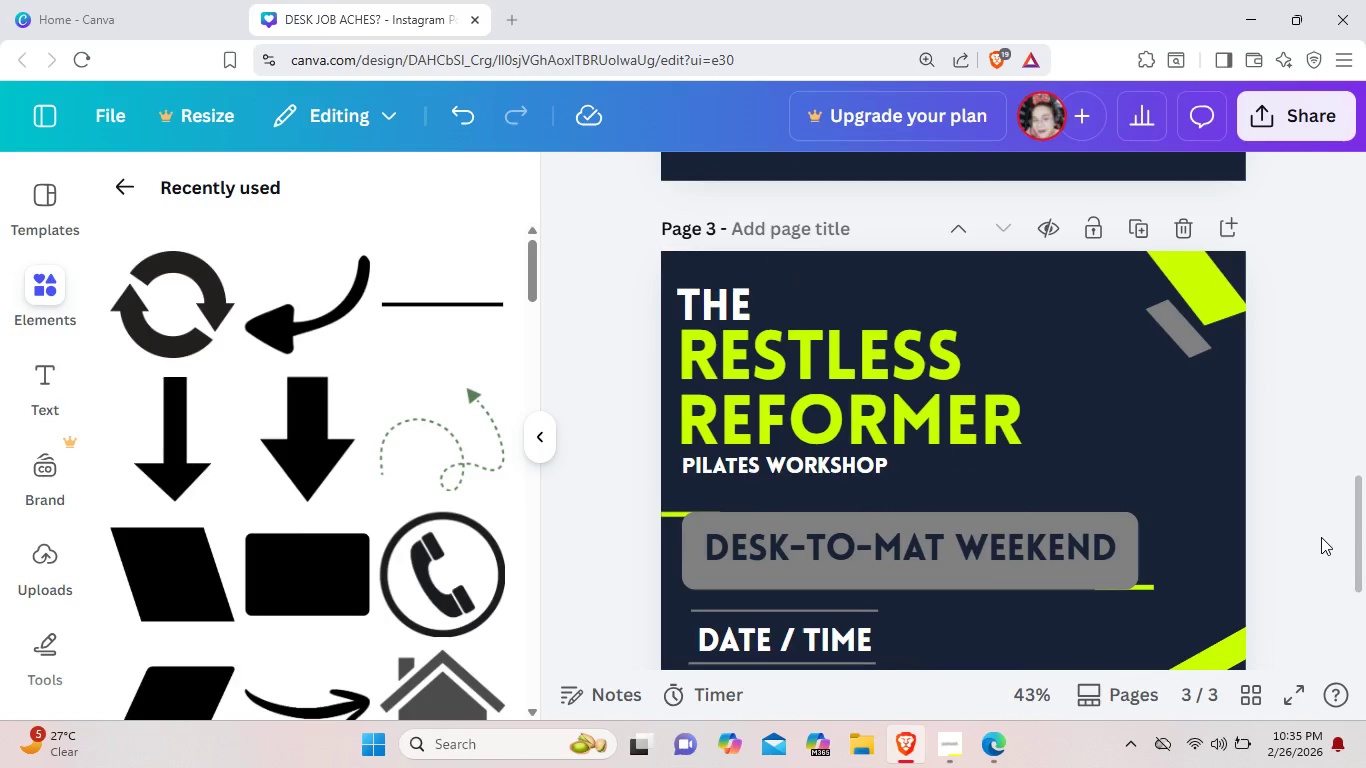 
scroll: coordinate [1321, 536], scroll_direction: up, amount: 11.0
 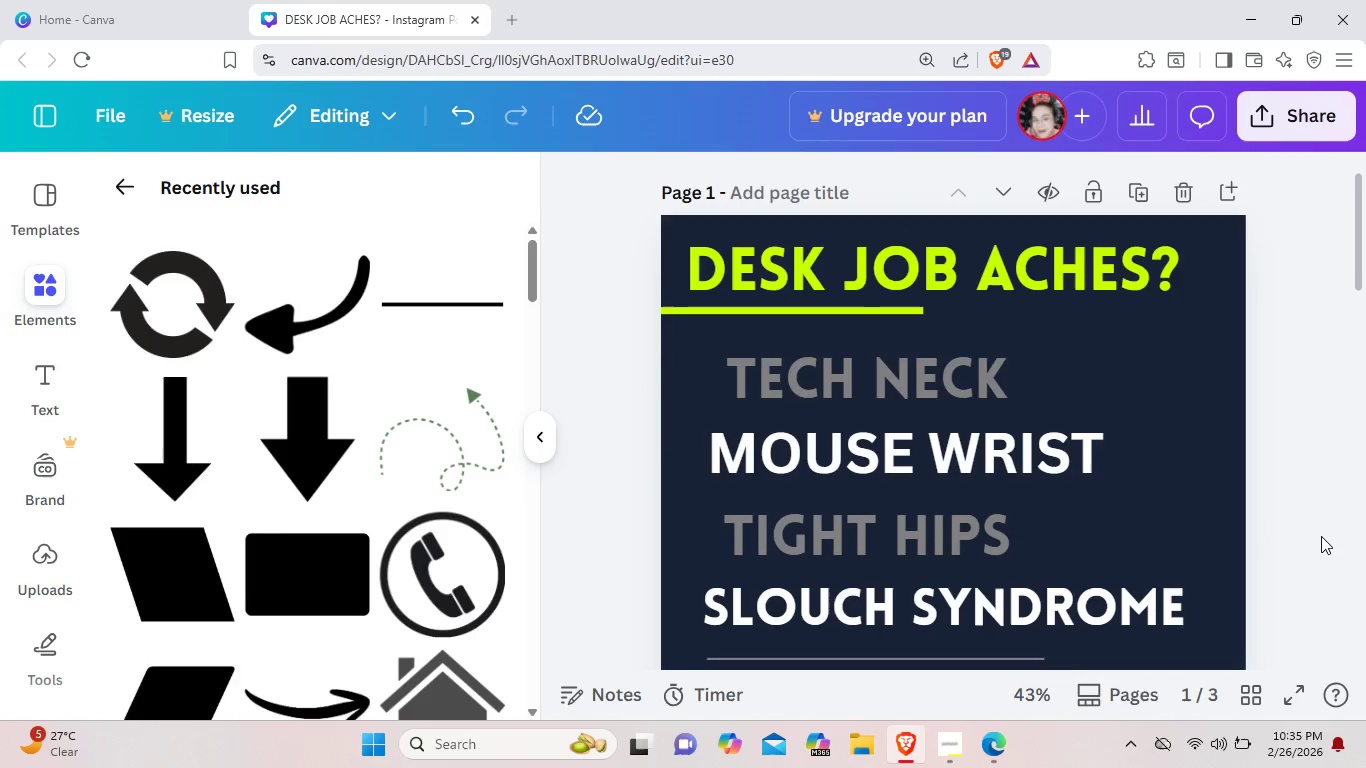 
scroll: coordinate [1321, 536], scroll_direction: down, amount: 3.0
 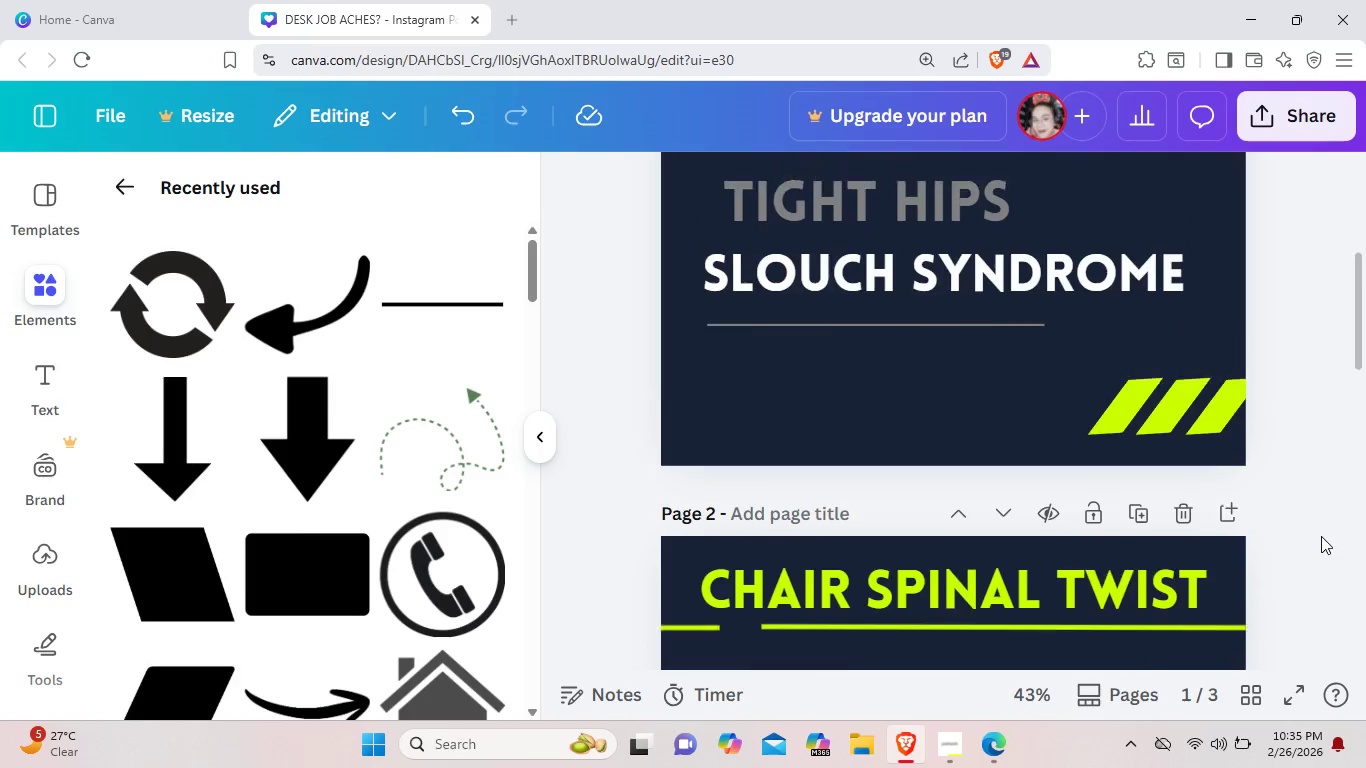 
scroll: coordinate [1109, 522], scroll_direction: up, amount: 3.0
 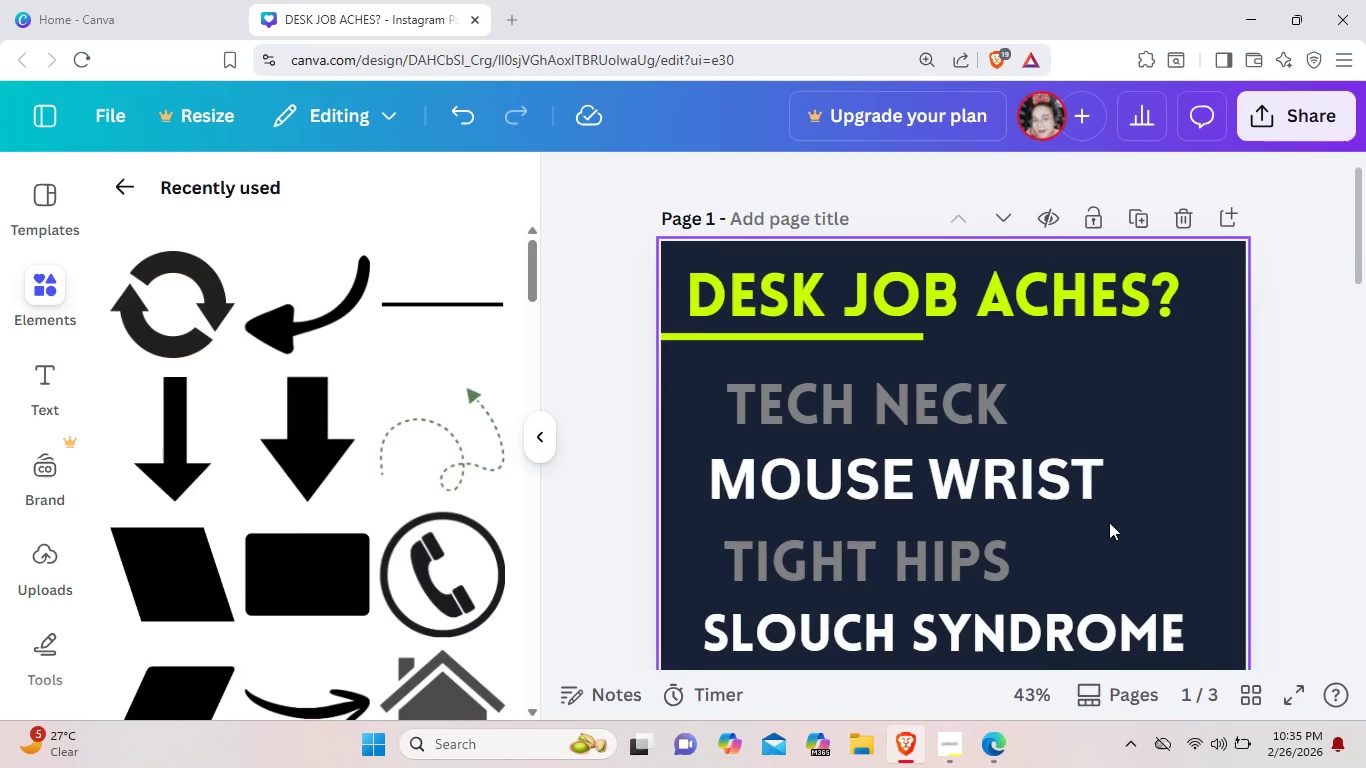 
scroll: coordinate [1109, 522], scroll_direction: down, amount: 1.0
 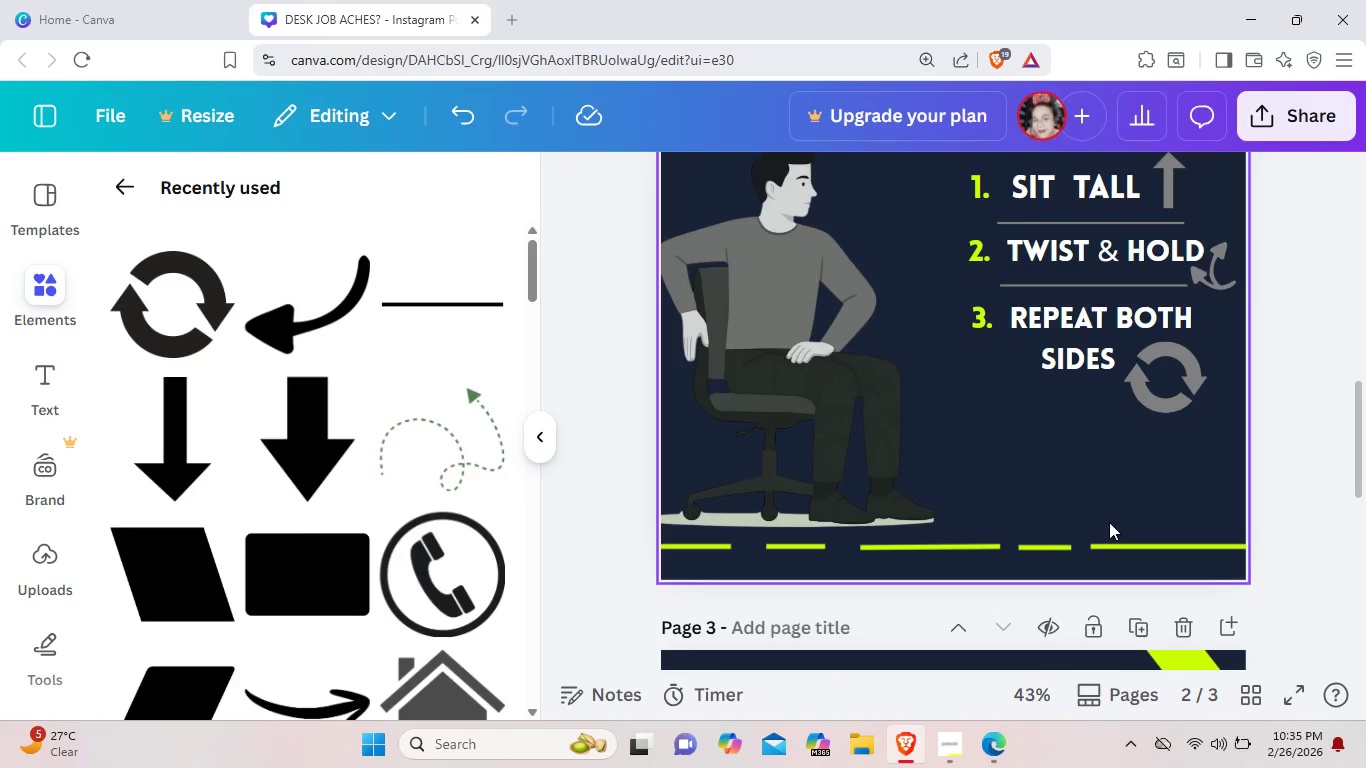 
scroll: coordinate [1109, 522], scroll_direction: none, amount: 0.0
 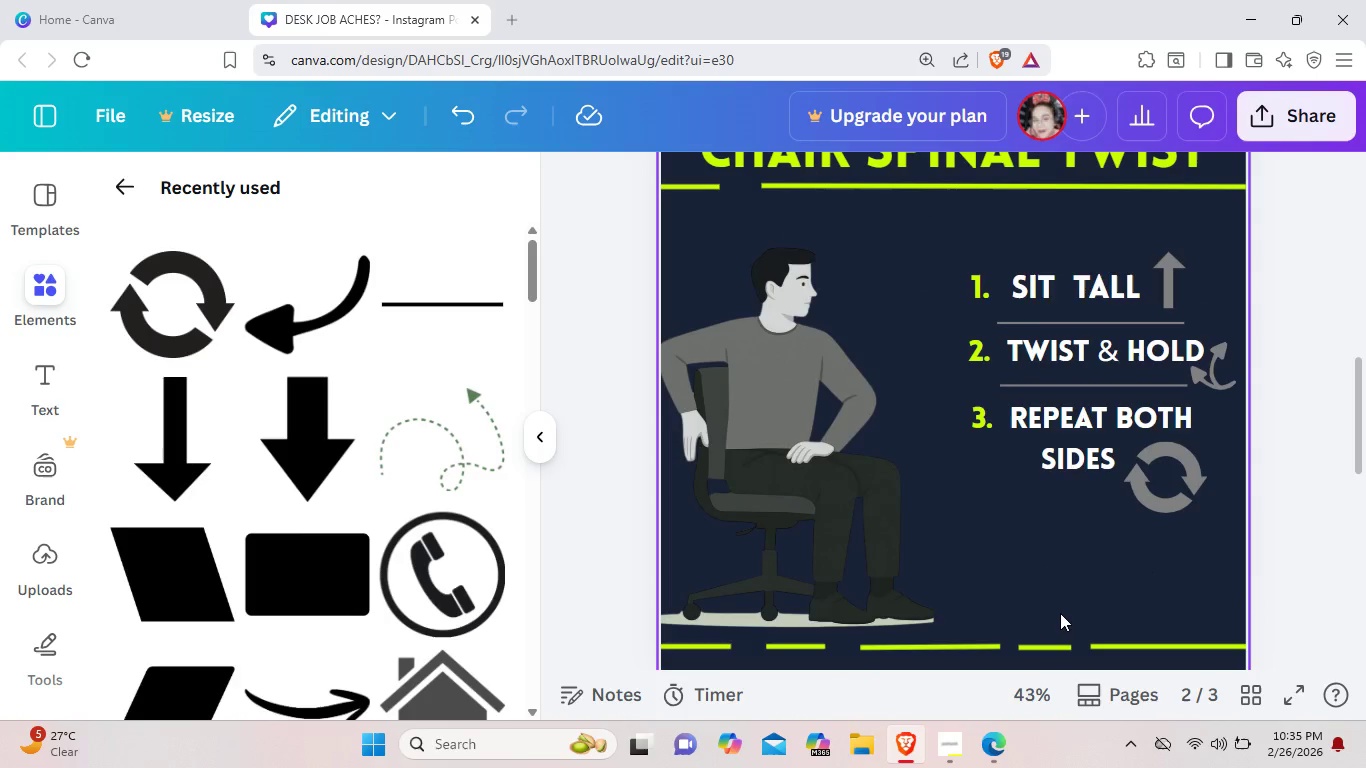 
wait(5.02)
 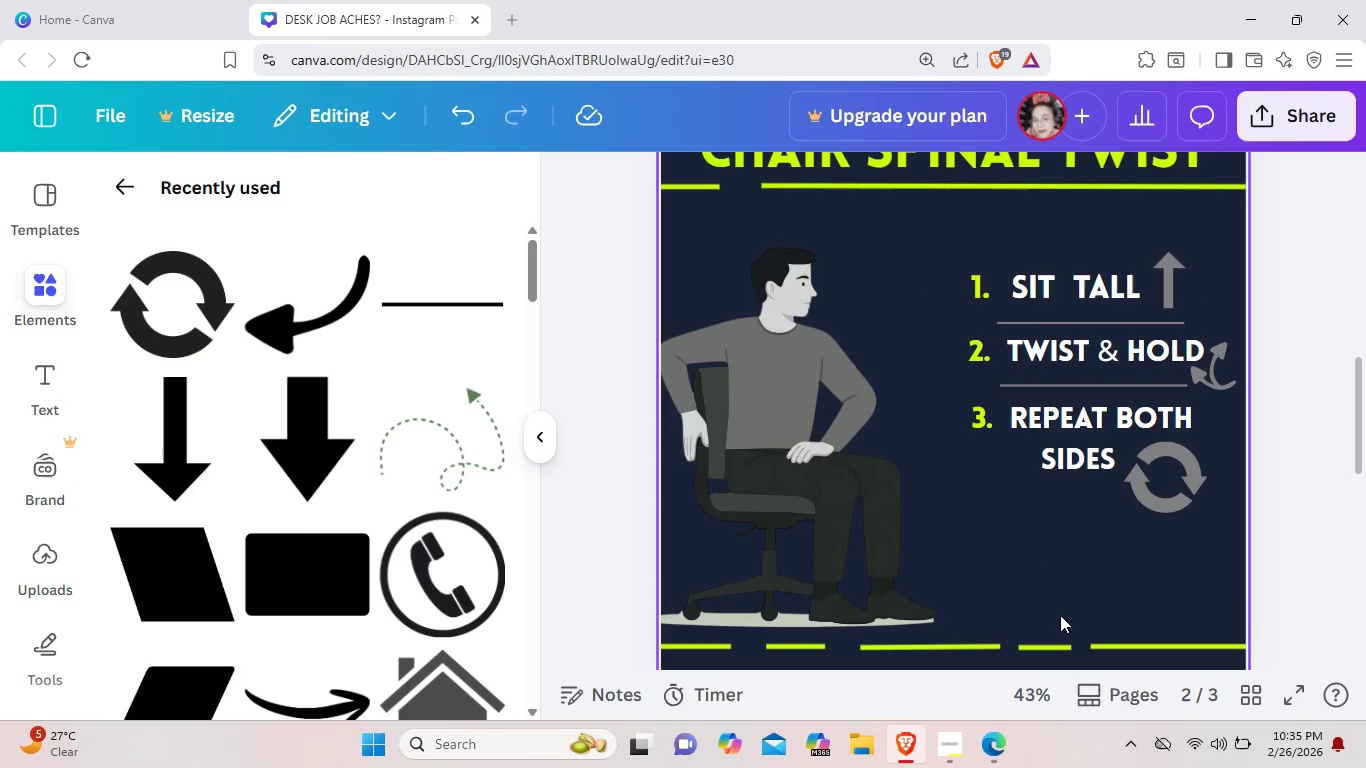 
left_click_drag(start_coordinate=[843, 539], to_coordinate=[874, 549])
 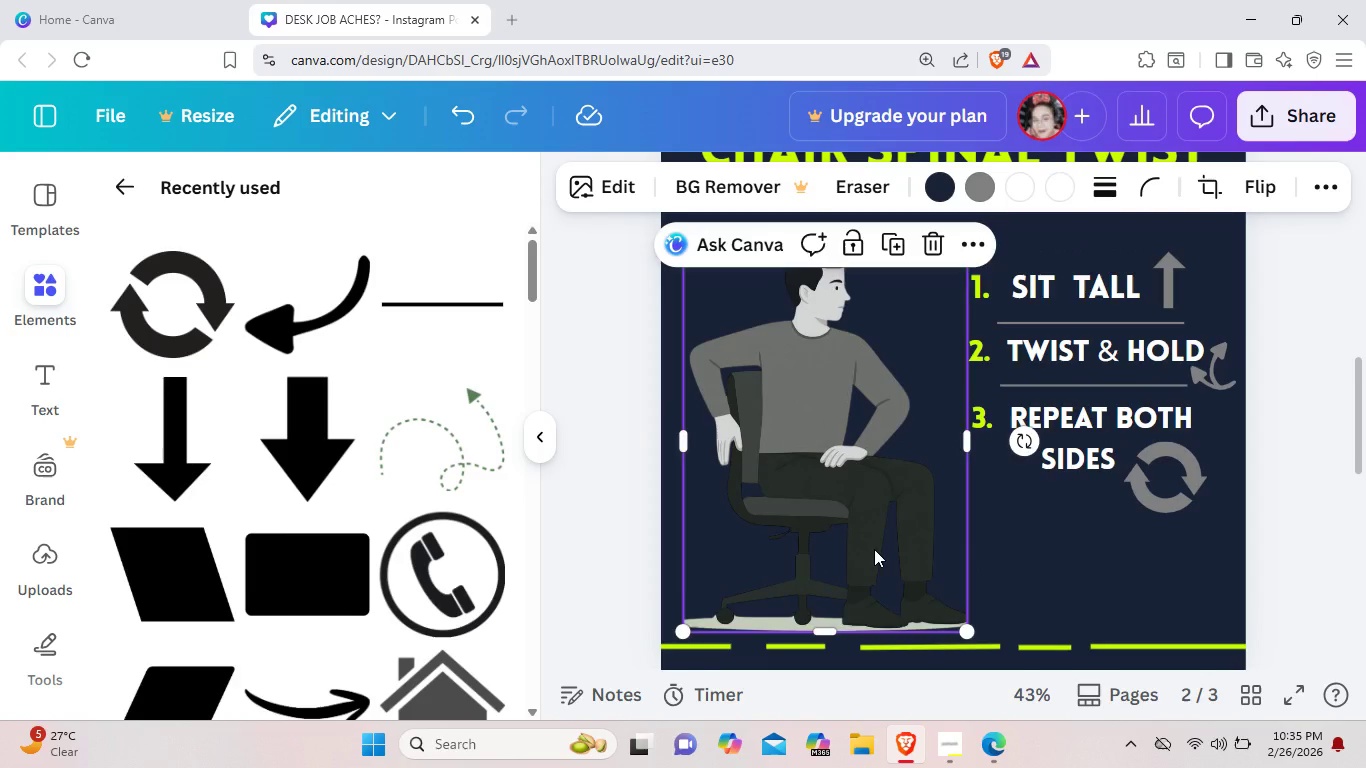 
key(ArrowDown)
 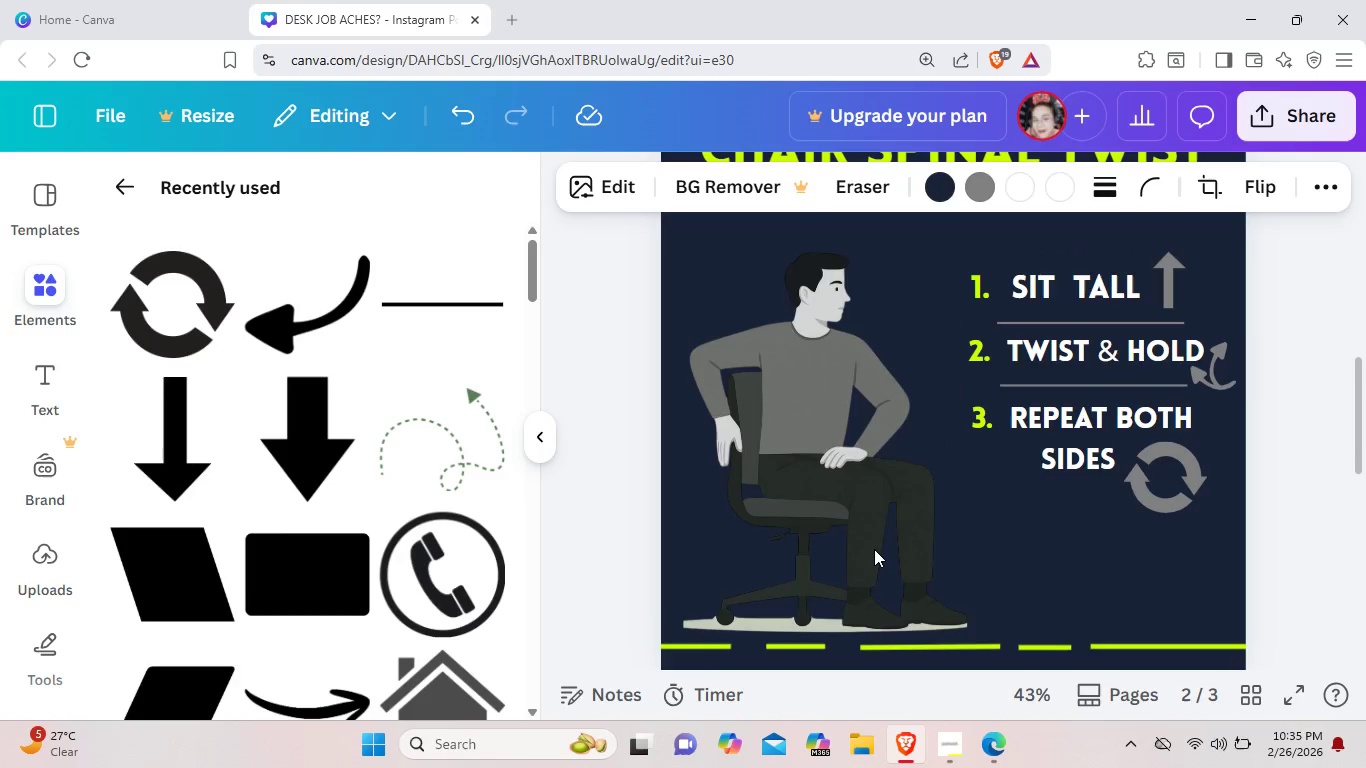 
key(ArrowDown)
 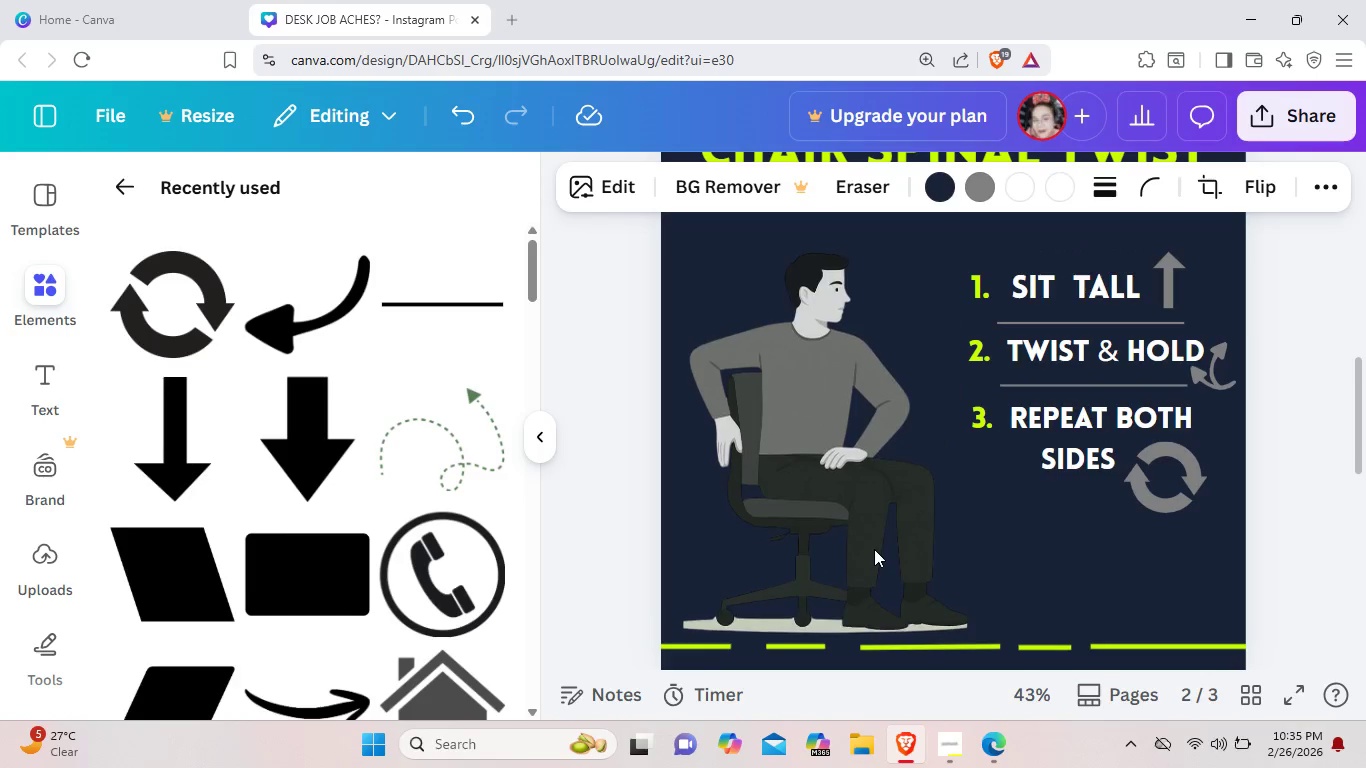 
key(ArrowDown)
 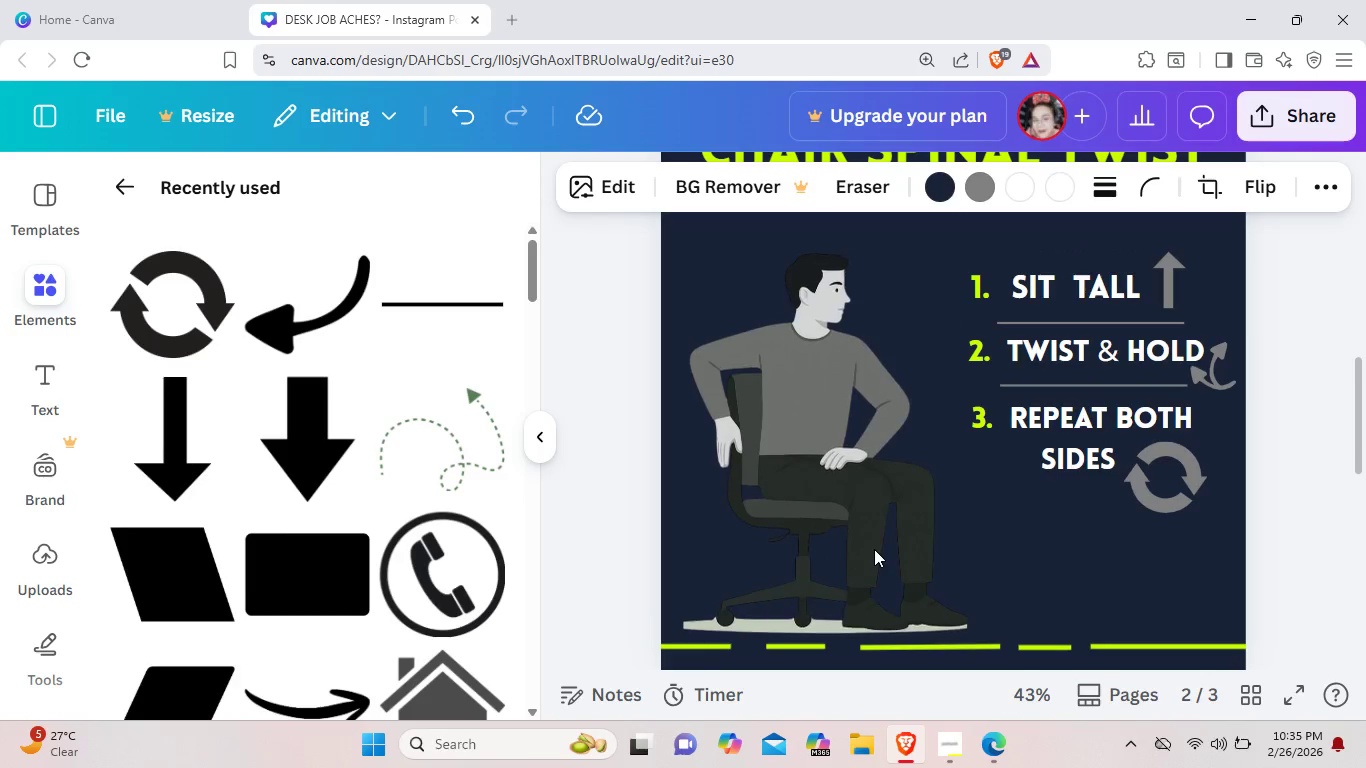 
key(ArrowDown)
 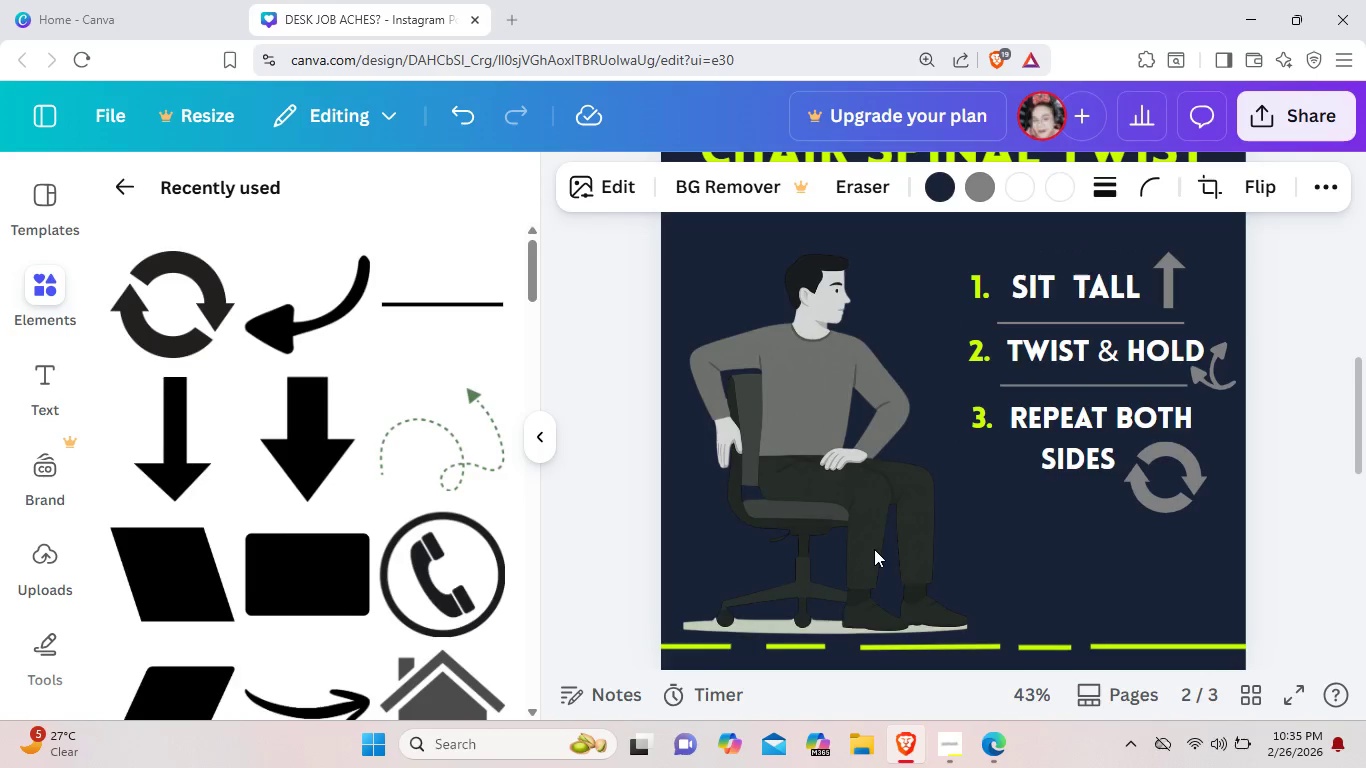 
key(ArrowDown)
 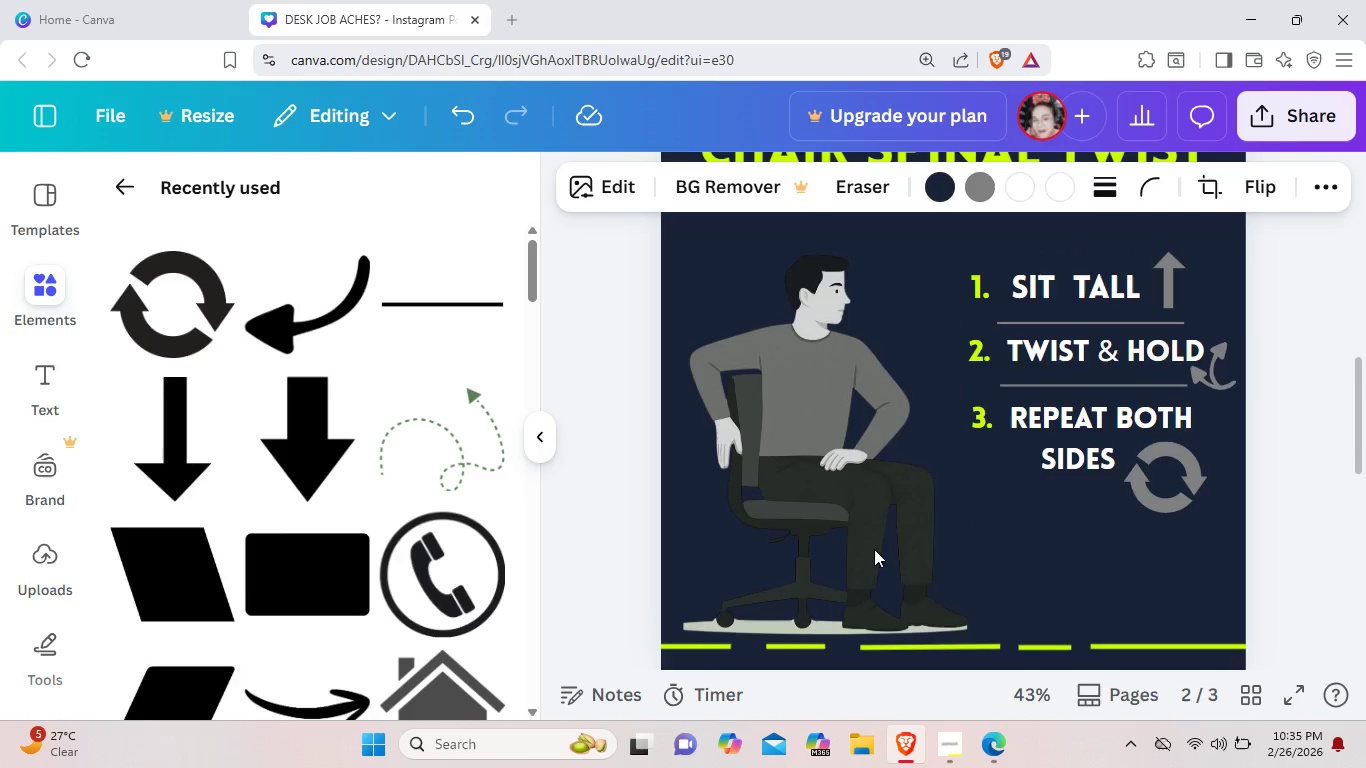 
key(ArrowDown)
 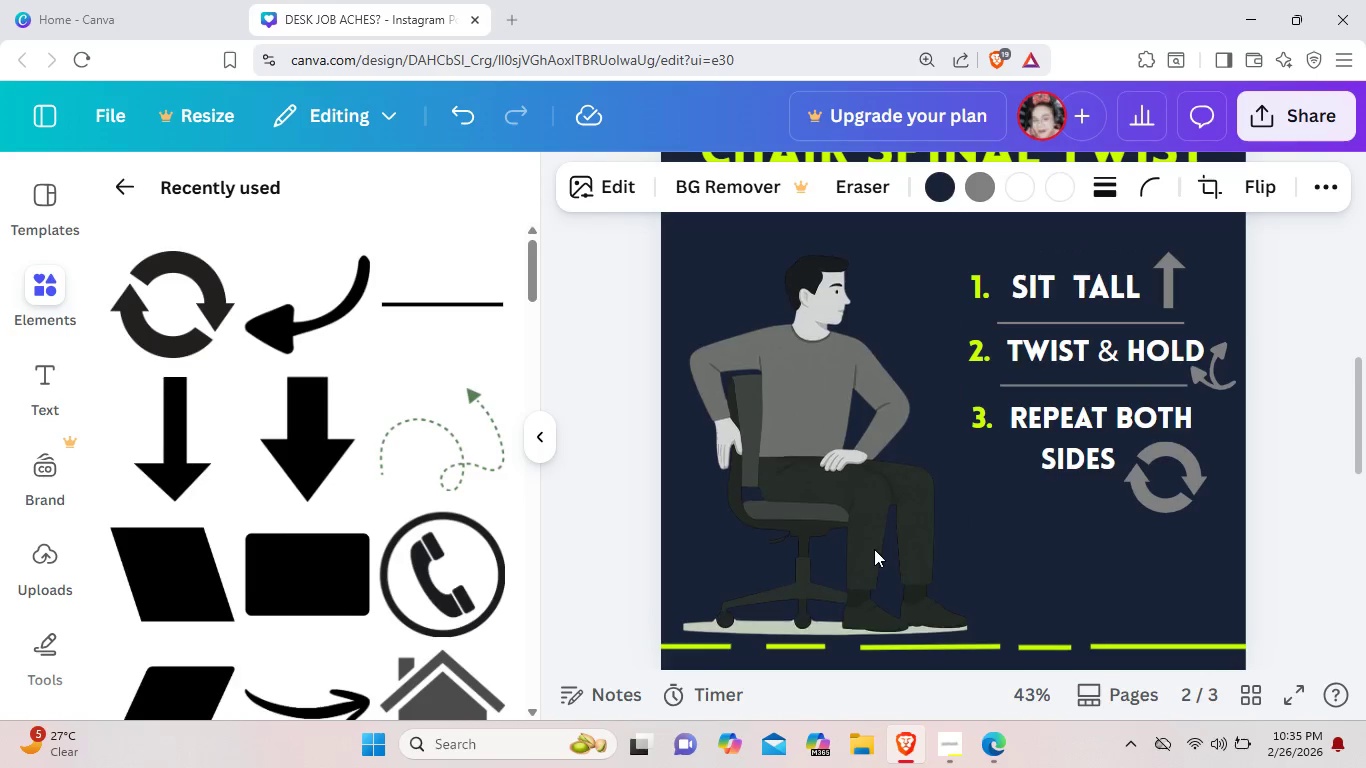 
key(ArrowDown)
 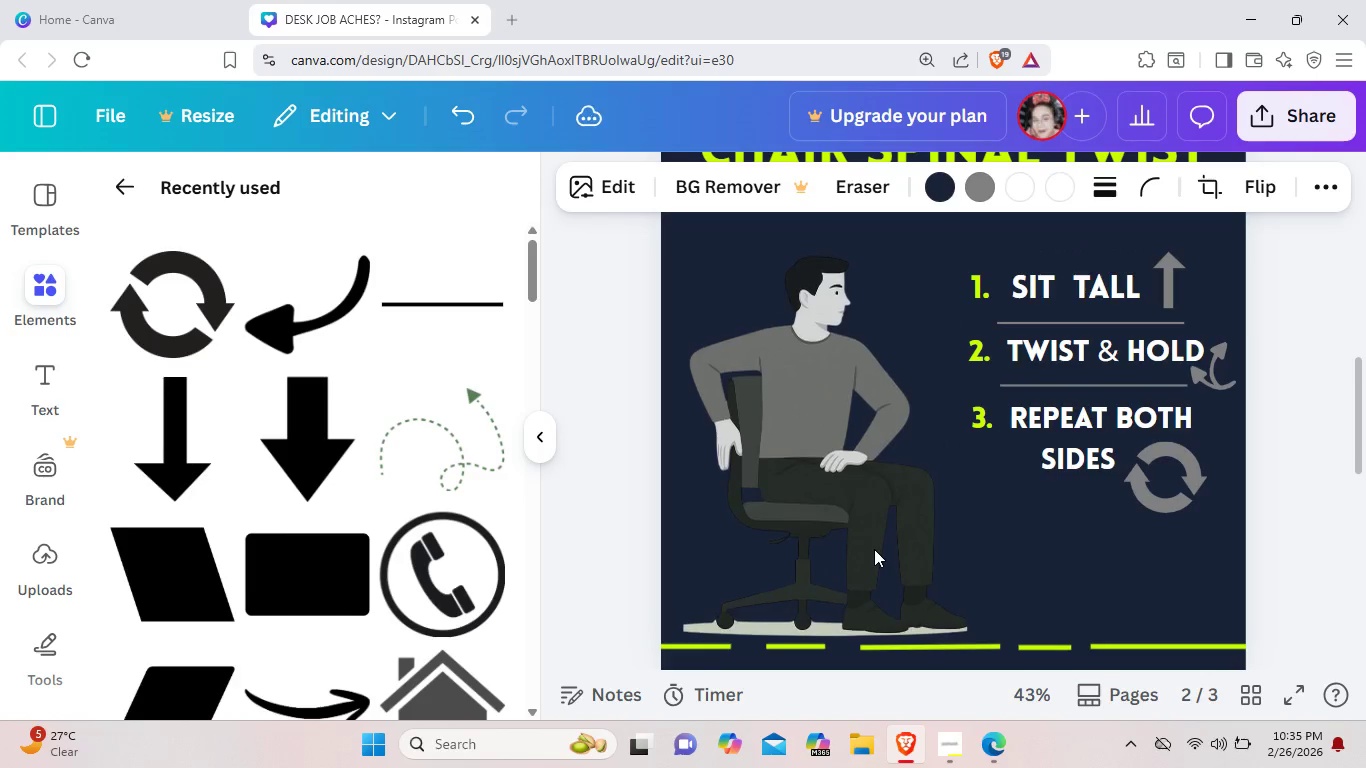 
key(ArrowDown)
 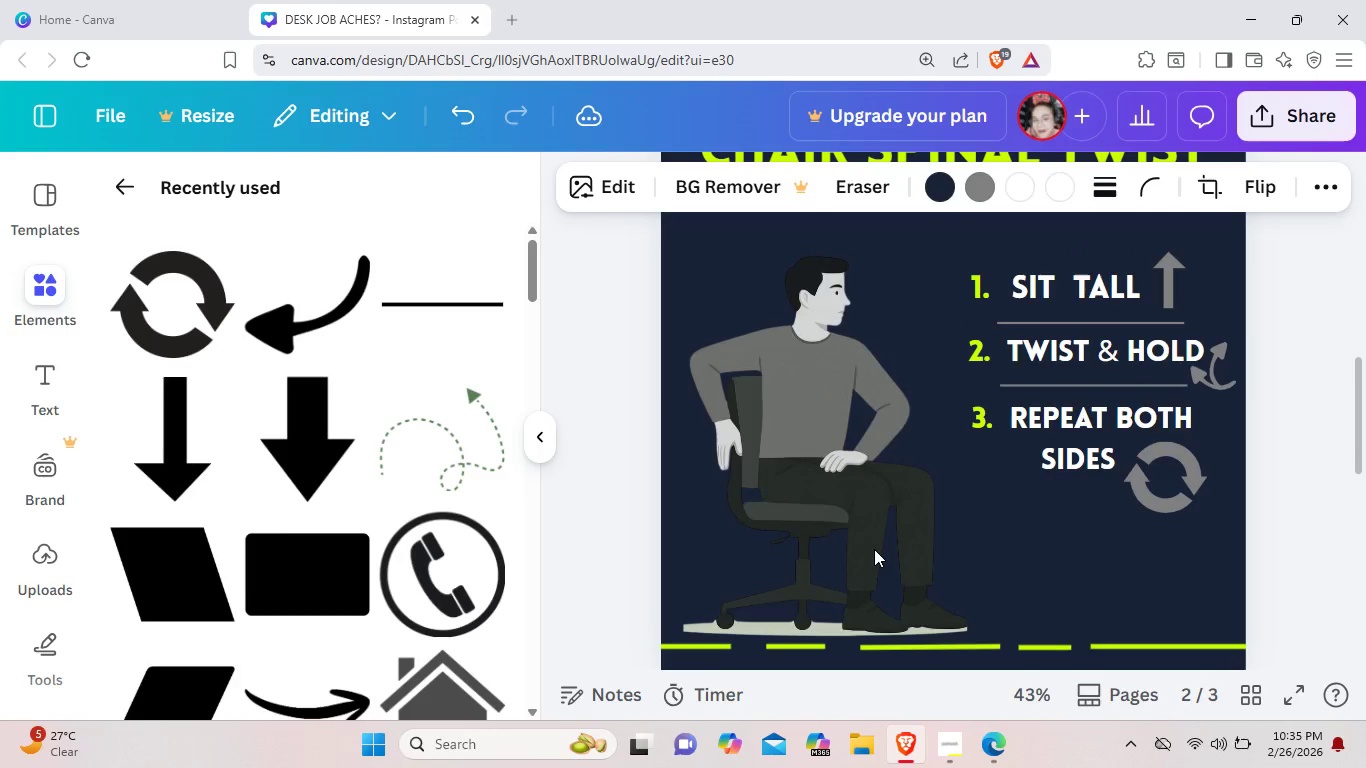 
key(ArrowDown)
 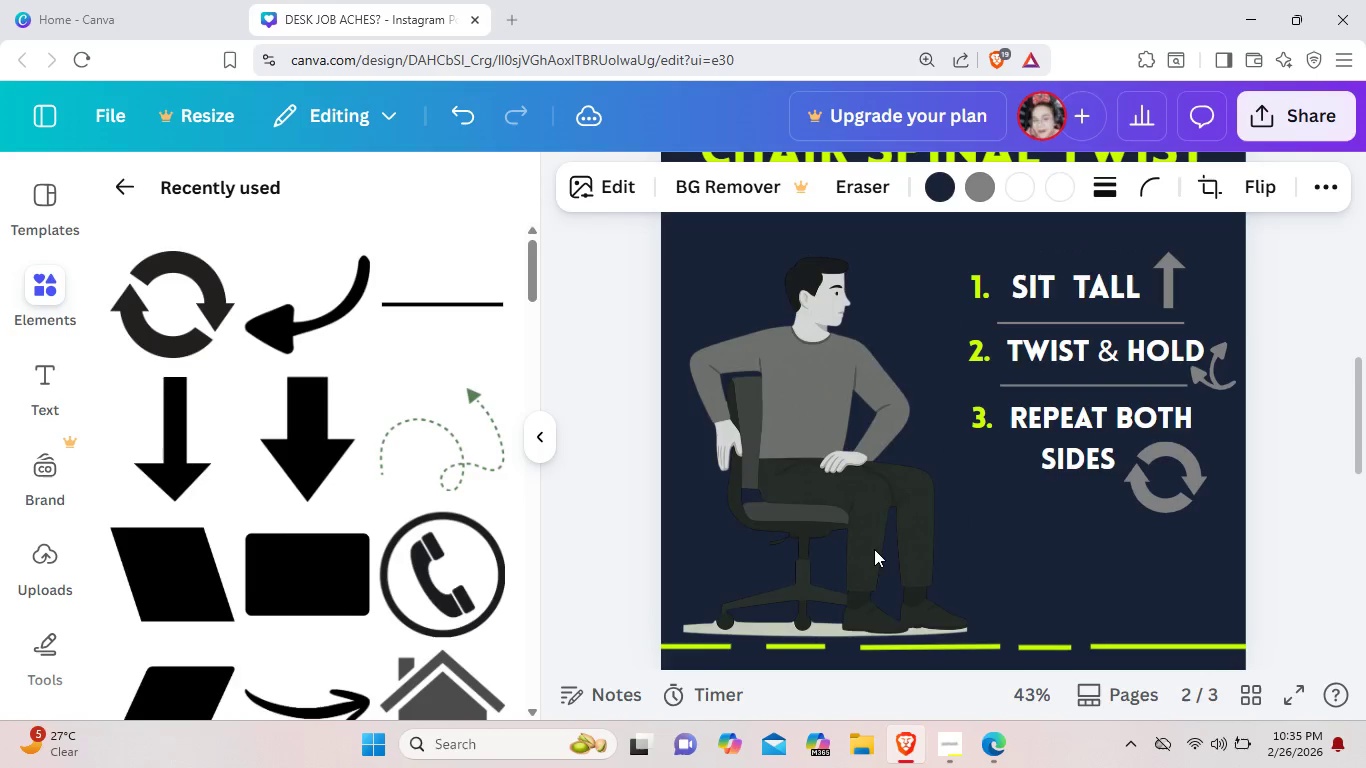 
key(ArrowDown)
 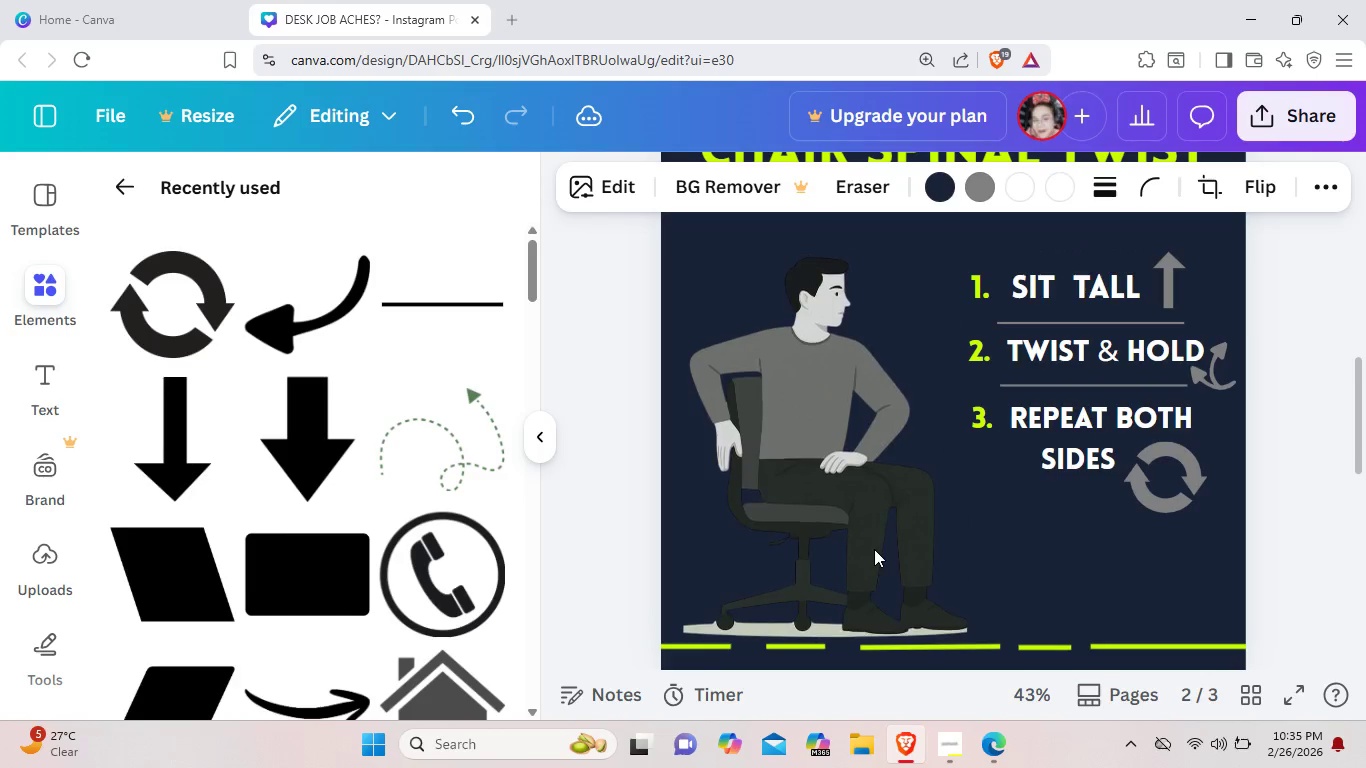 
key(ArrowDown)
 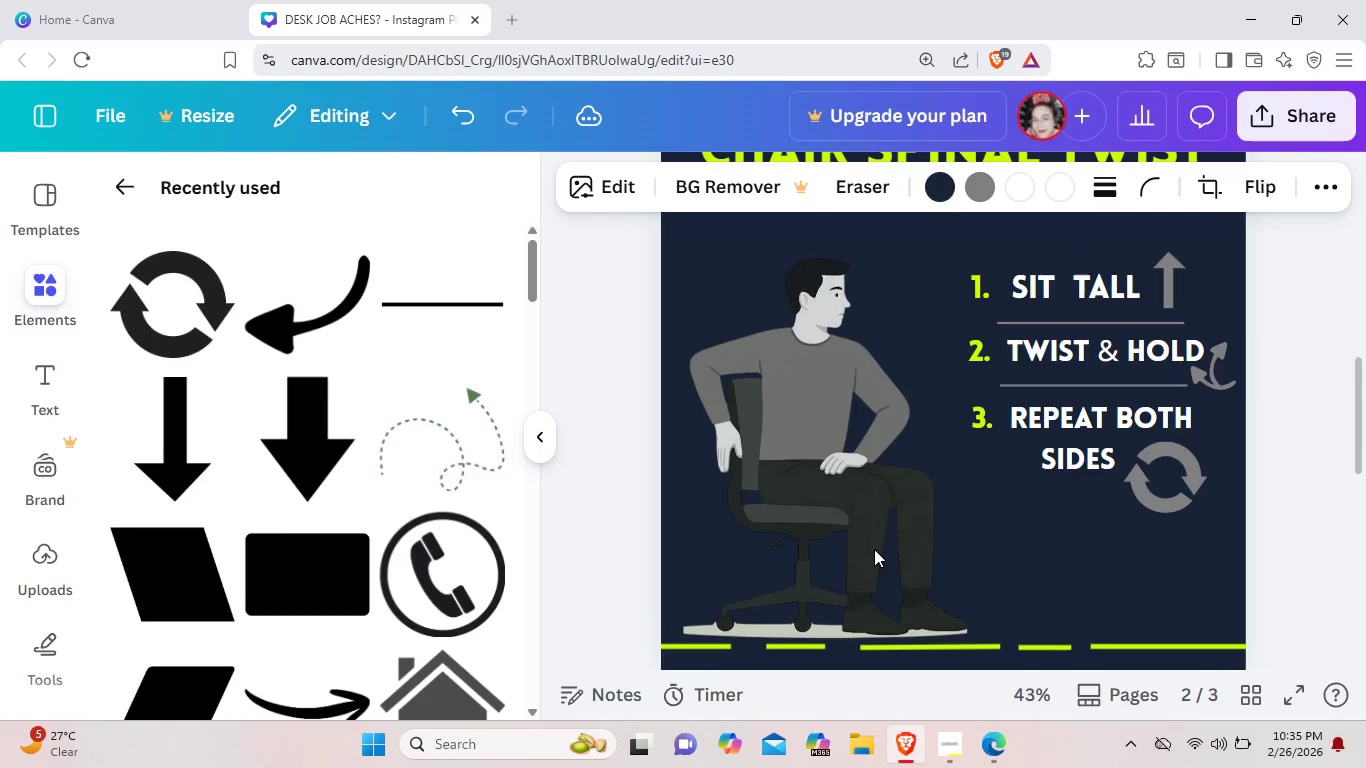 
key(ArrowDown)
 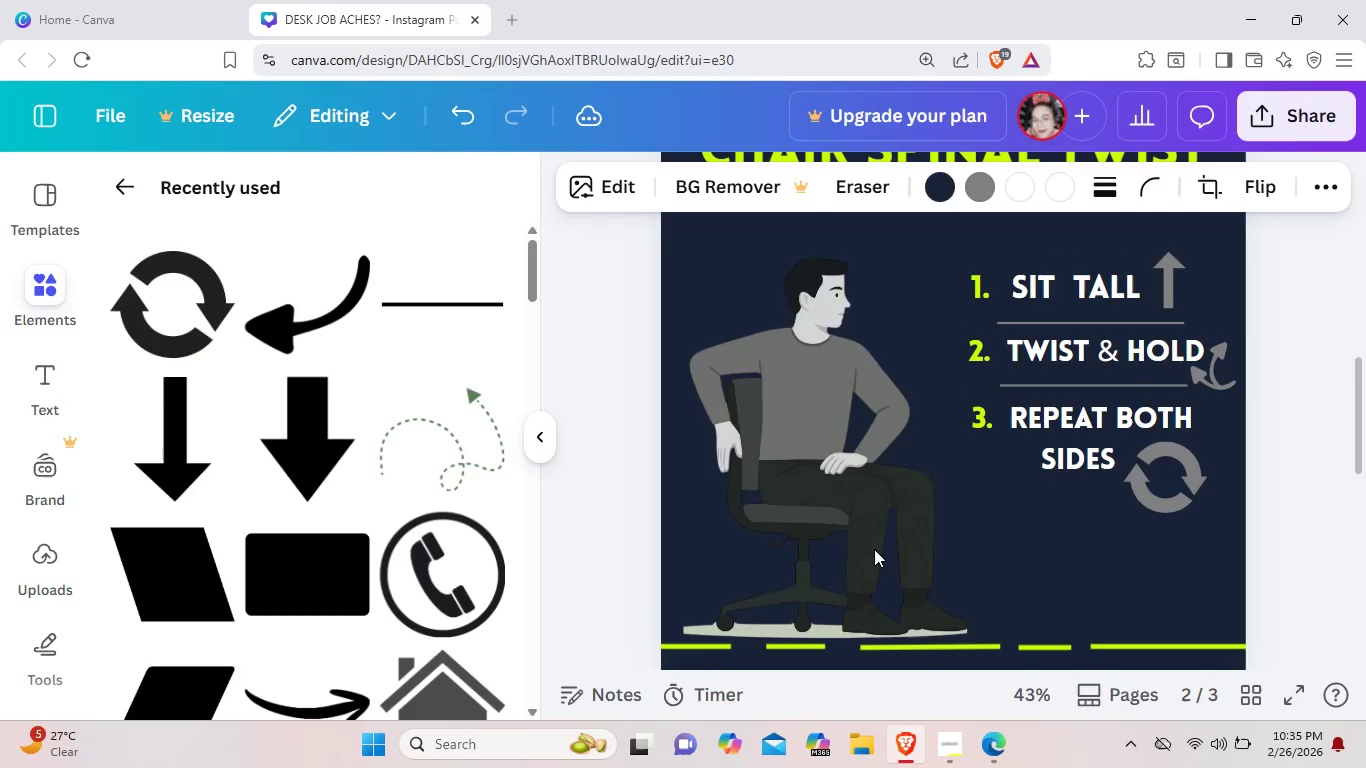 
key(ArrowDown)
 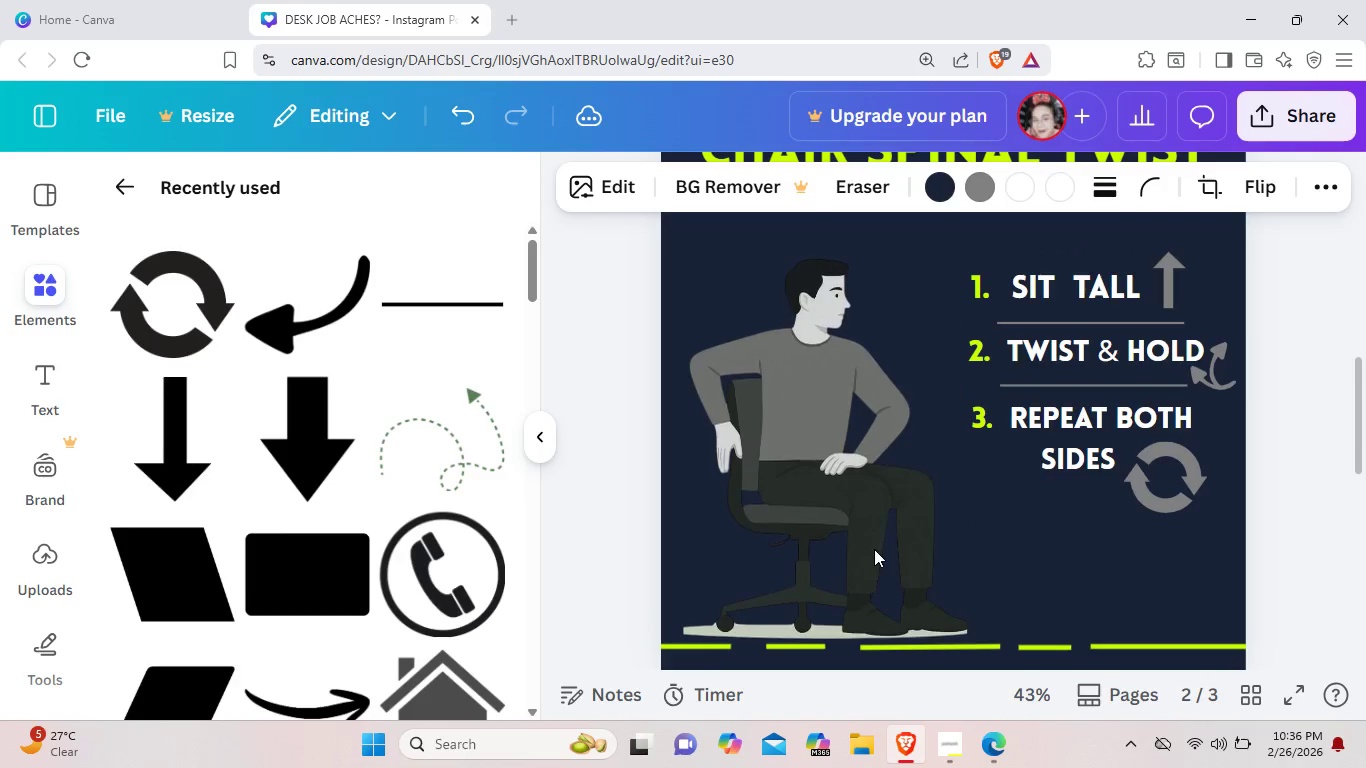 
key(ArrowDown)
 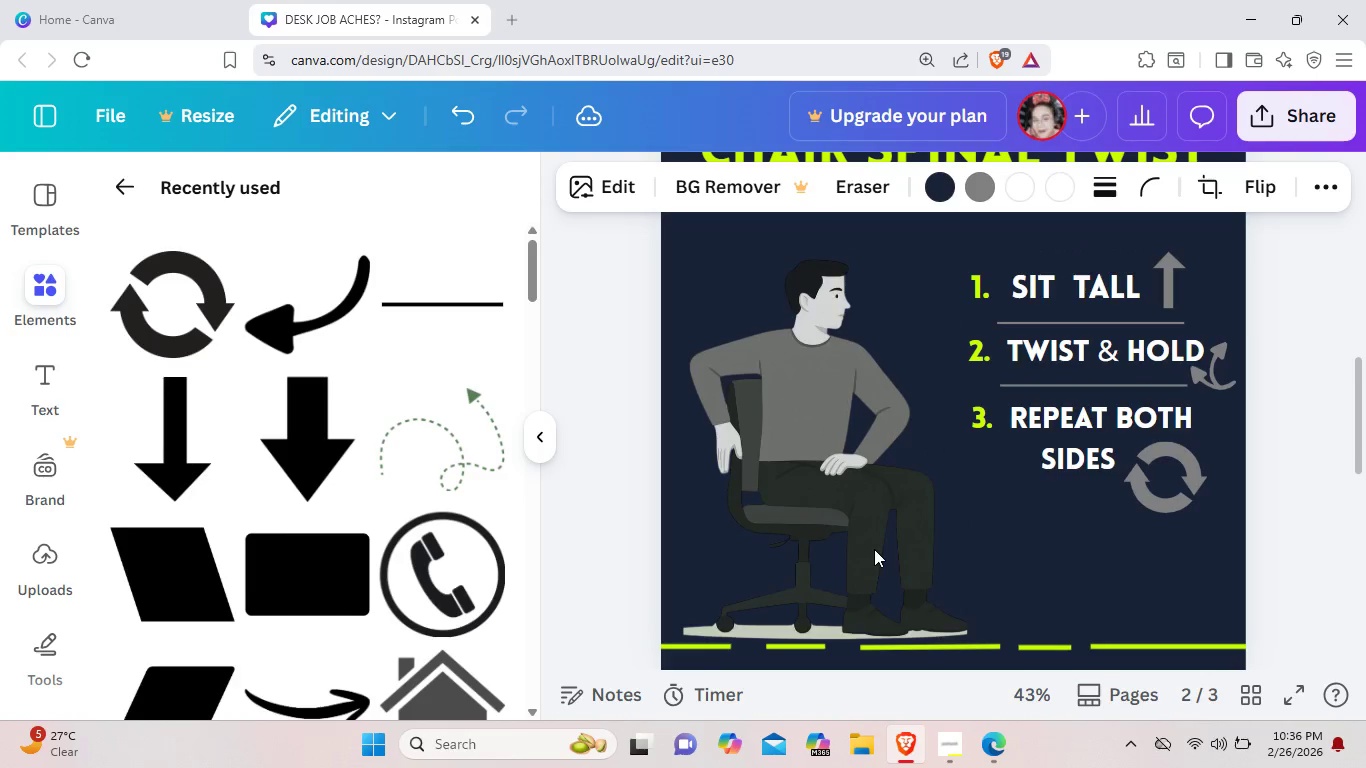 
key(ArrowDown)
 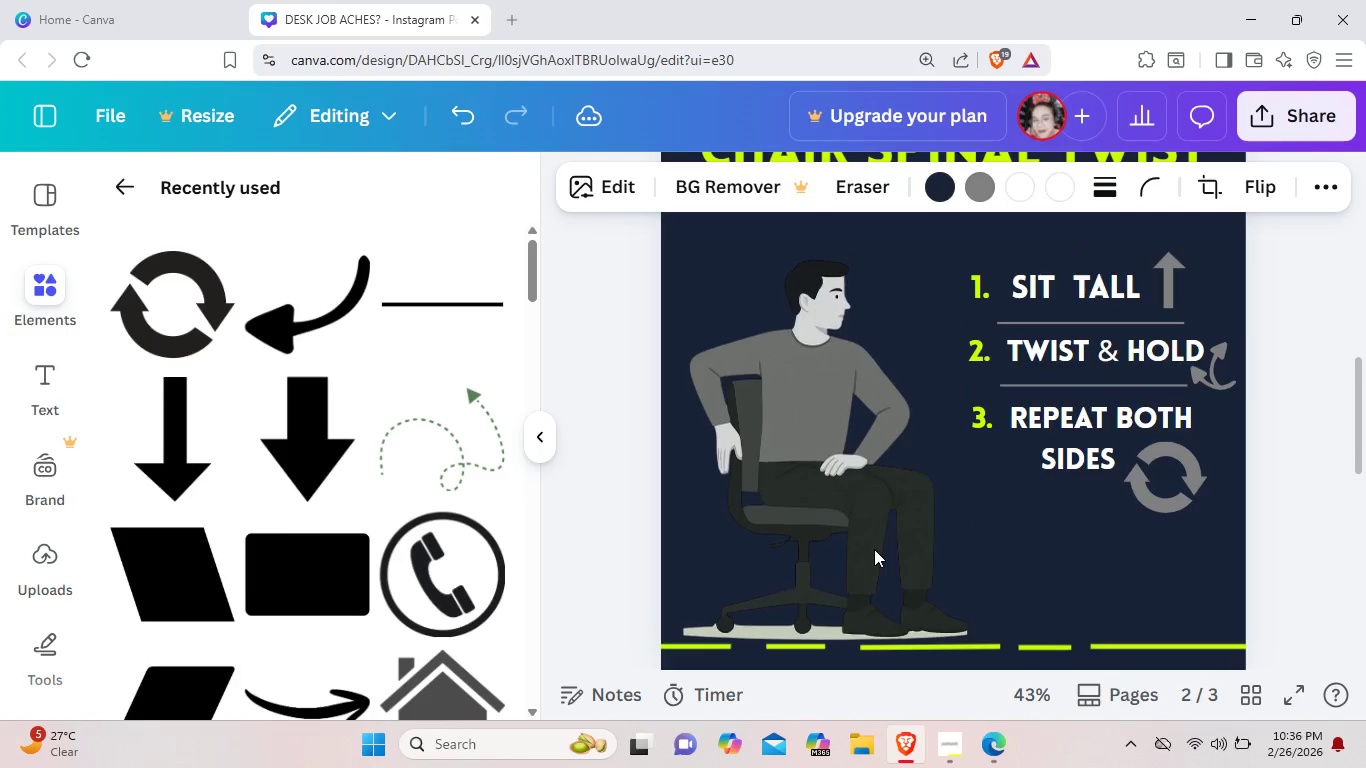 
key(ArrowDown)
 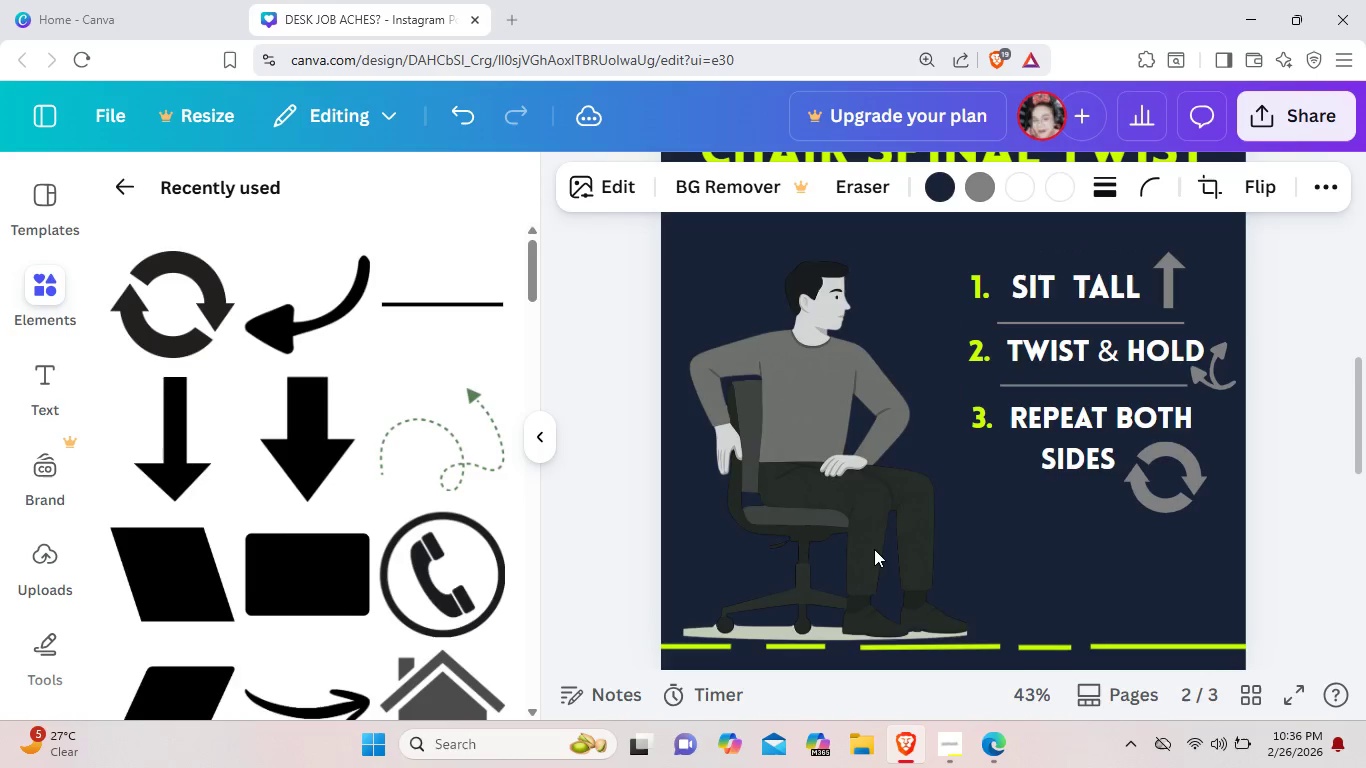 
key(ArrowDown)
 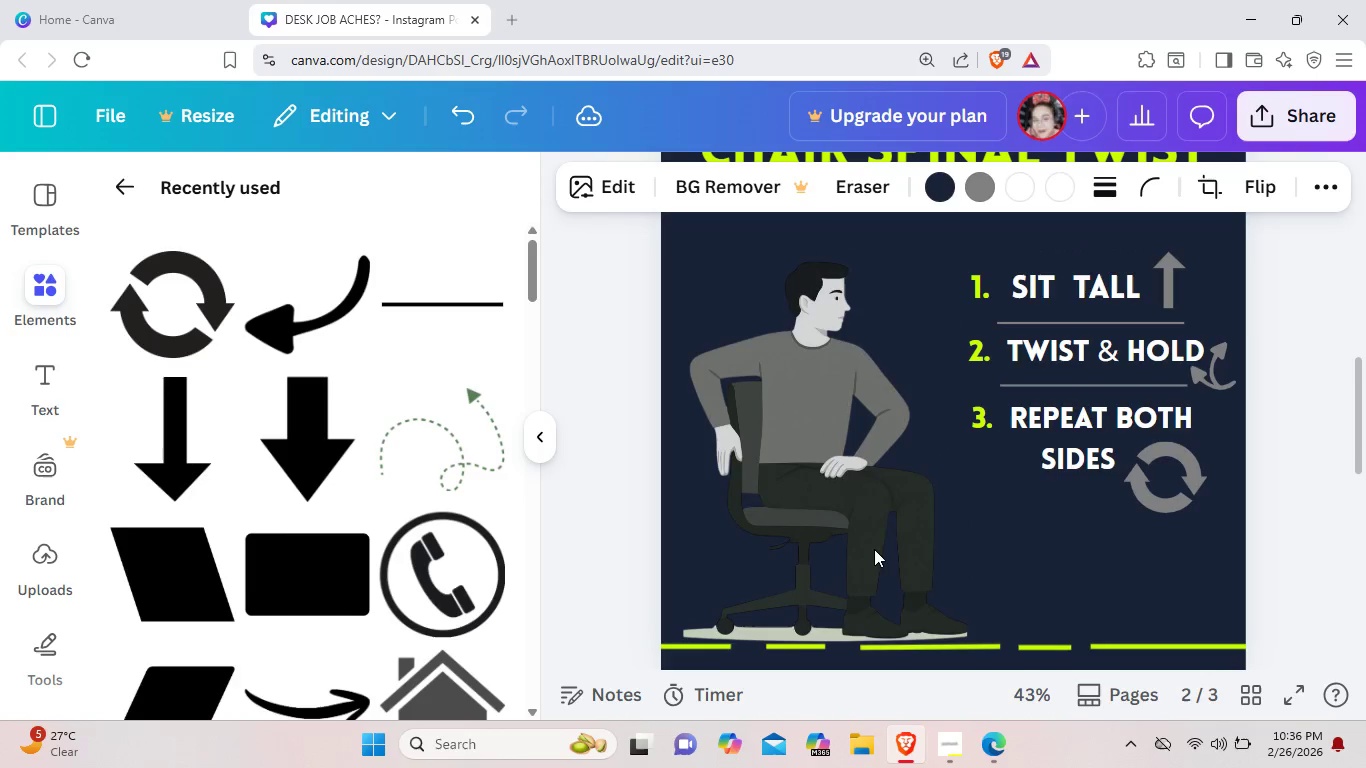 
key(ArrowDown)
 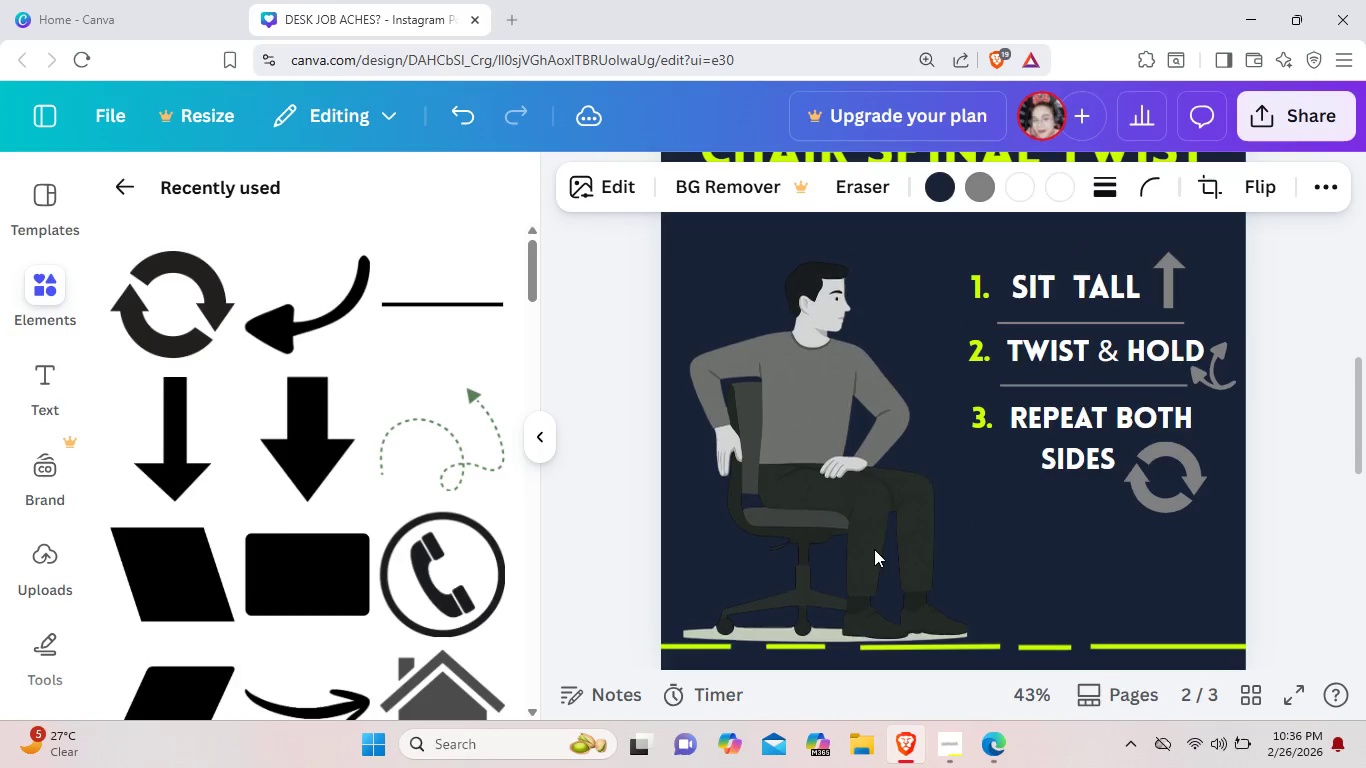 
key(ArrowDown)
 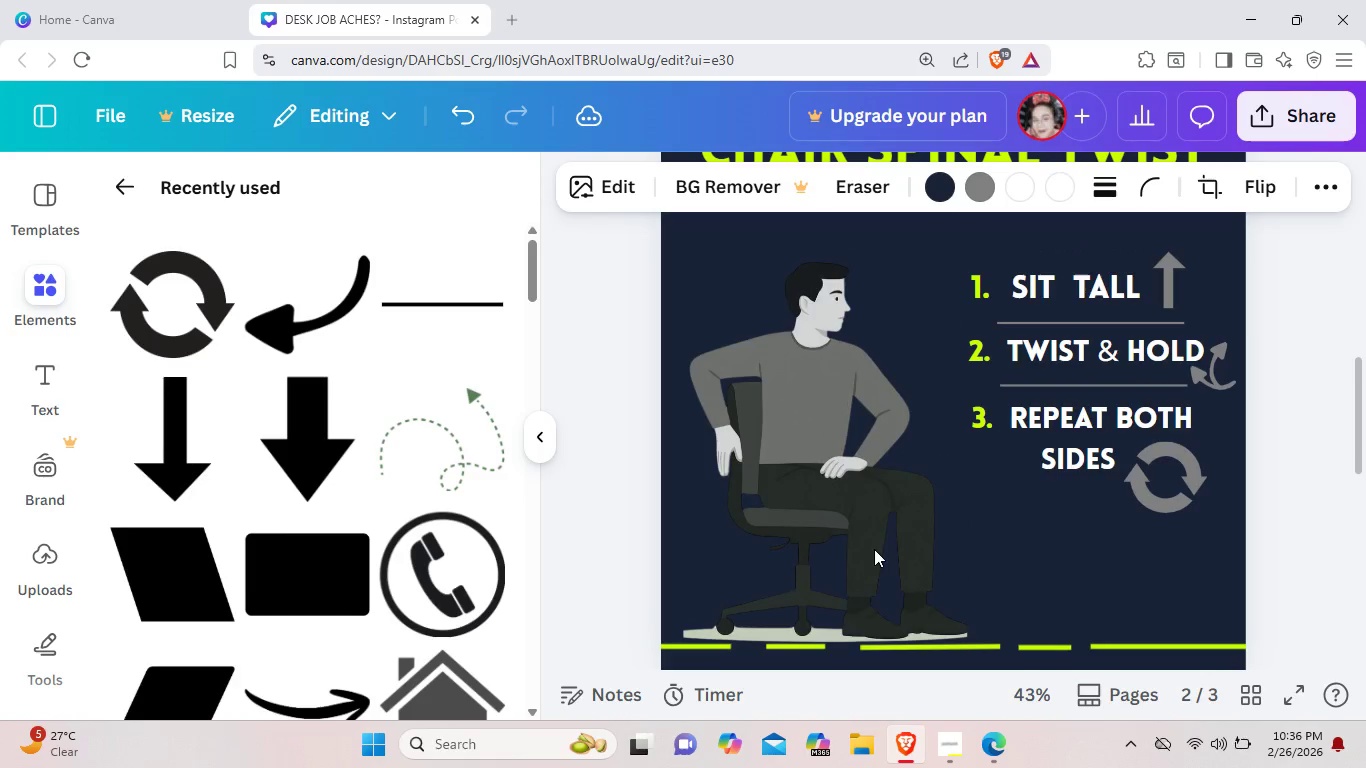 
key(ArrowDown)
 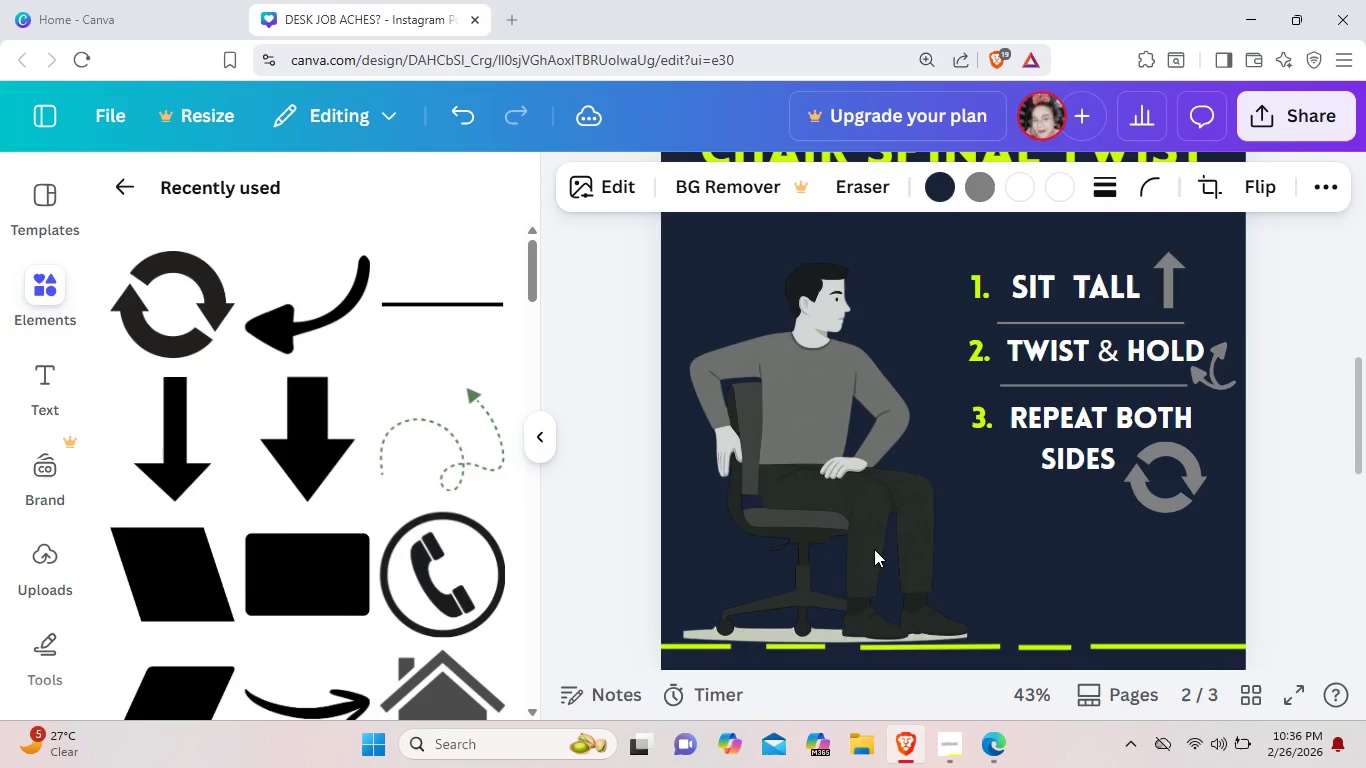 
key(ArrowDown)
 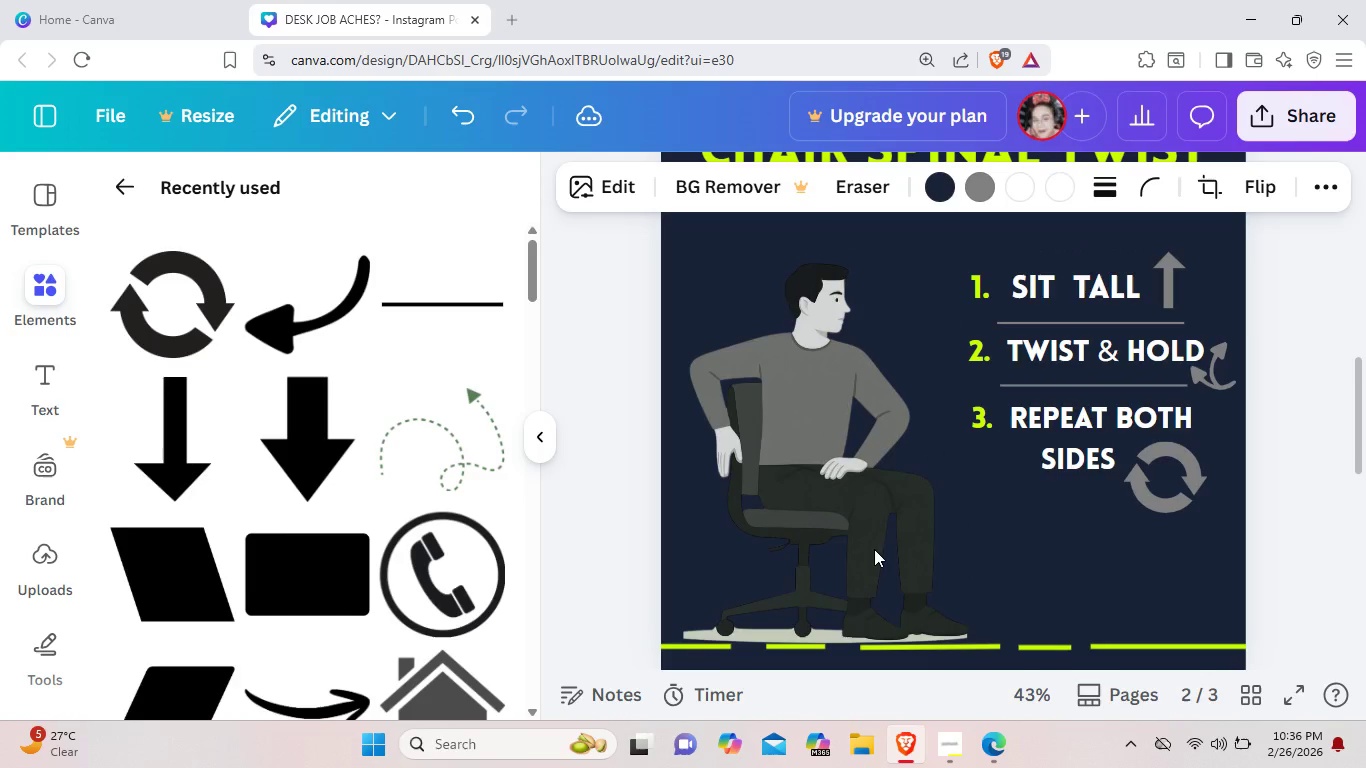 
key(ArrowDown)
 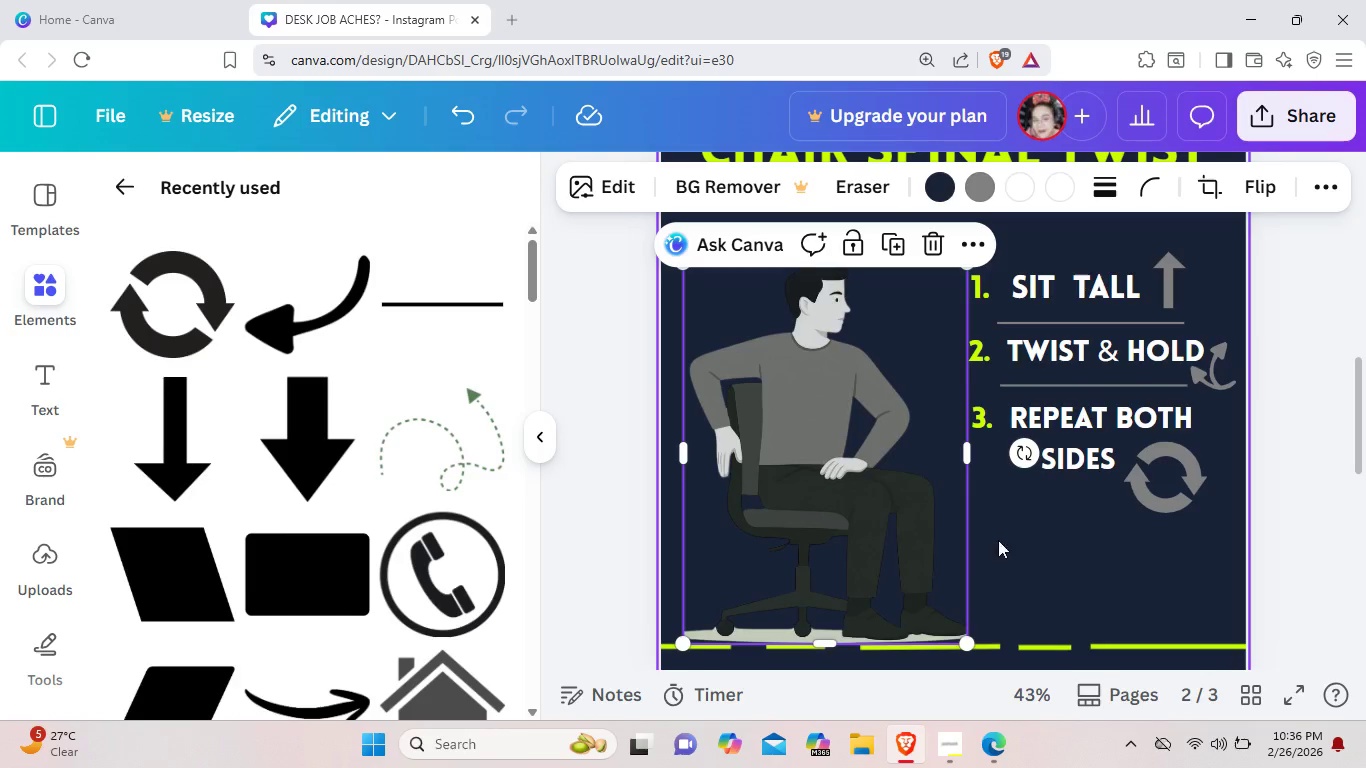 
left_click([1073, 558])
 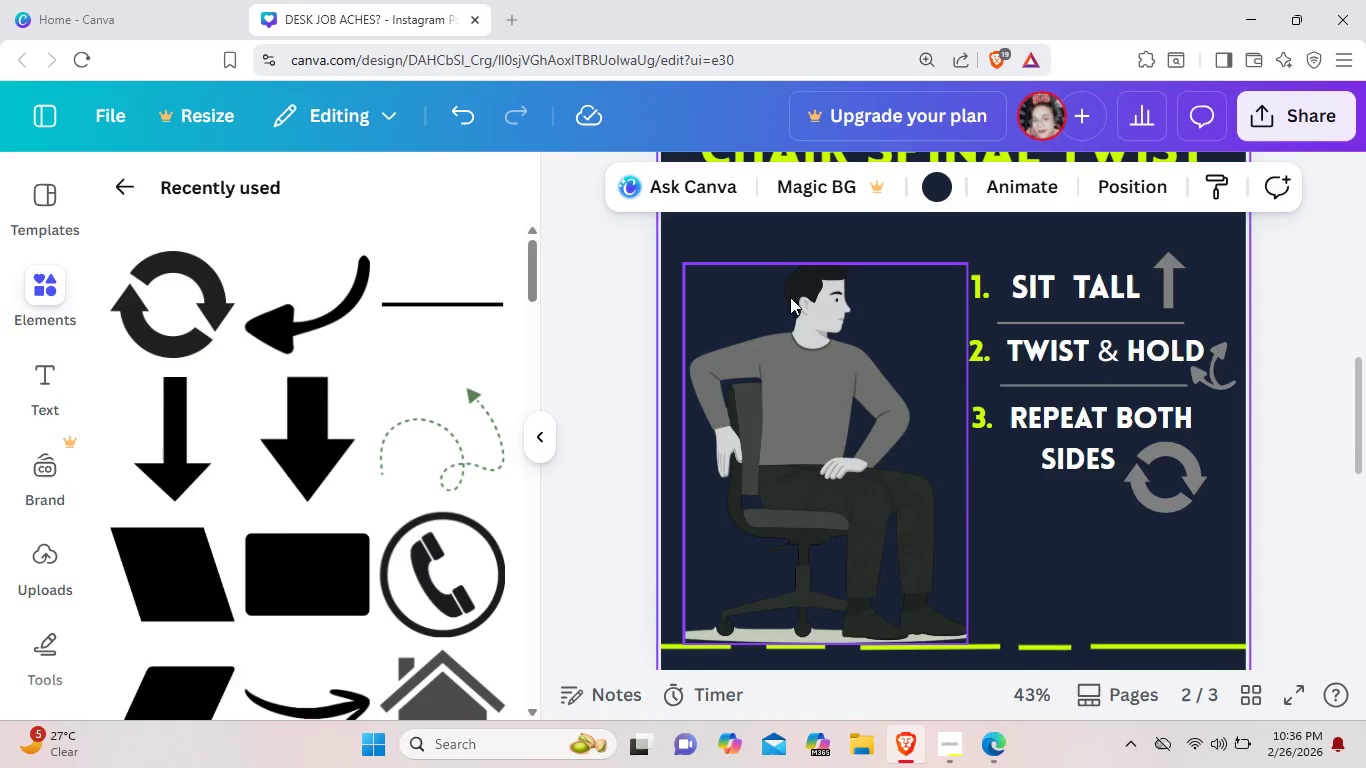 
left_click([797, 321])
 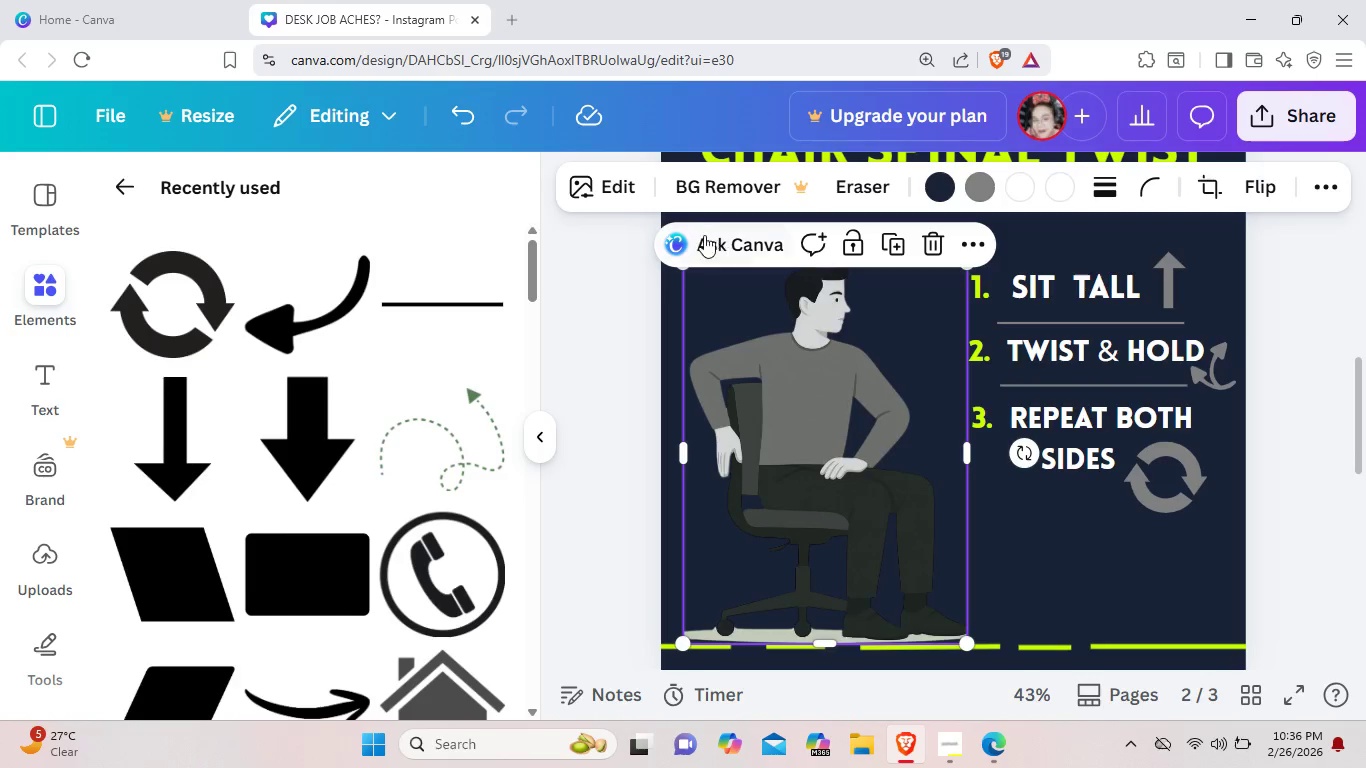 
left_click([601, 176])
 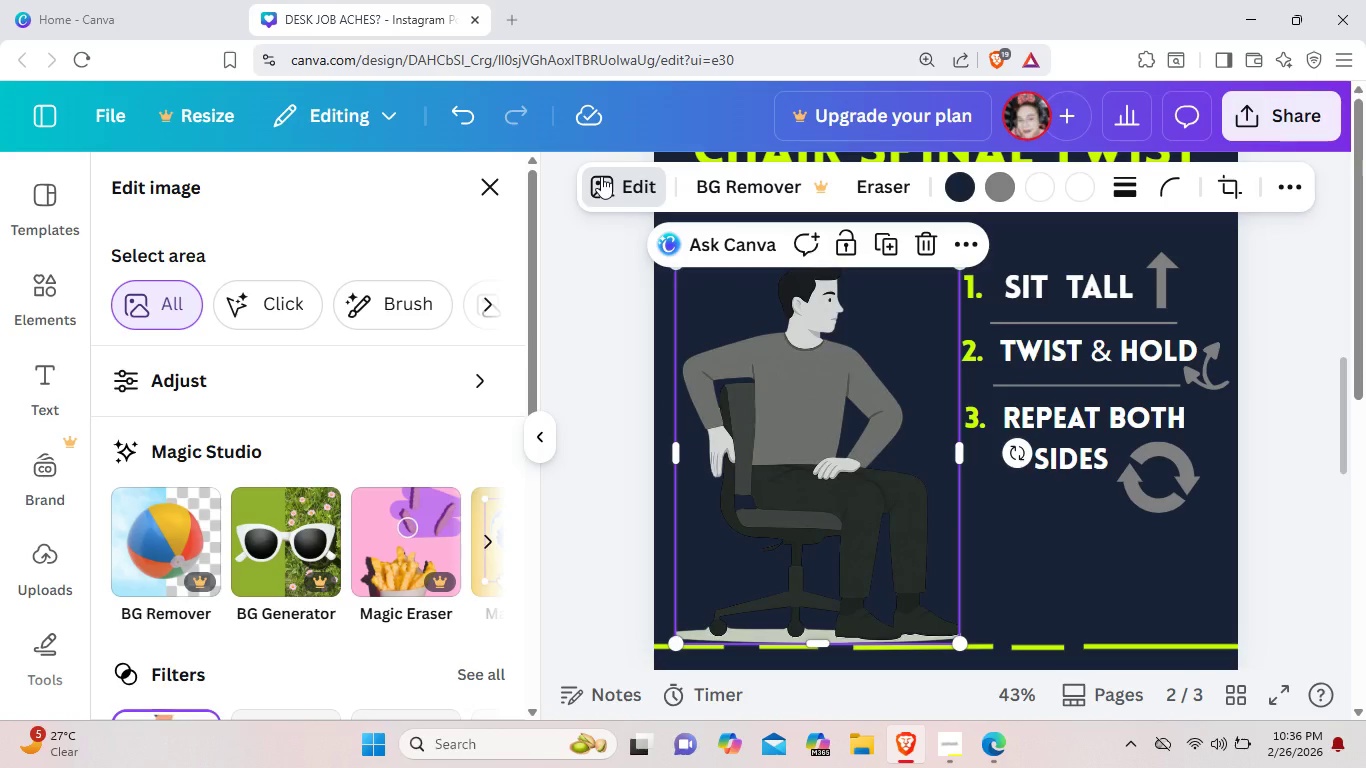 
scroll: coordinate [388, 440], scroll_direction: down, amount: 4.0
 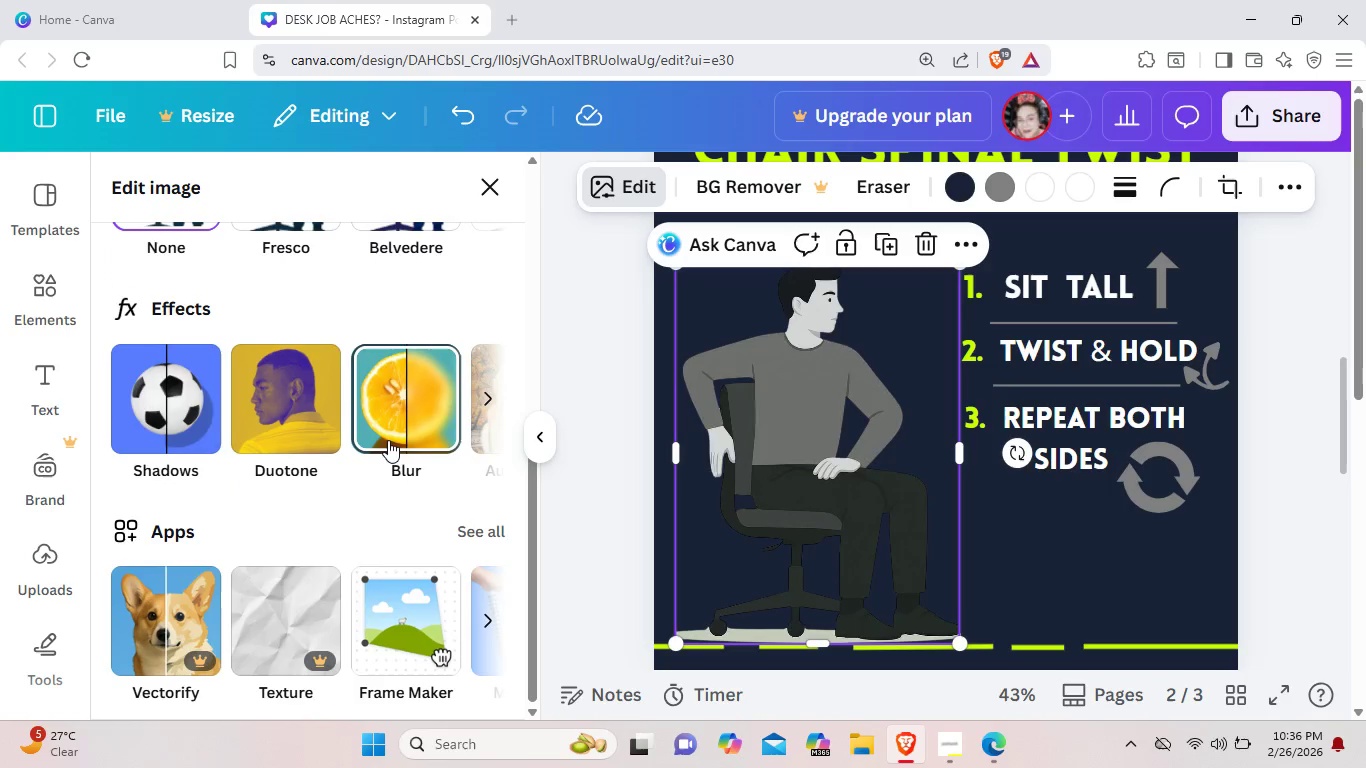 
scroll: coordinate [402, 480], scroll_direction: up, amount: 1.0
 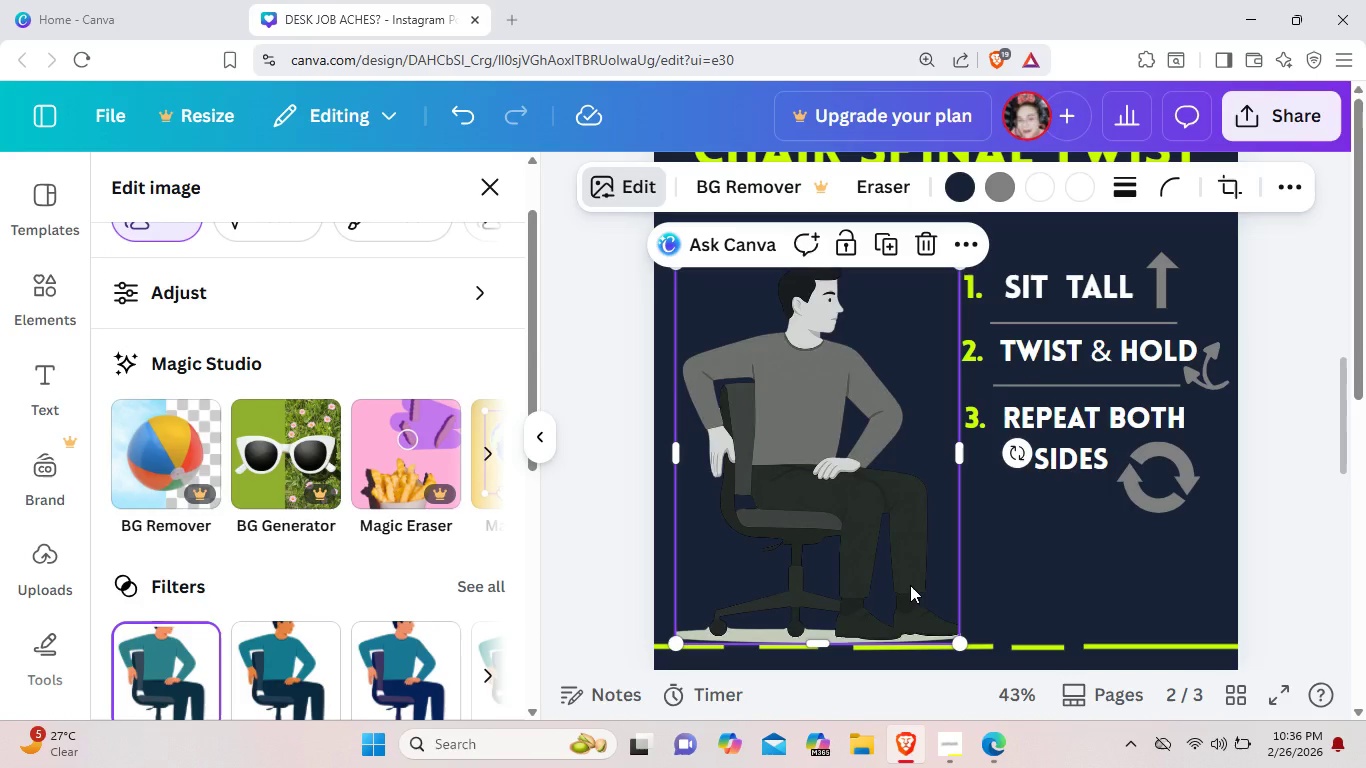 
wait(5.95)
 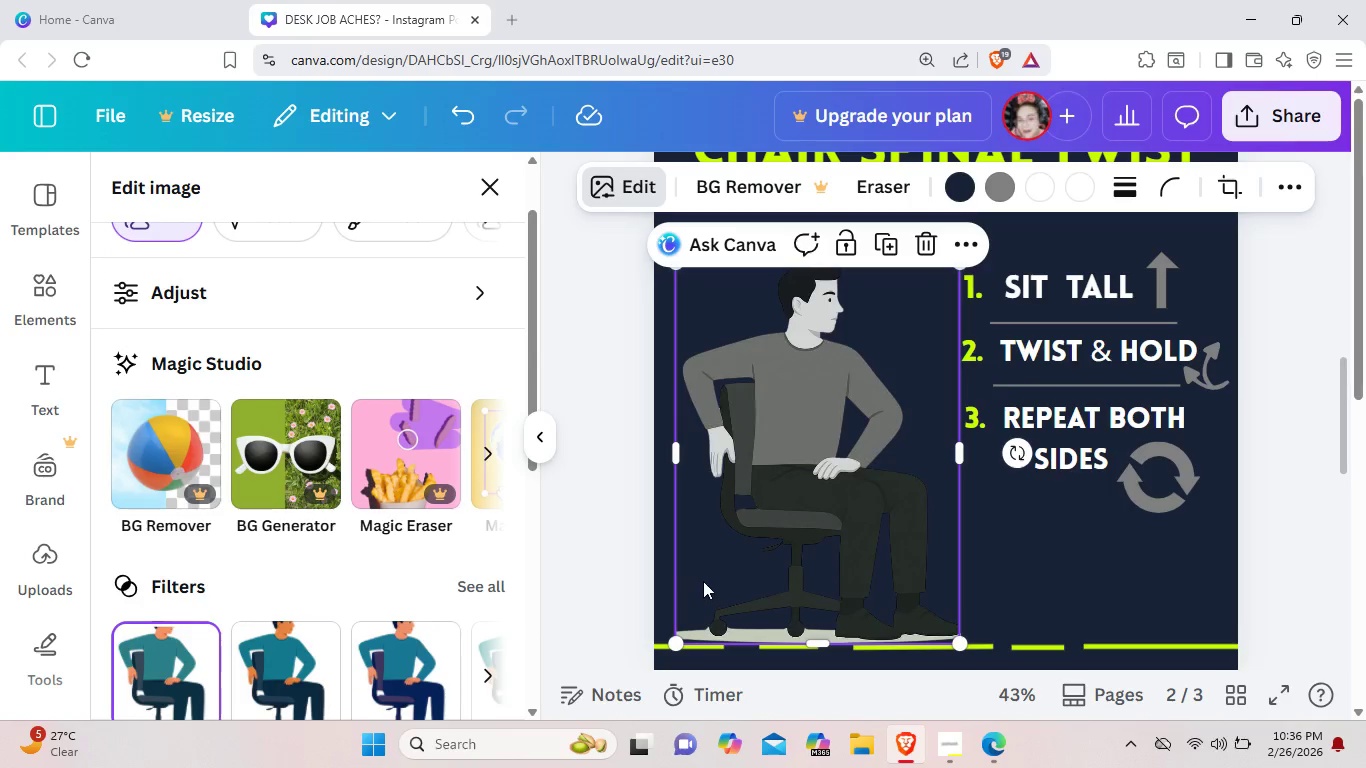 
left_click([488, 446])
 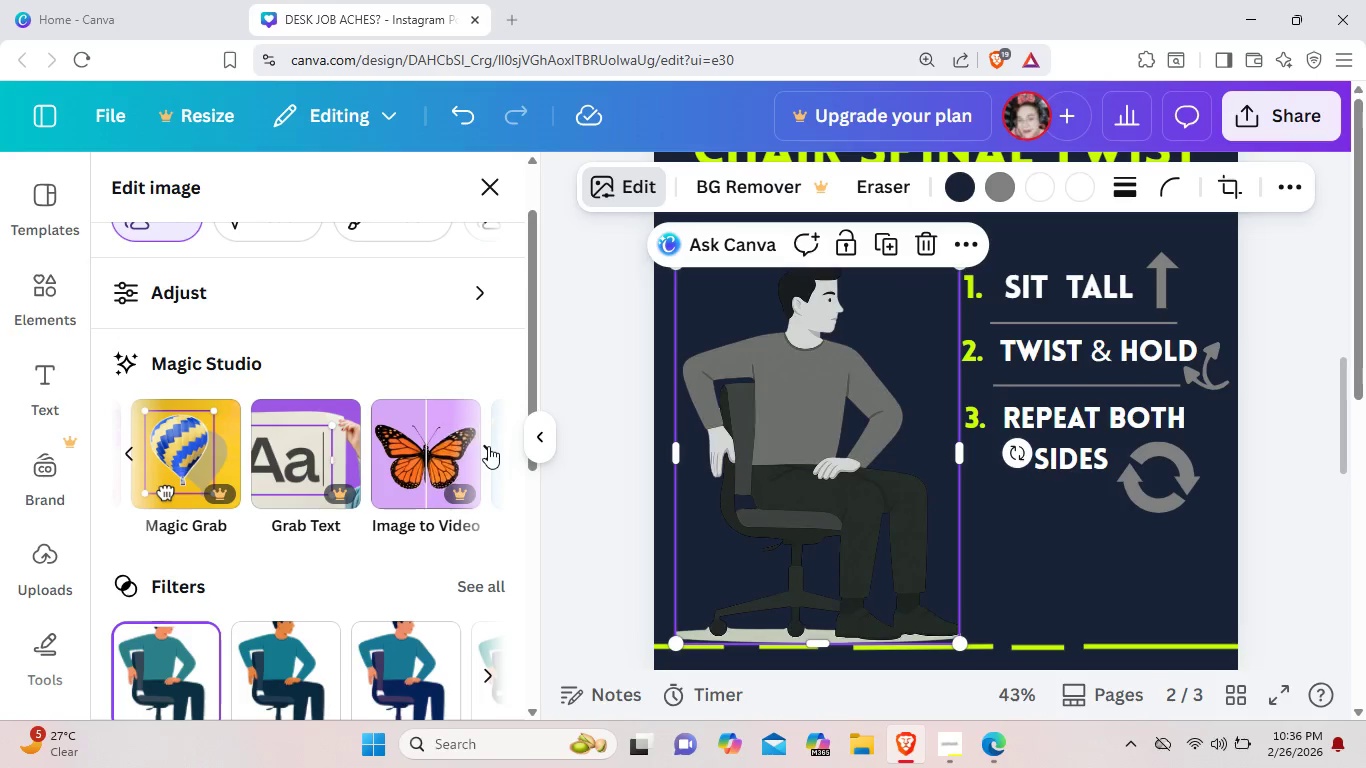 
left_click([488, 446])
 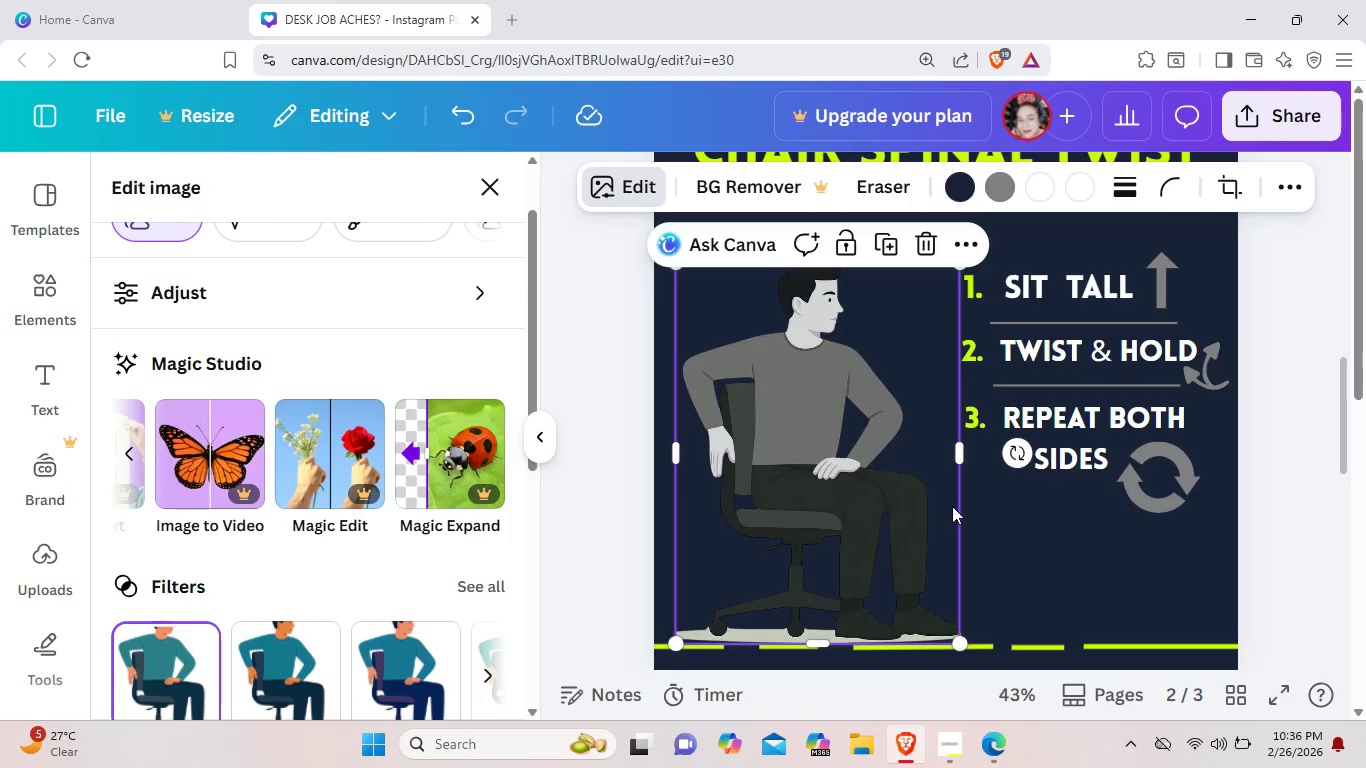 
left_click([1070, 562])
 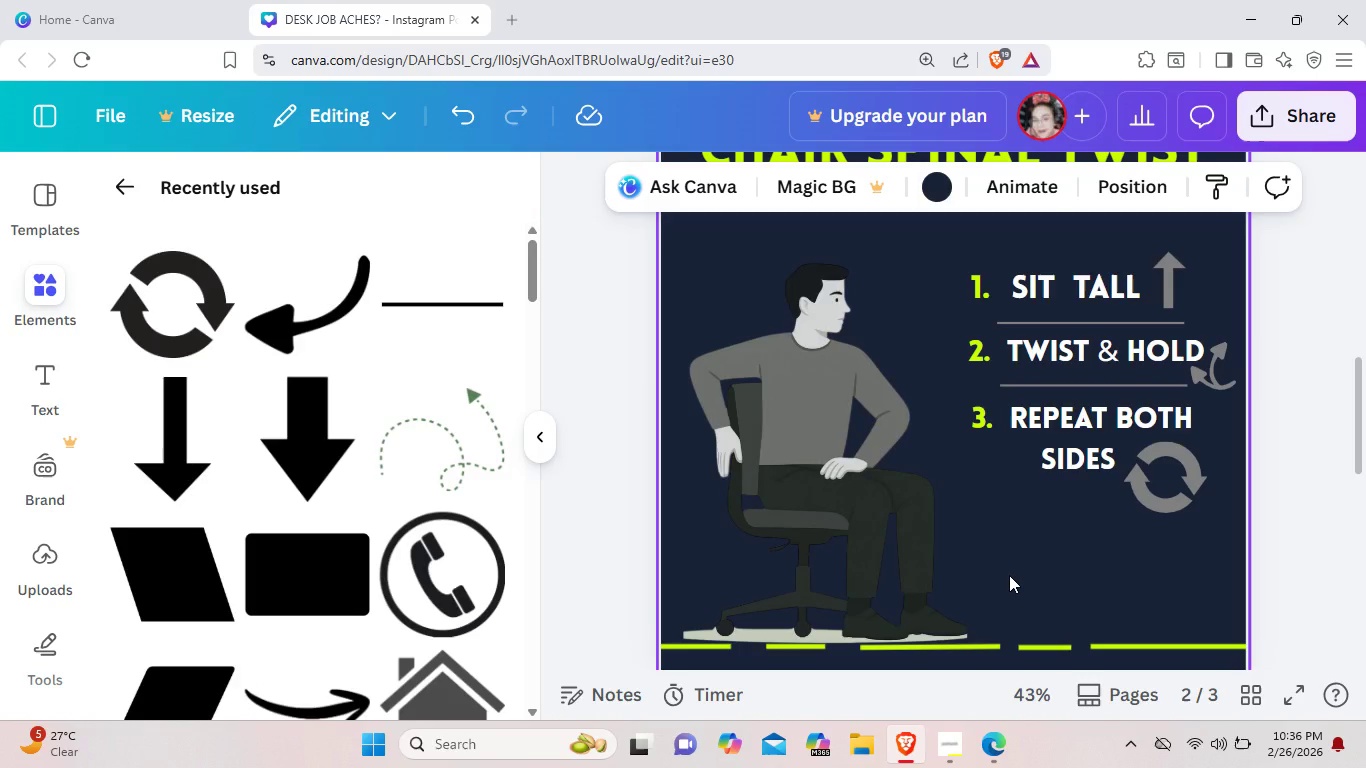 
wait(7.05)
 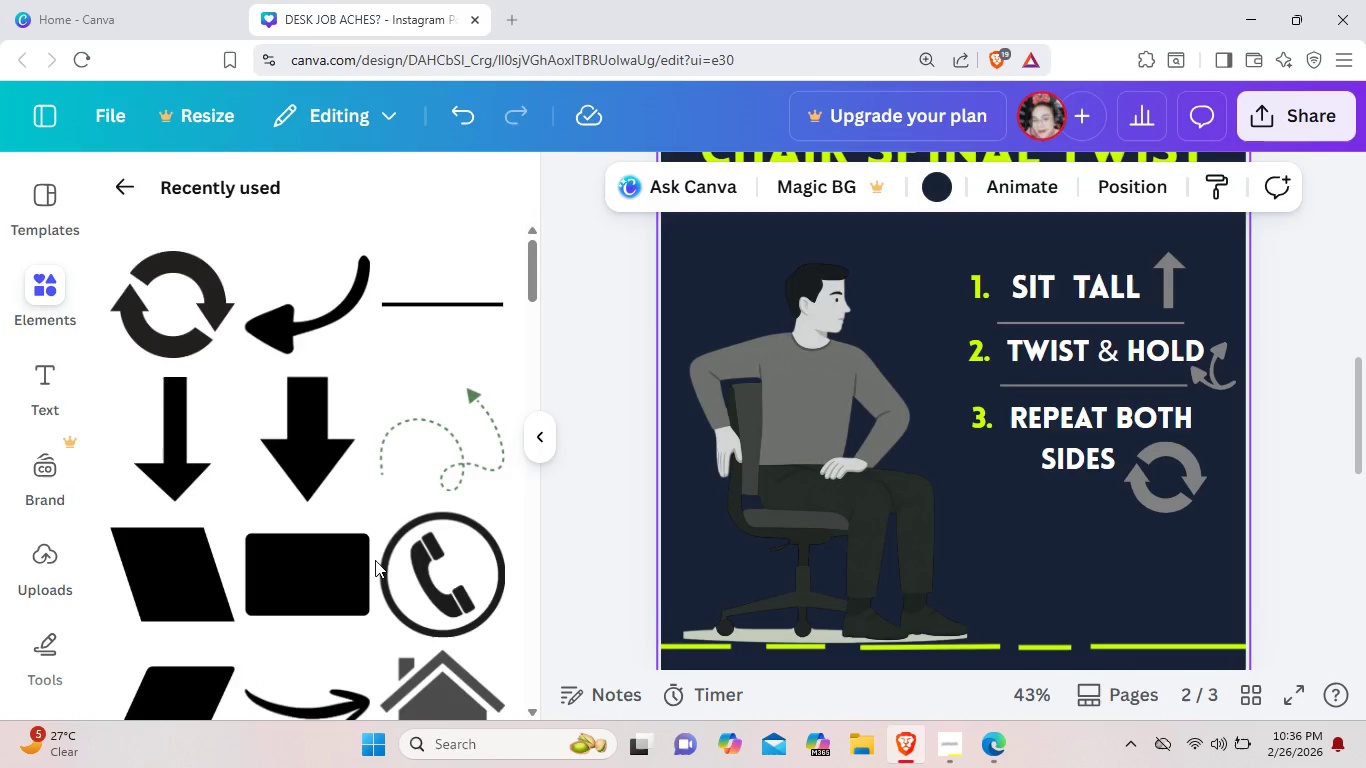 
left_click([1009, 575])
 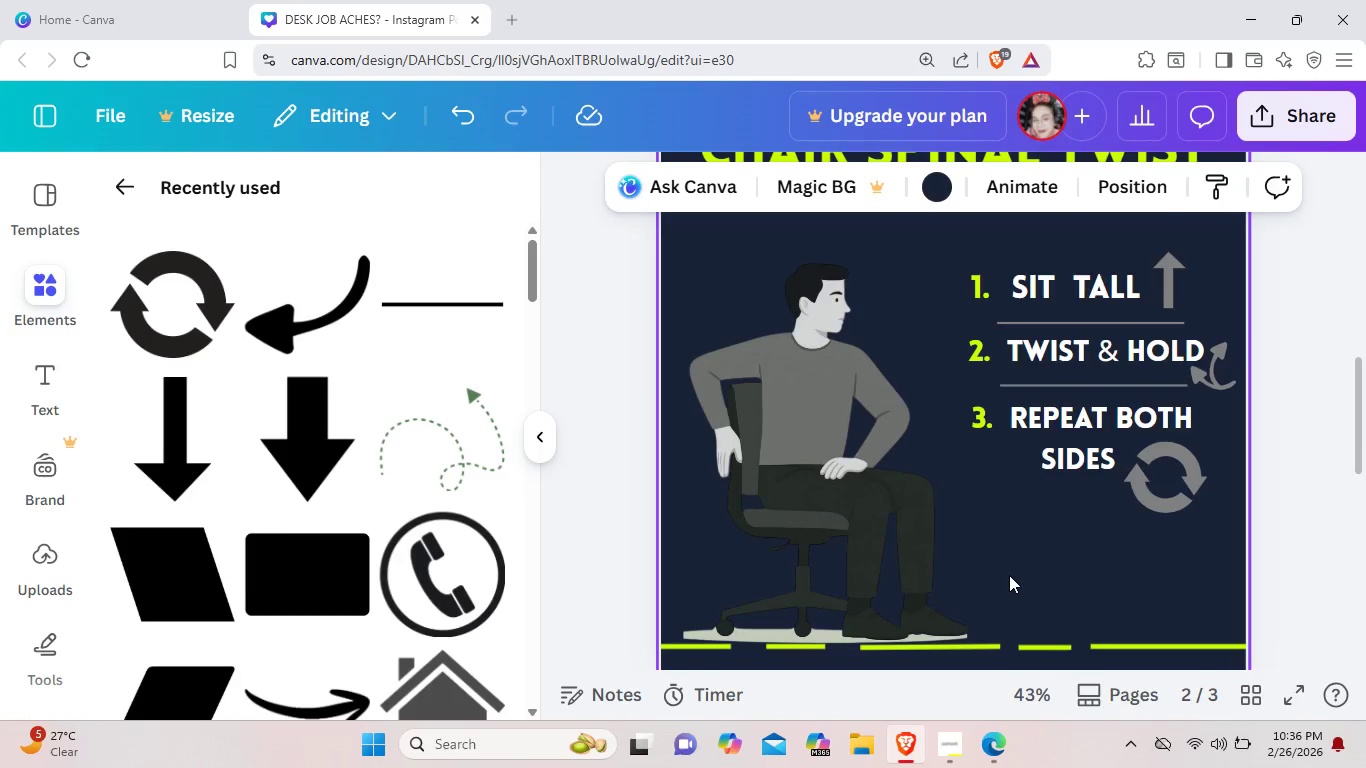 
scroll: coordinate [1009, 575], scroll_direction: down, amount: 1.0
 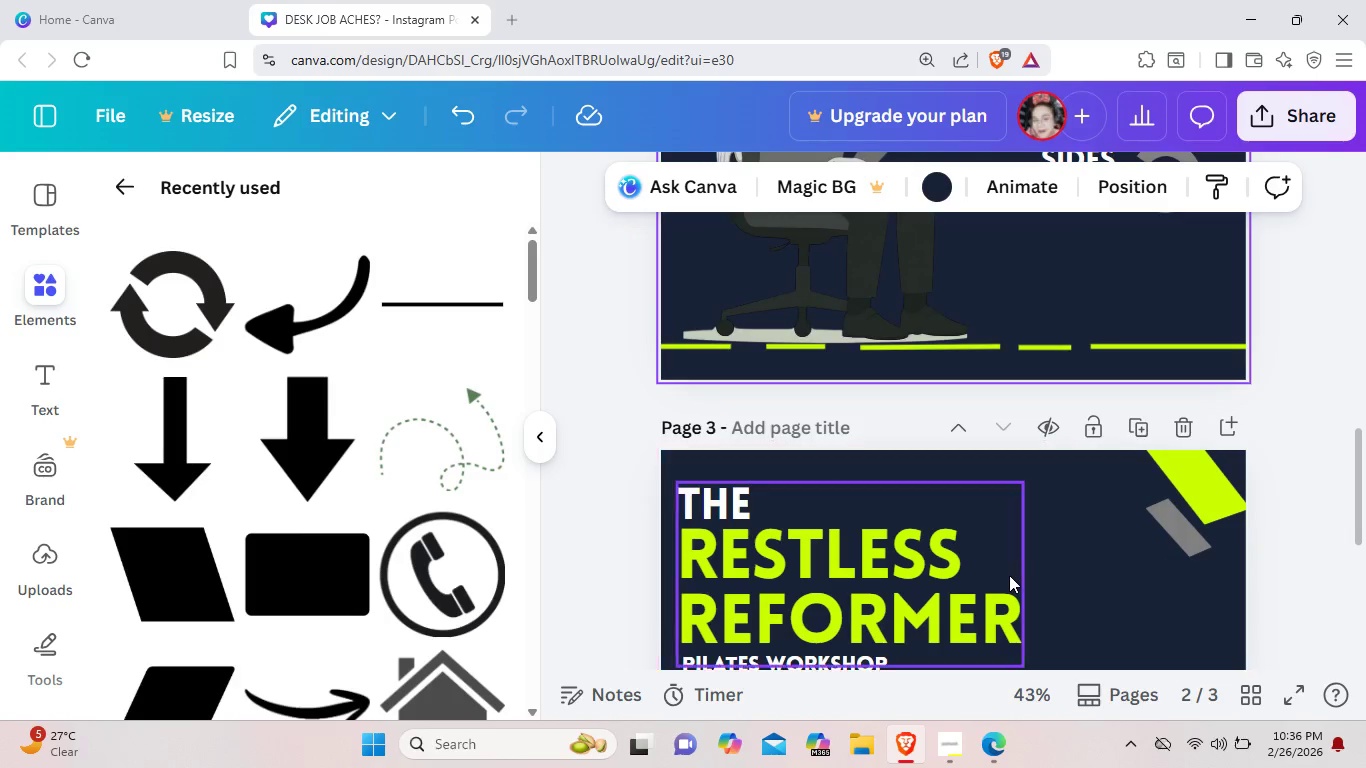 
scroll: coordinate [1009, 575], scroll_direction: up, amount: 2.0
 